 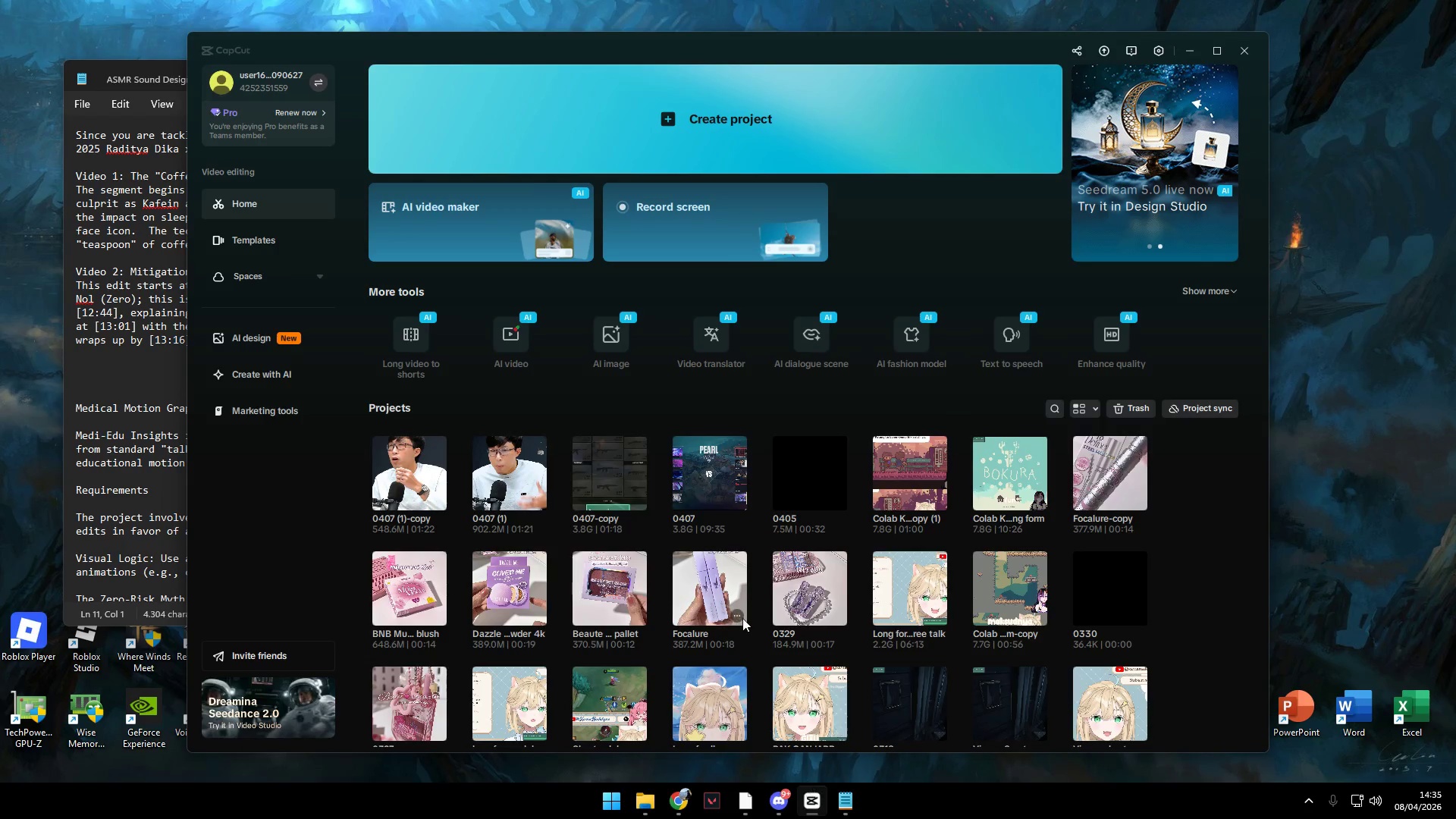 
left_click([666, 123])
 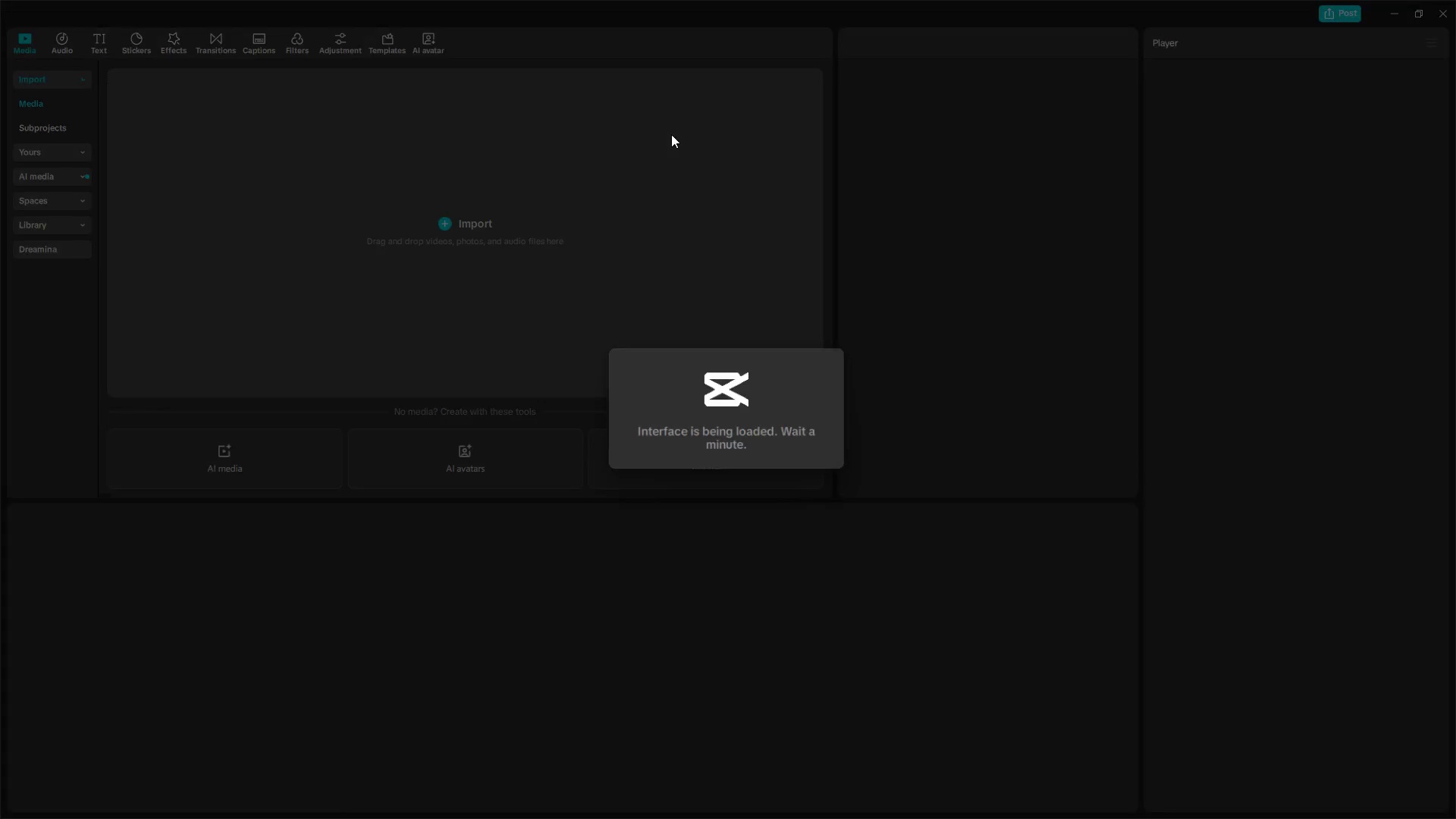 
key(Alt+AltLeft)
 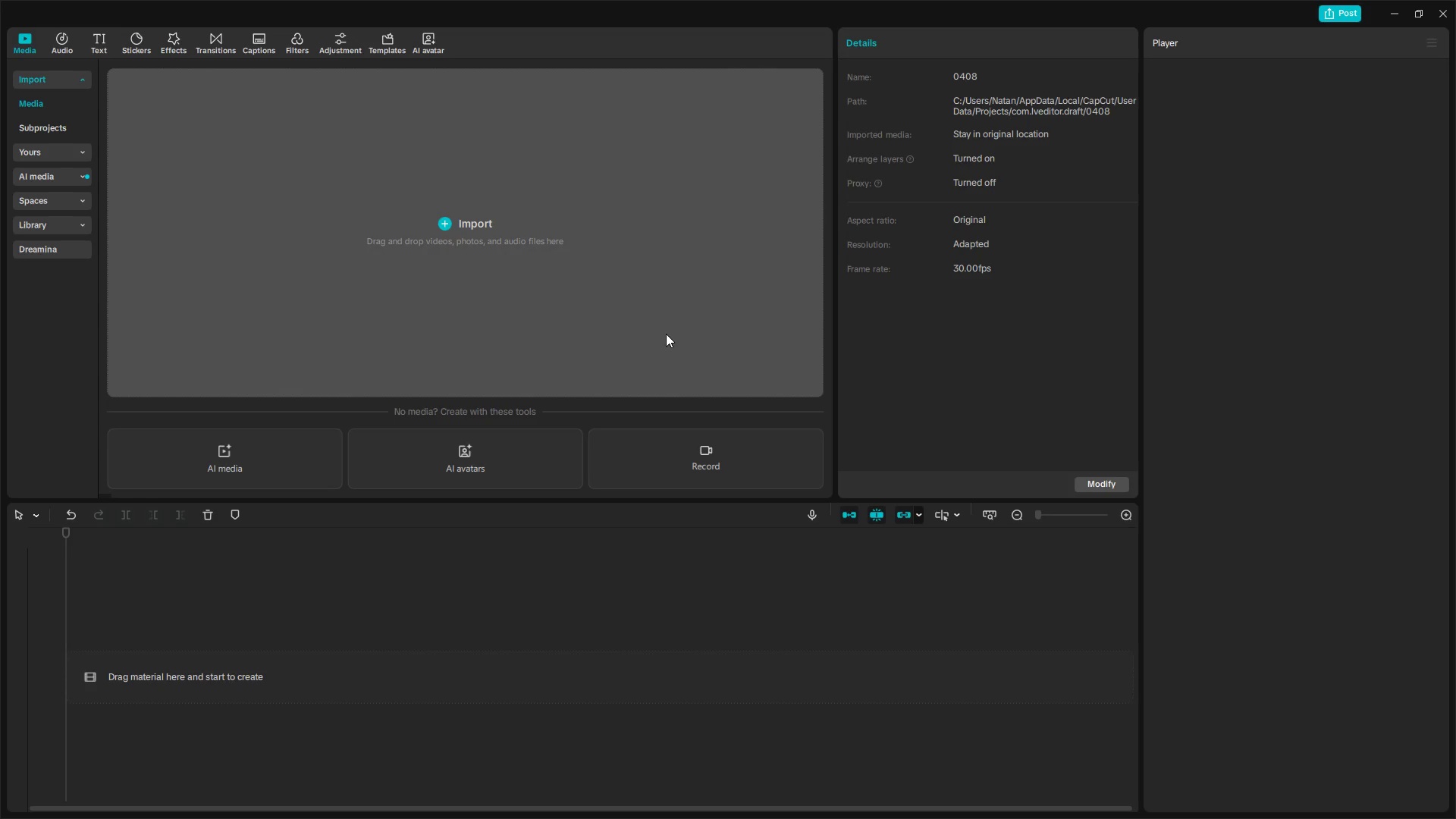 
key(Alt+Tab)
 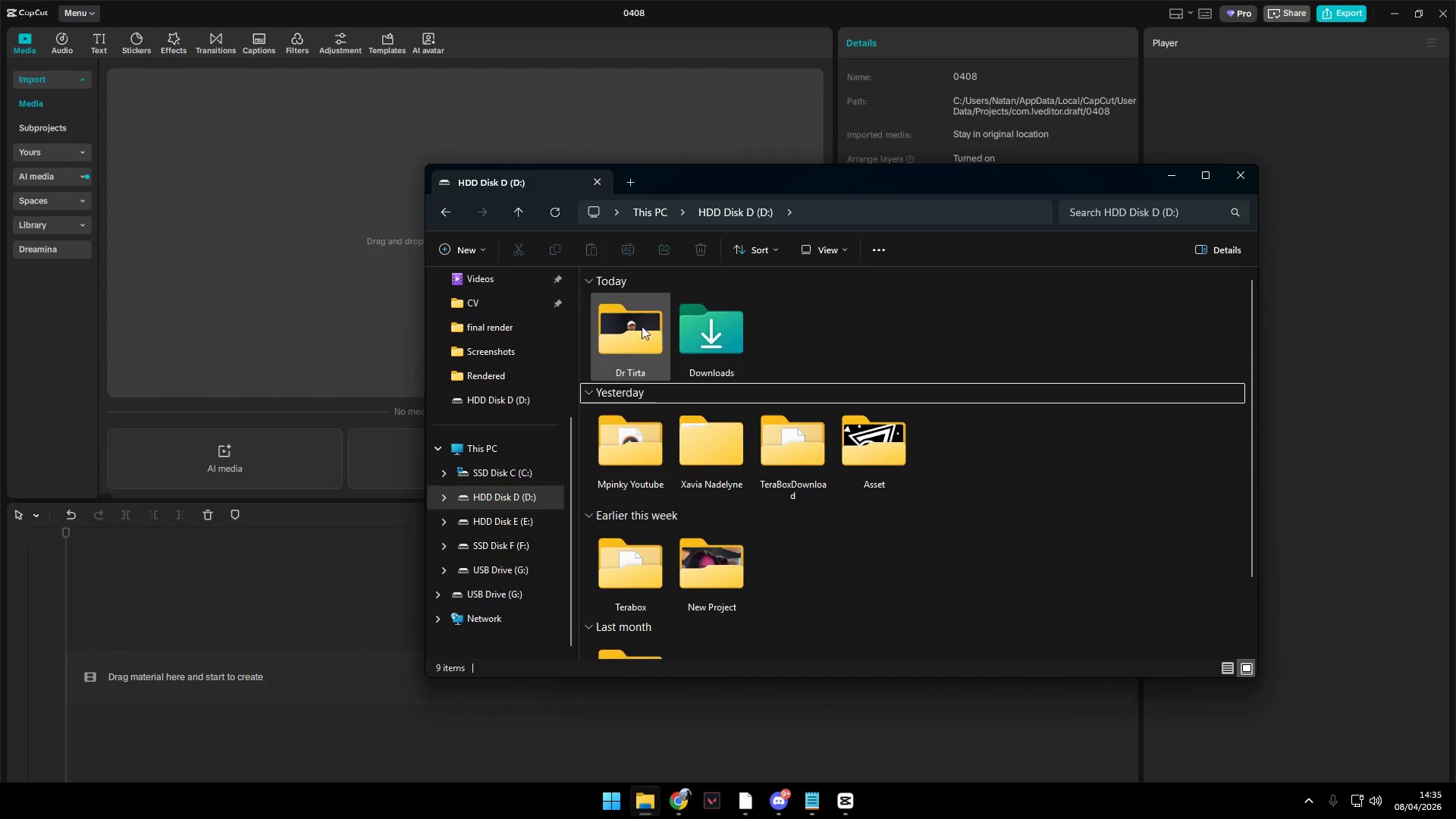 
double_click([637, 324])
 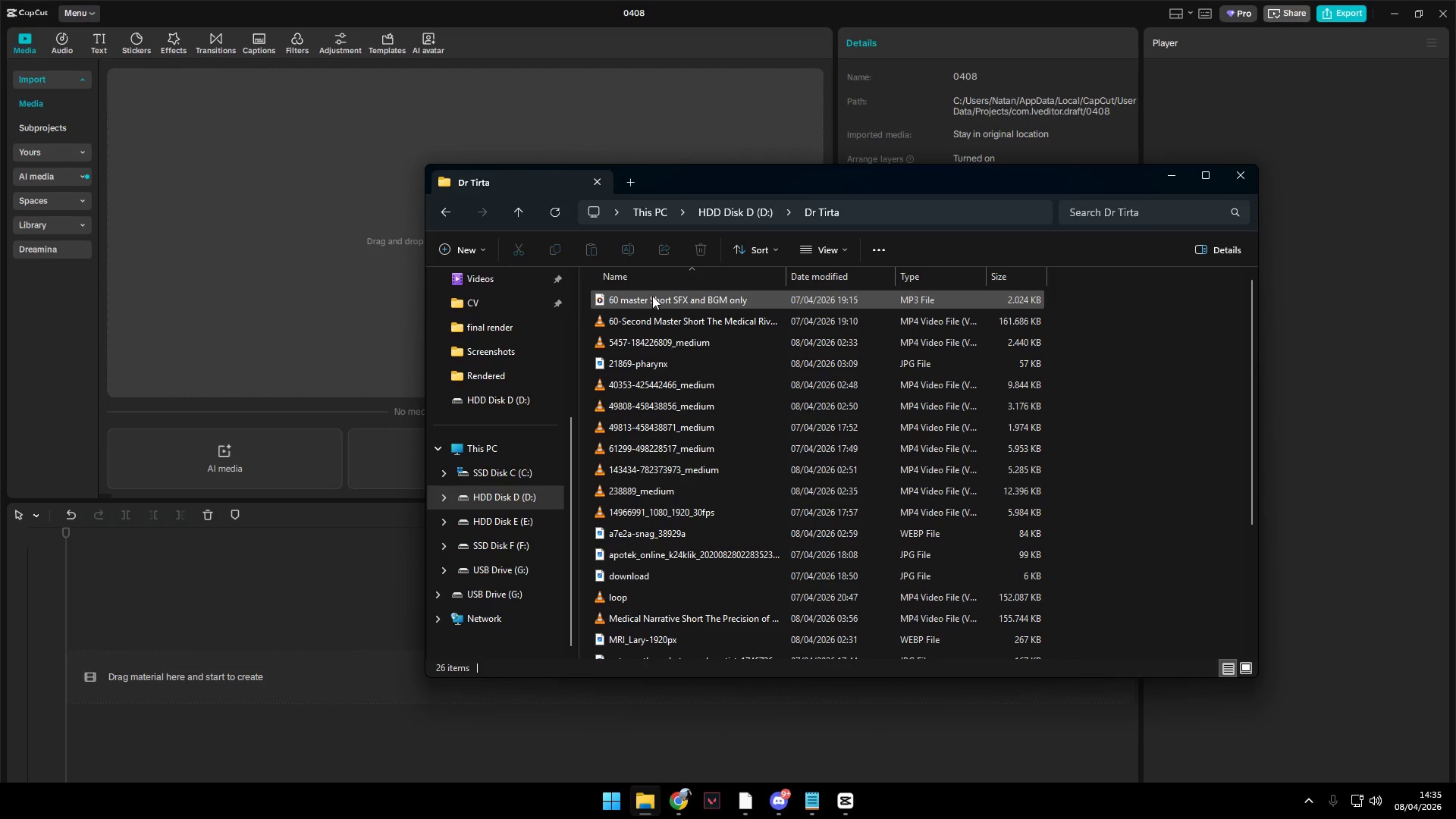 
scroll: coordinate [716, 473], scroll_direction: down, amount: 1.0
 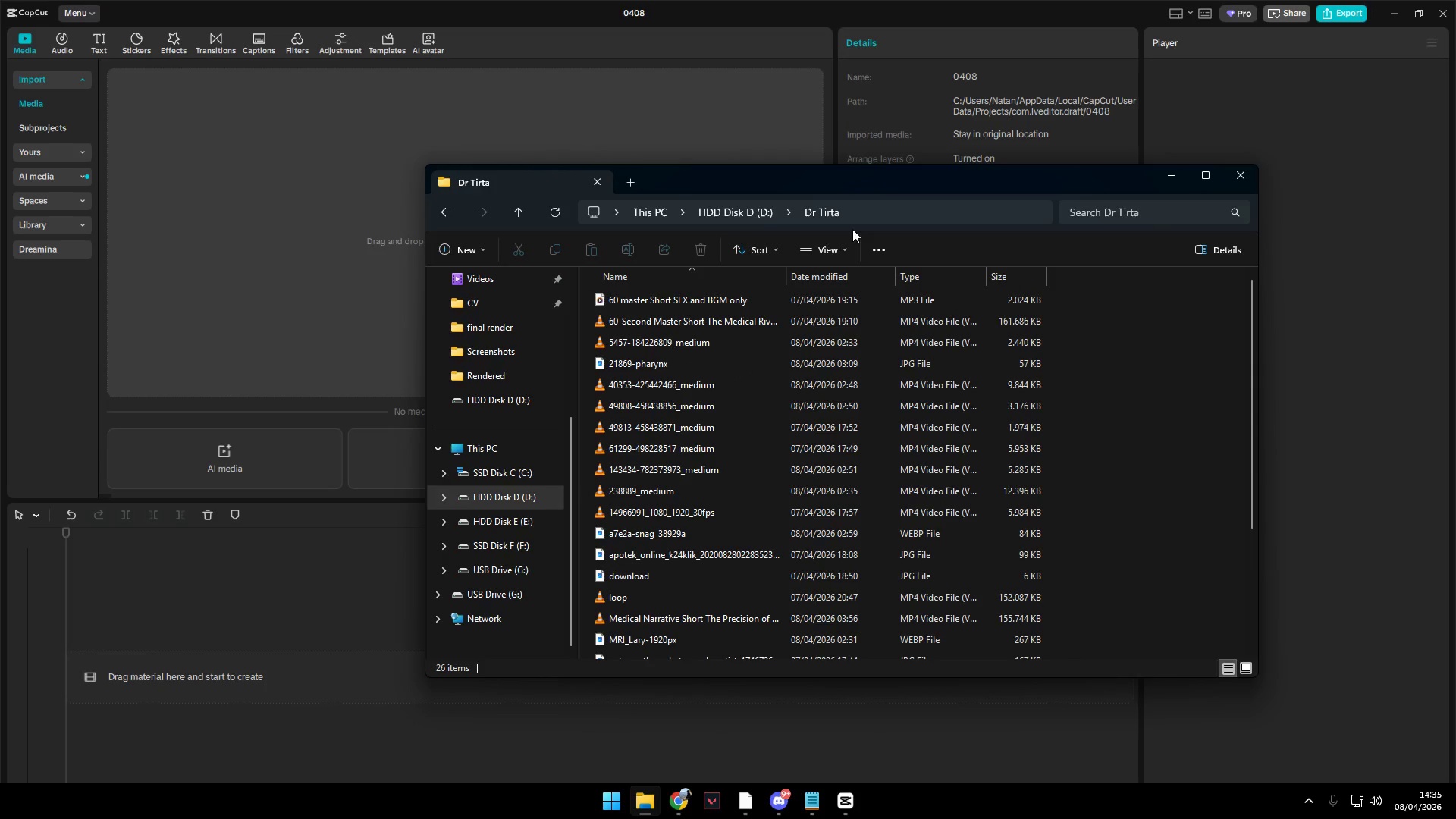 
left_click([843, 247])
 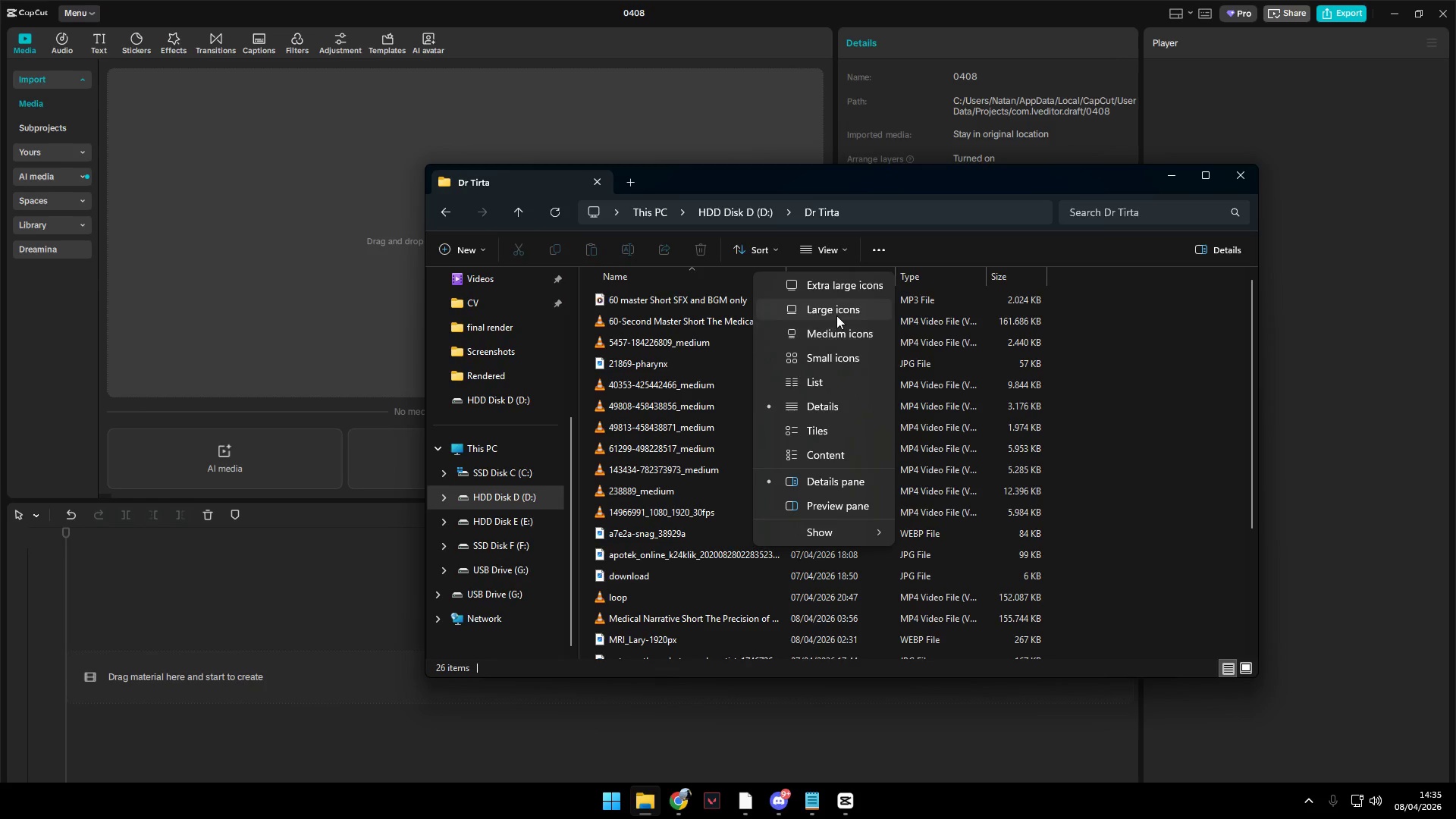 
left_click([836, 312])
 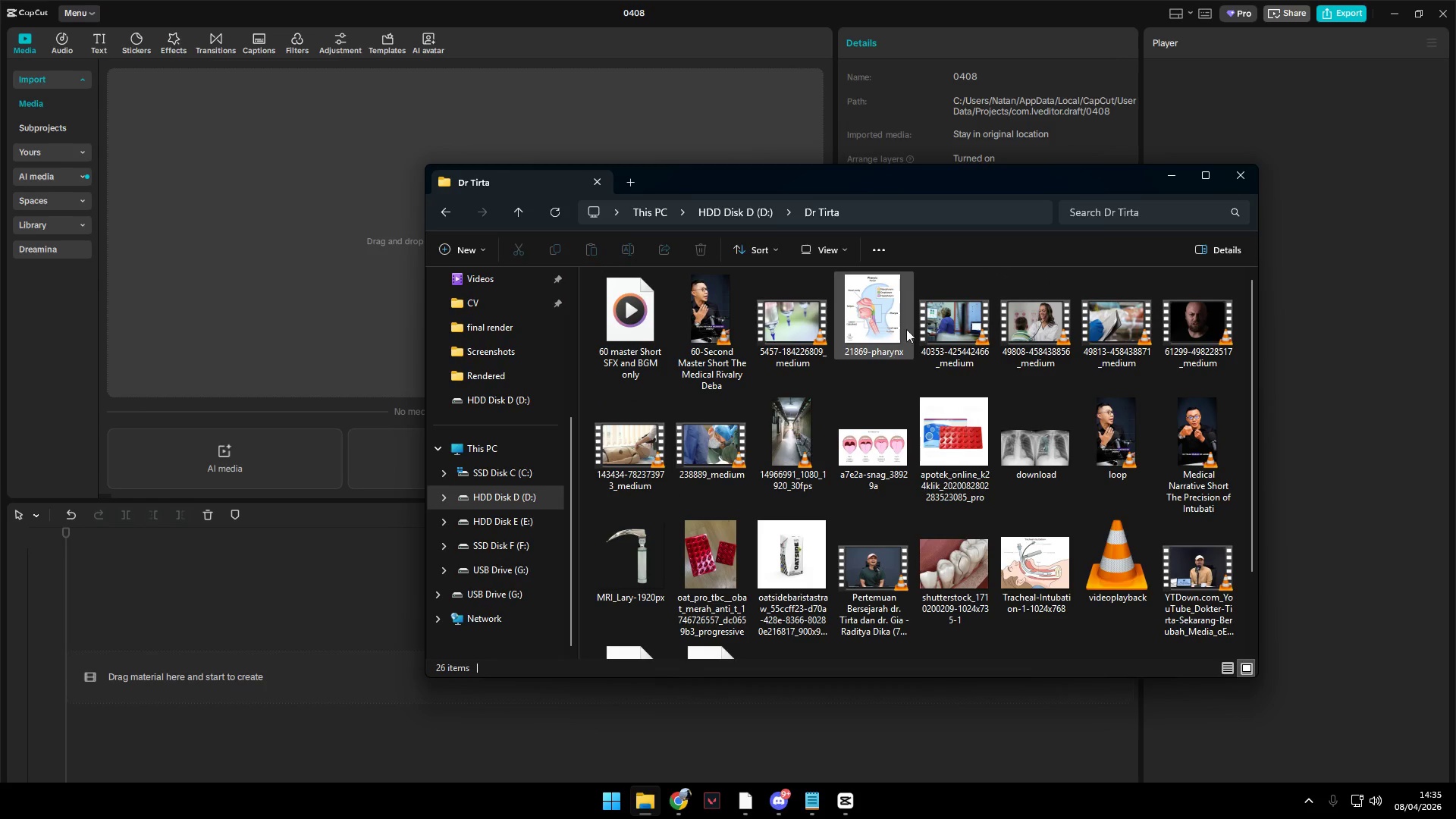 
scroll: coordinate [843, 350], scroll_direction: up, amount: 4.0
 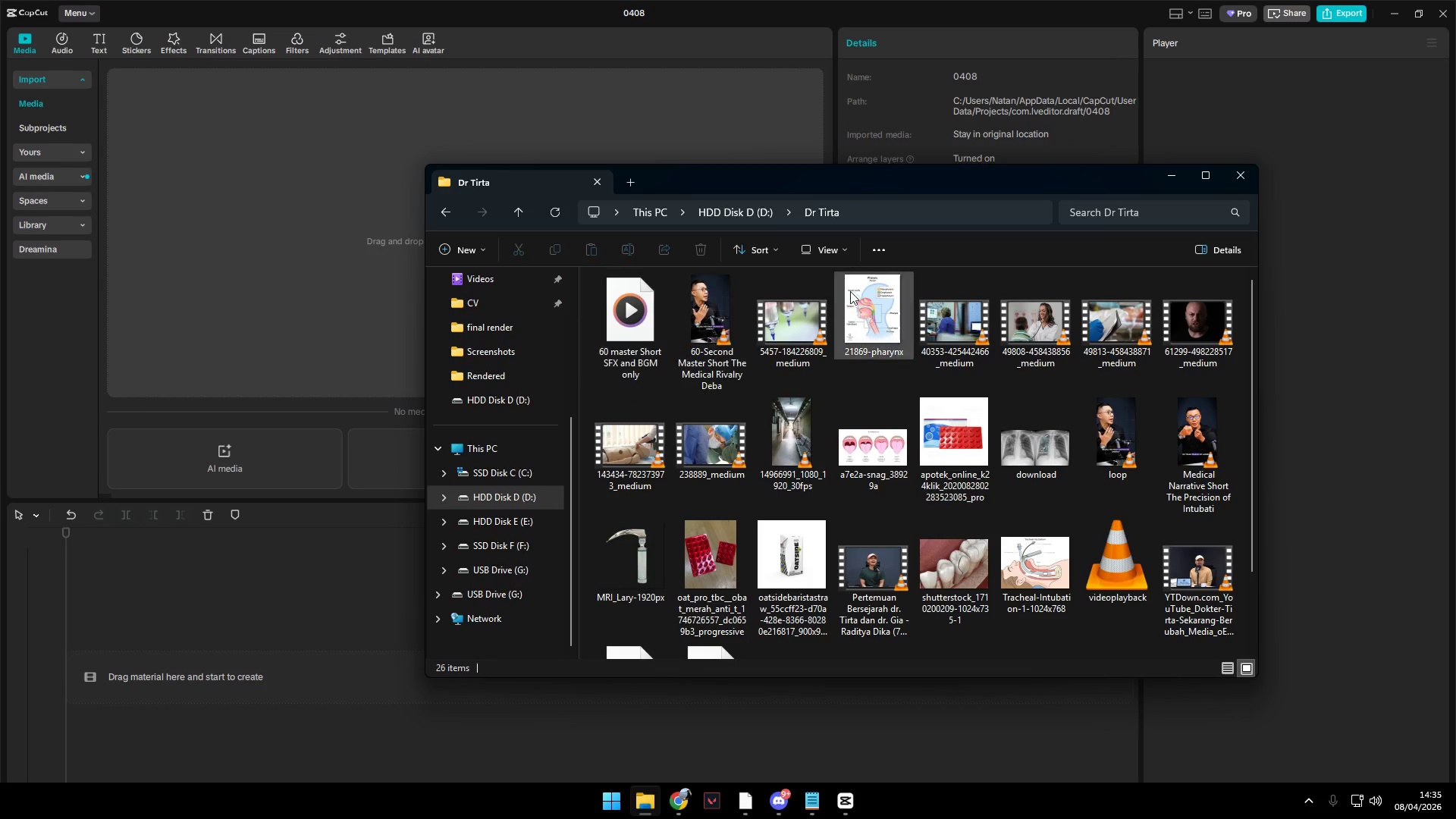 
left_click([838, 250])
 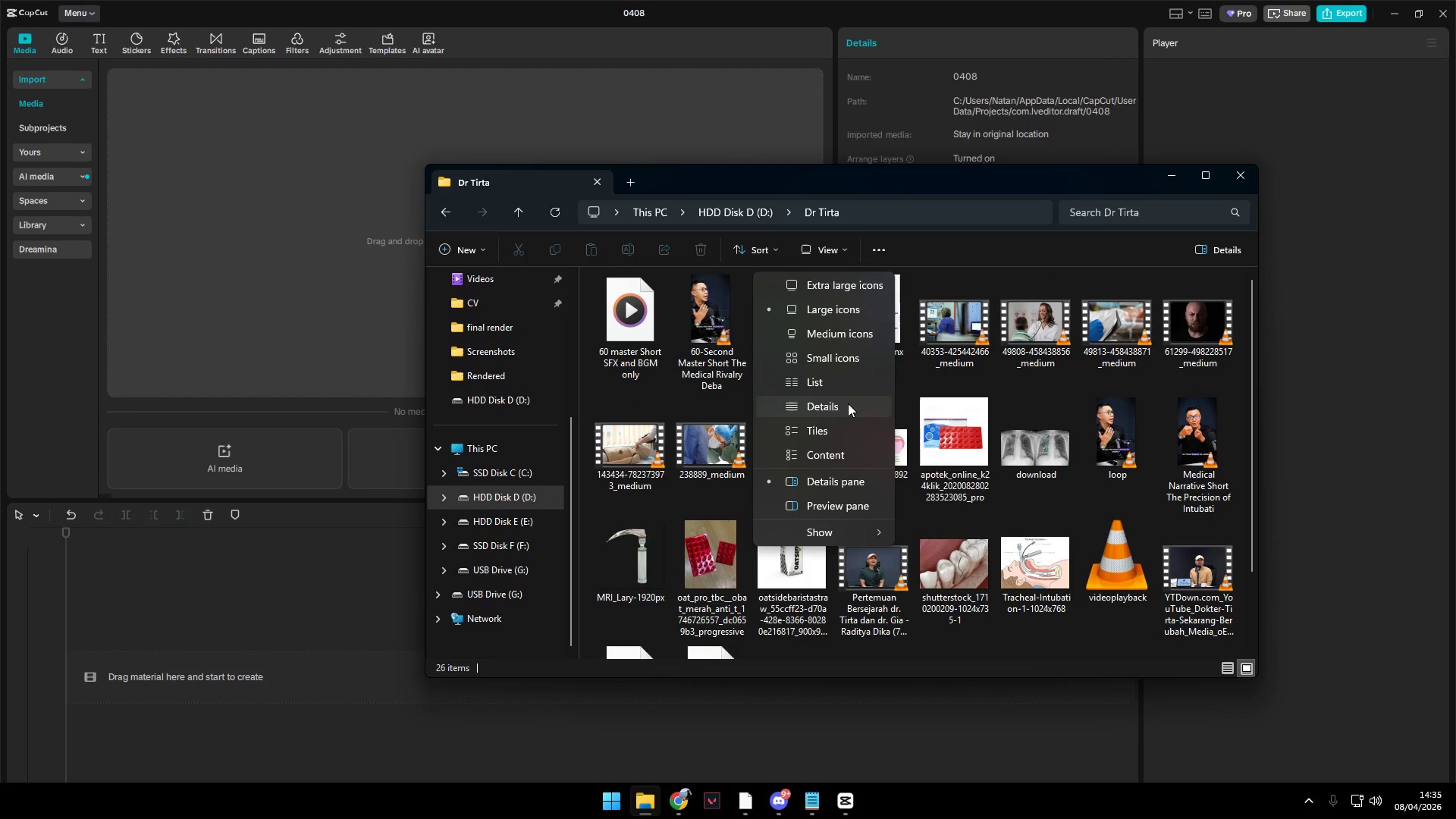 
left_click([915, 224])
 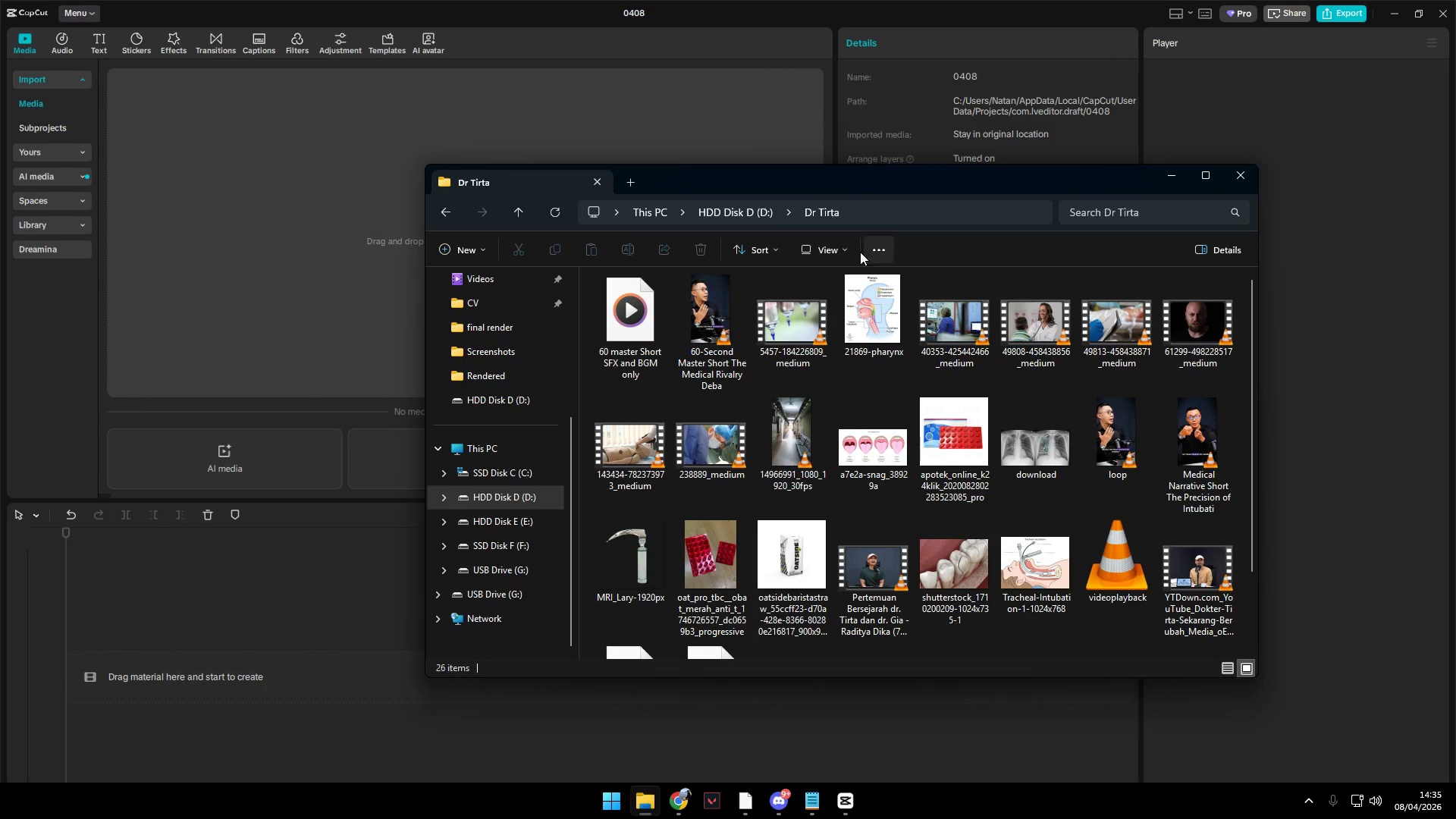 
left_click([764, 243])
 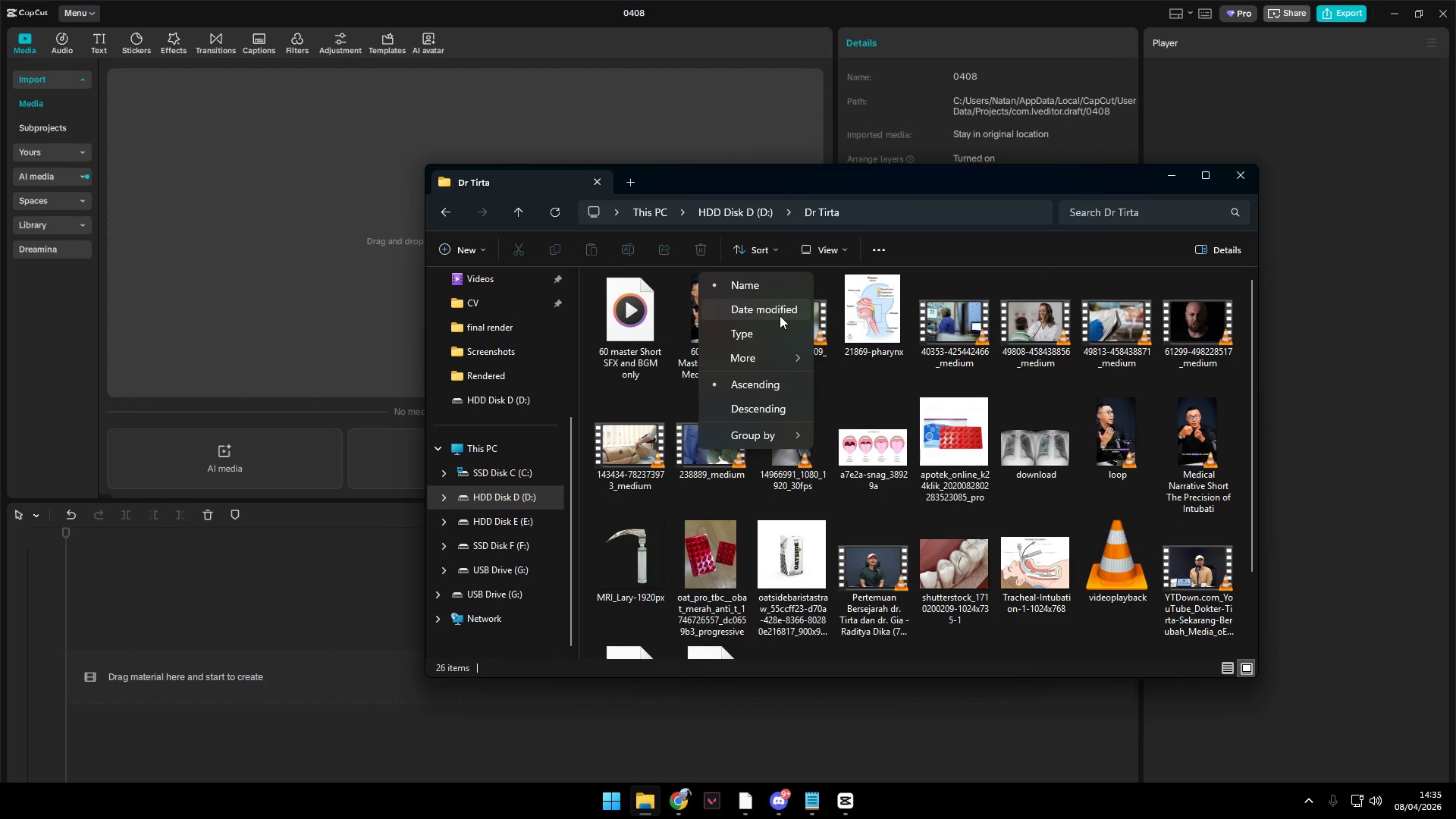 
left_click([780, 313])
 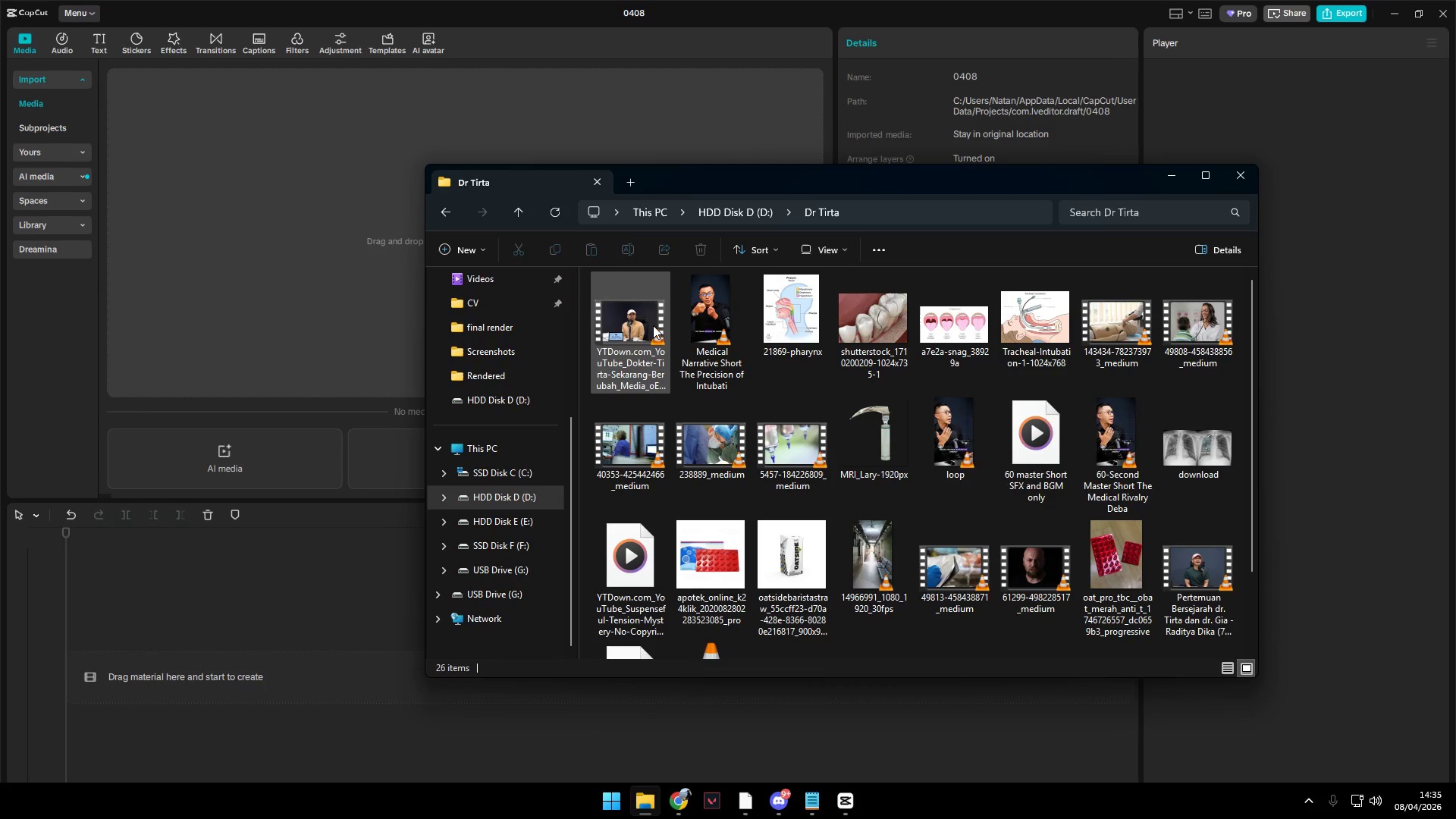 
left_click_drag(start_coordinate=[651, 325], to_coordinate=[317, 246])
 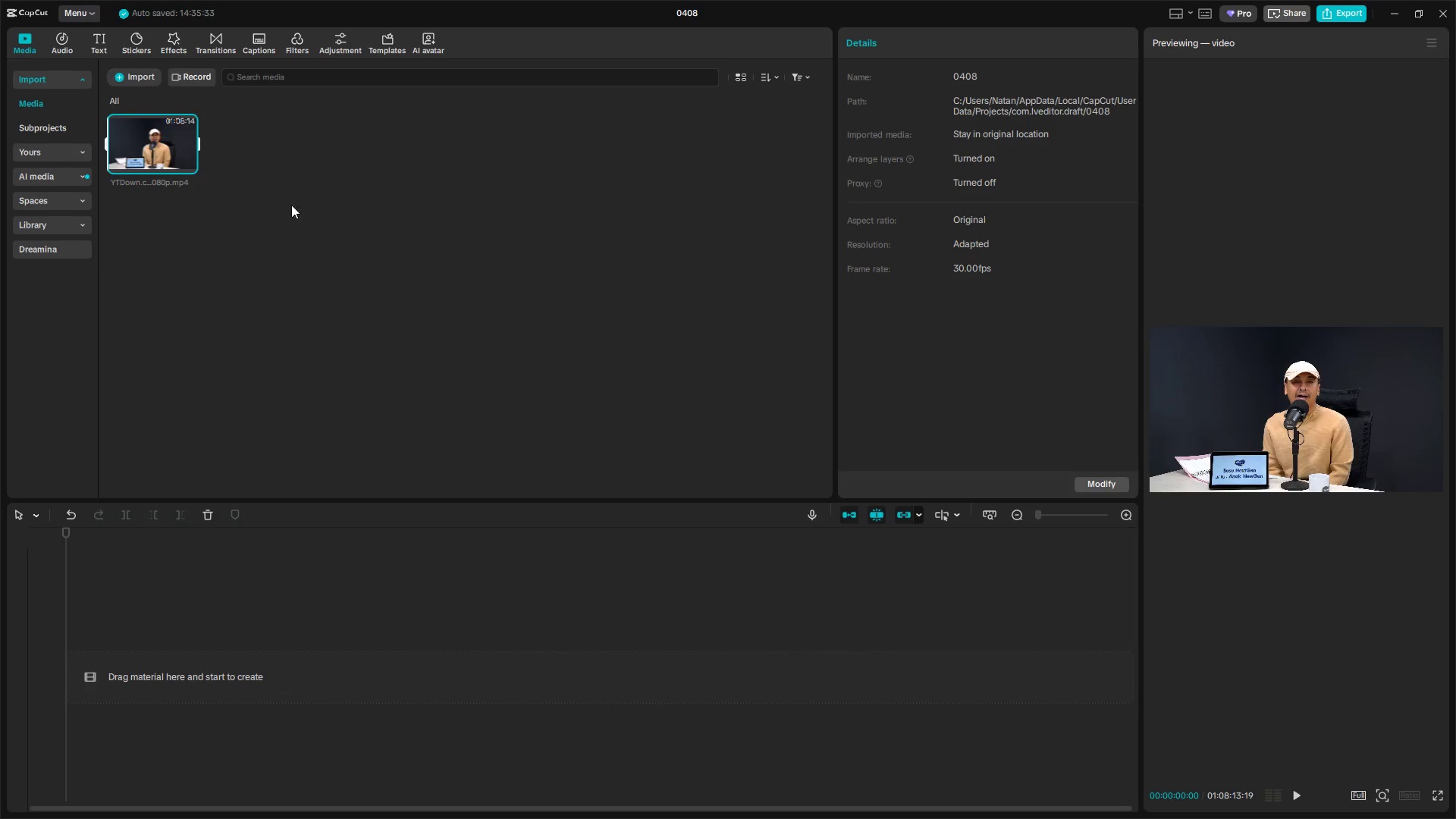 
left_click_drag(start_coordinate=[158, 137], to_coordinate=[247, 580])
 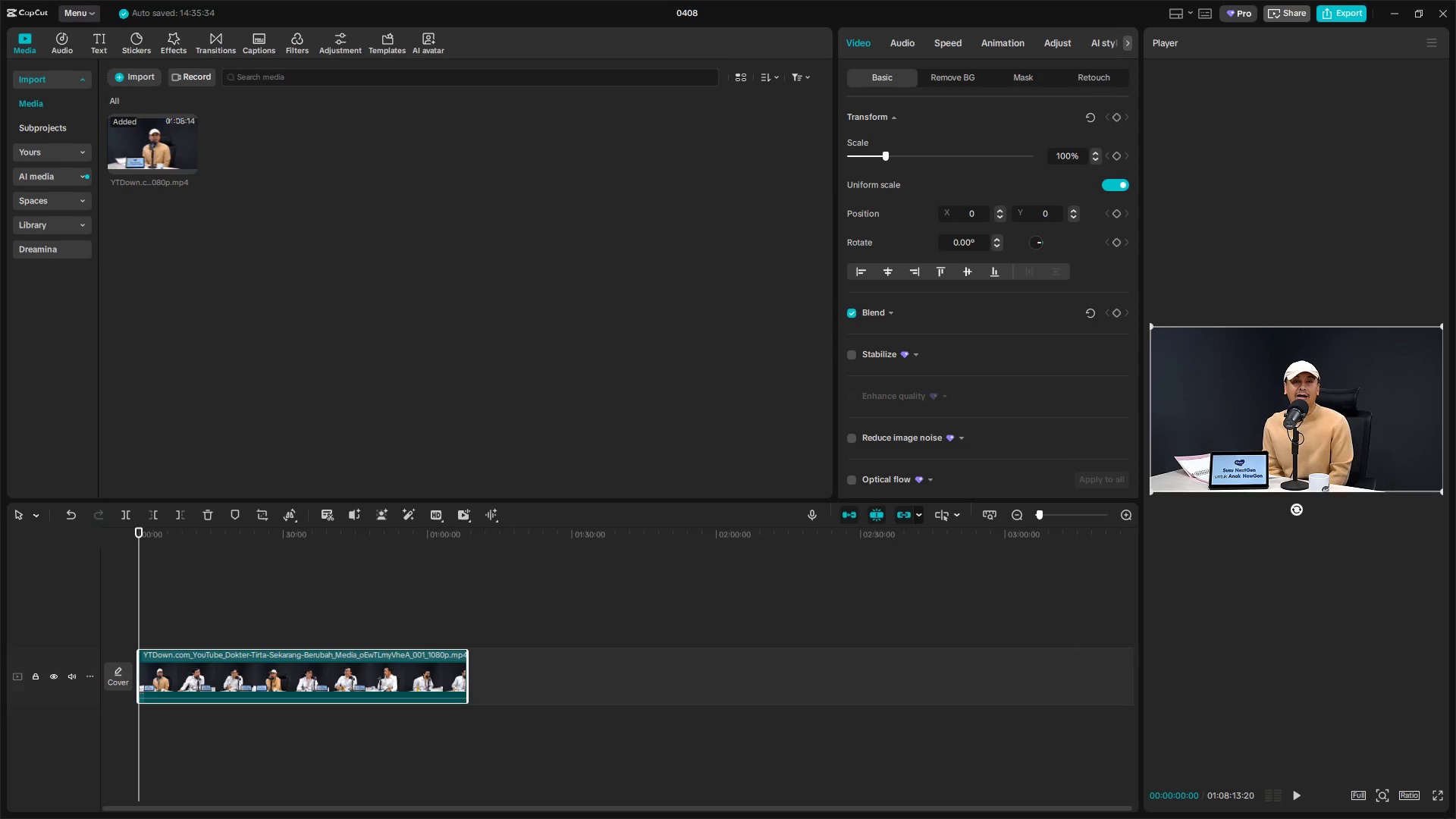 
left_click([1414, 796])
 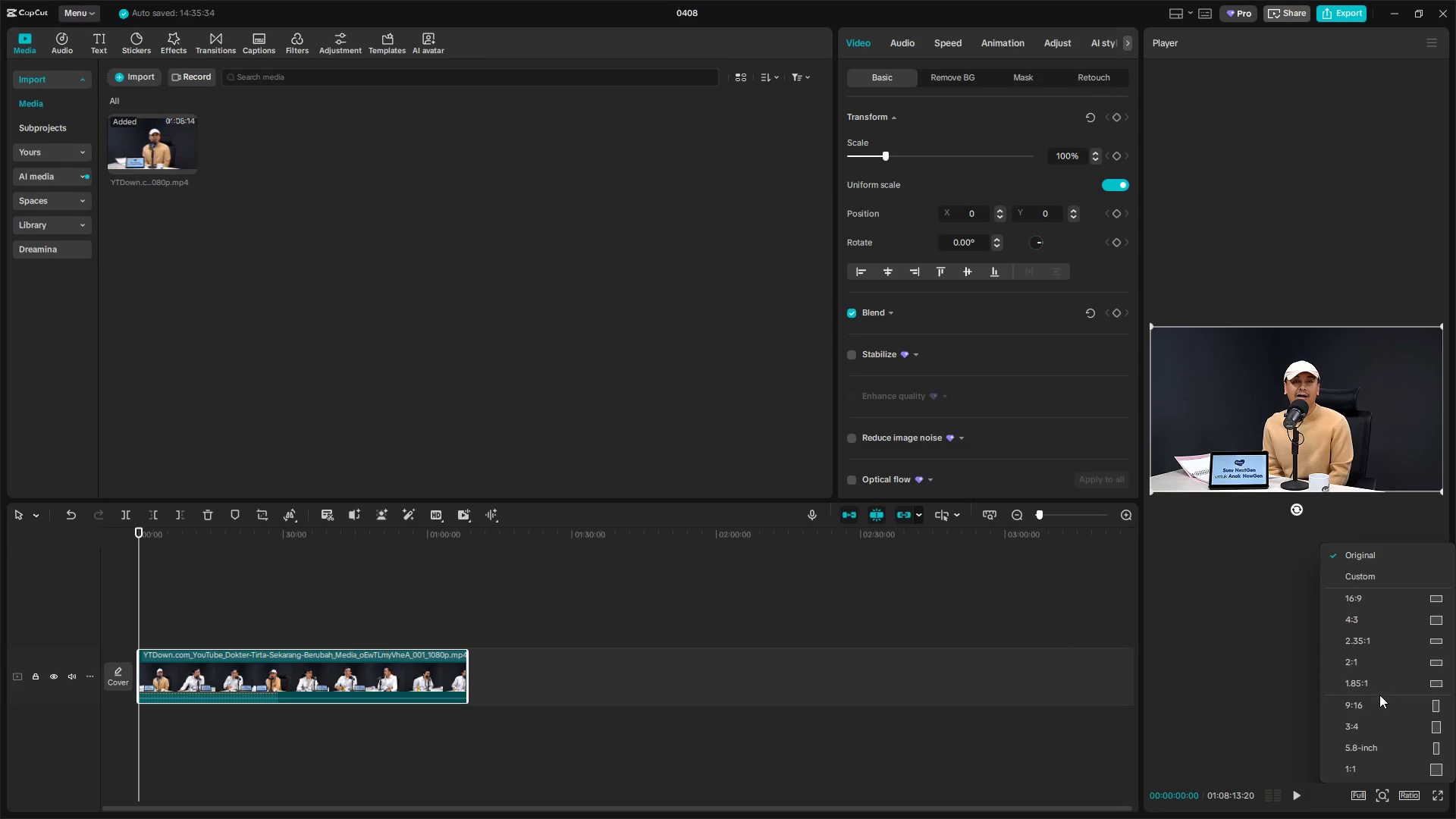 
left_click([1379, 699])
 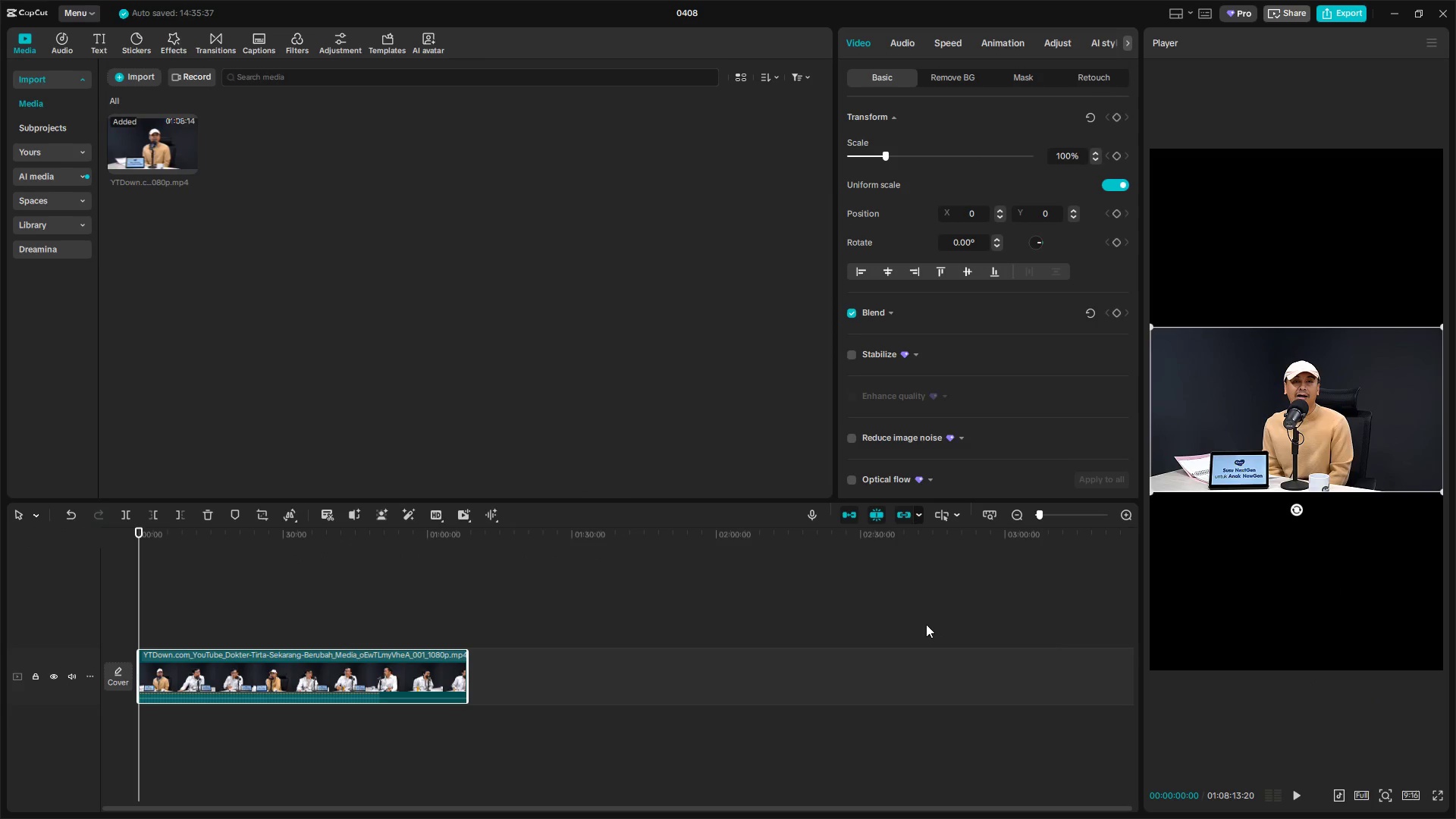 
key(Space)
 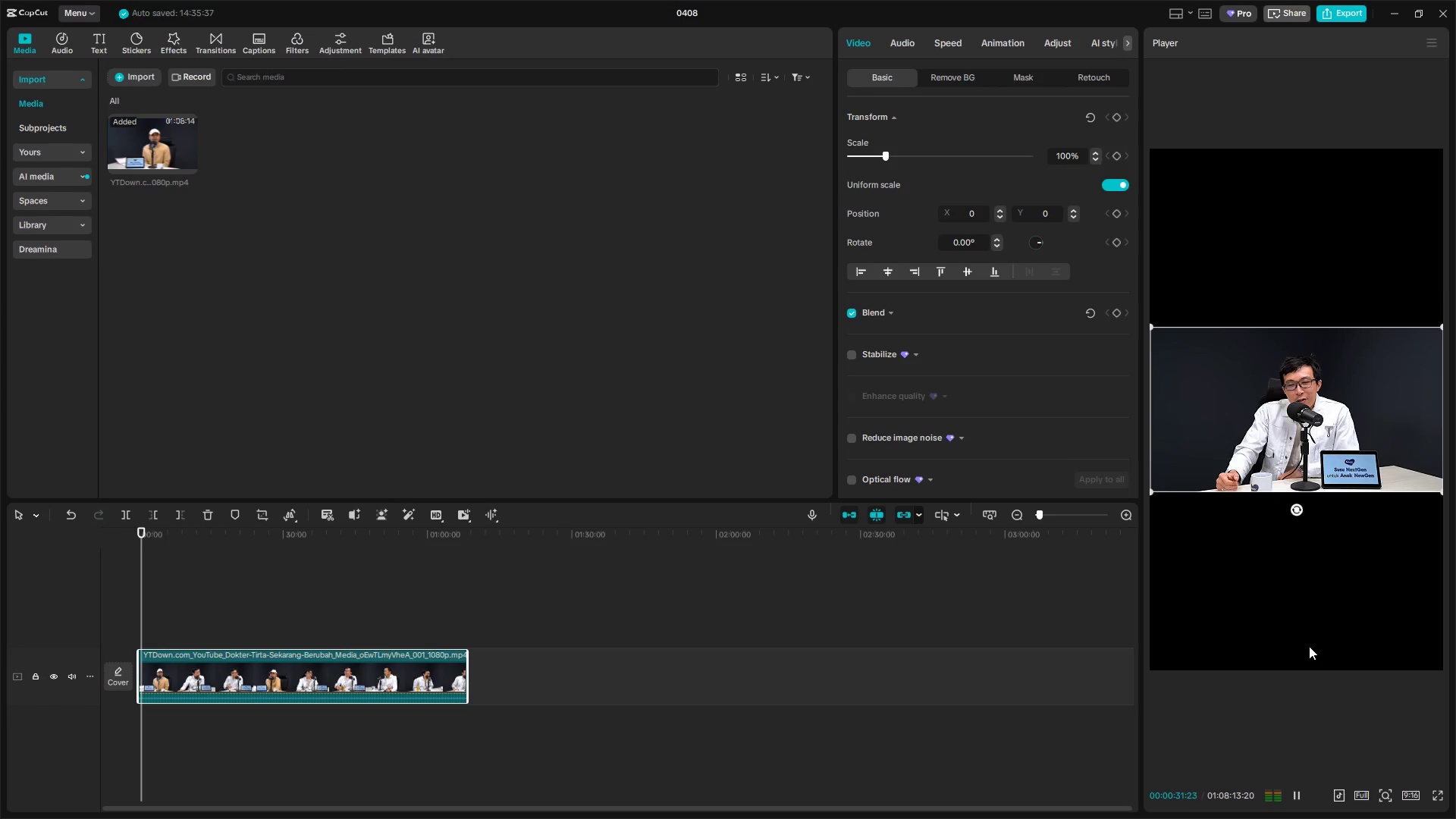 
wait(36.97)
 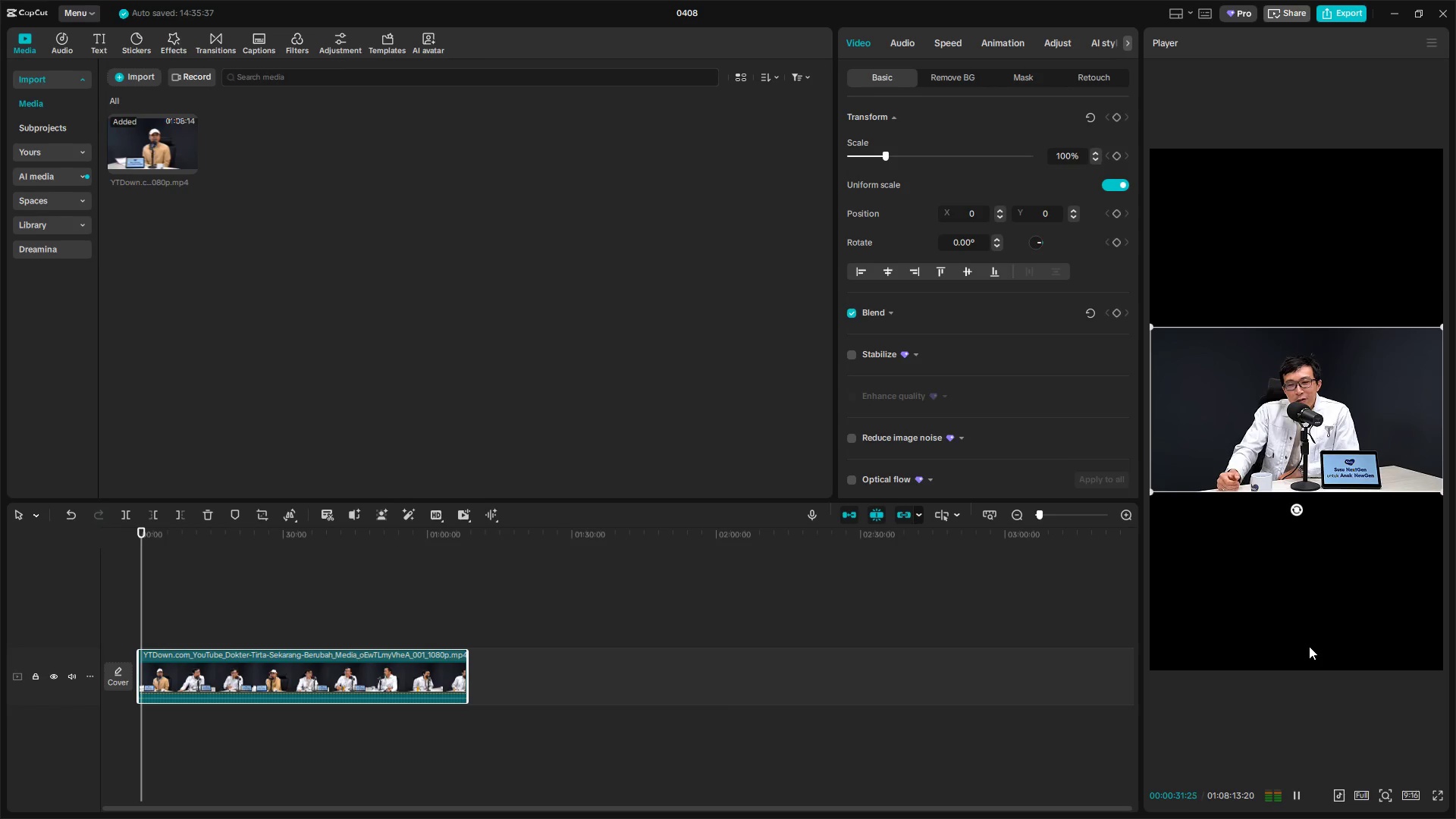 
key(Alt+Tab)
 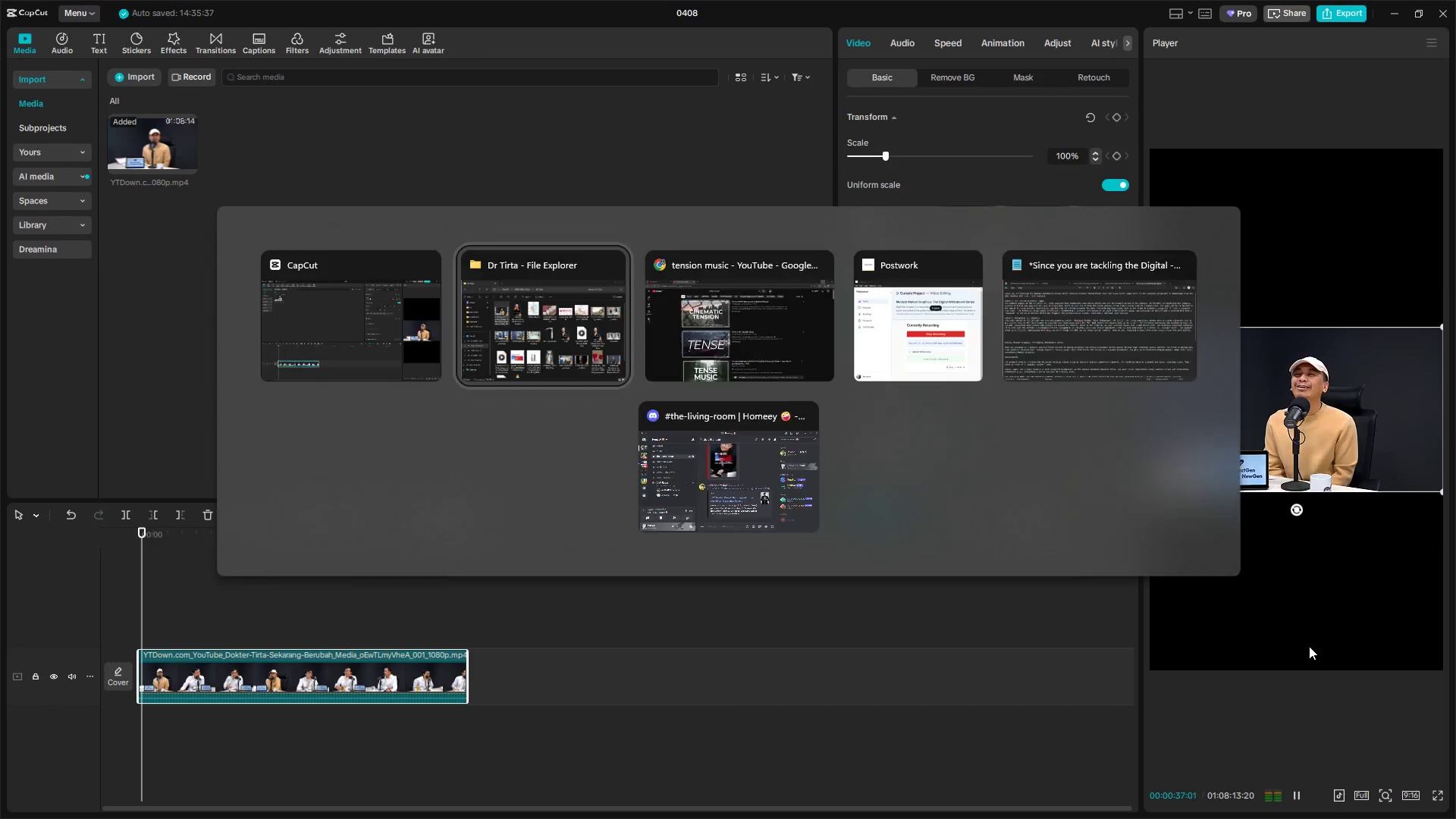 
key(Alt+Tab)
 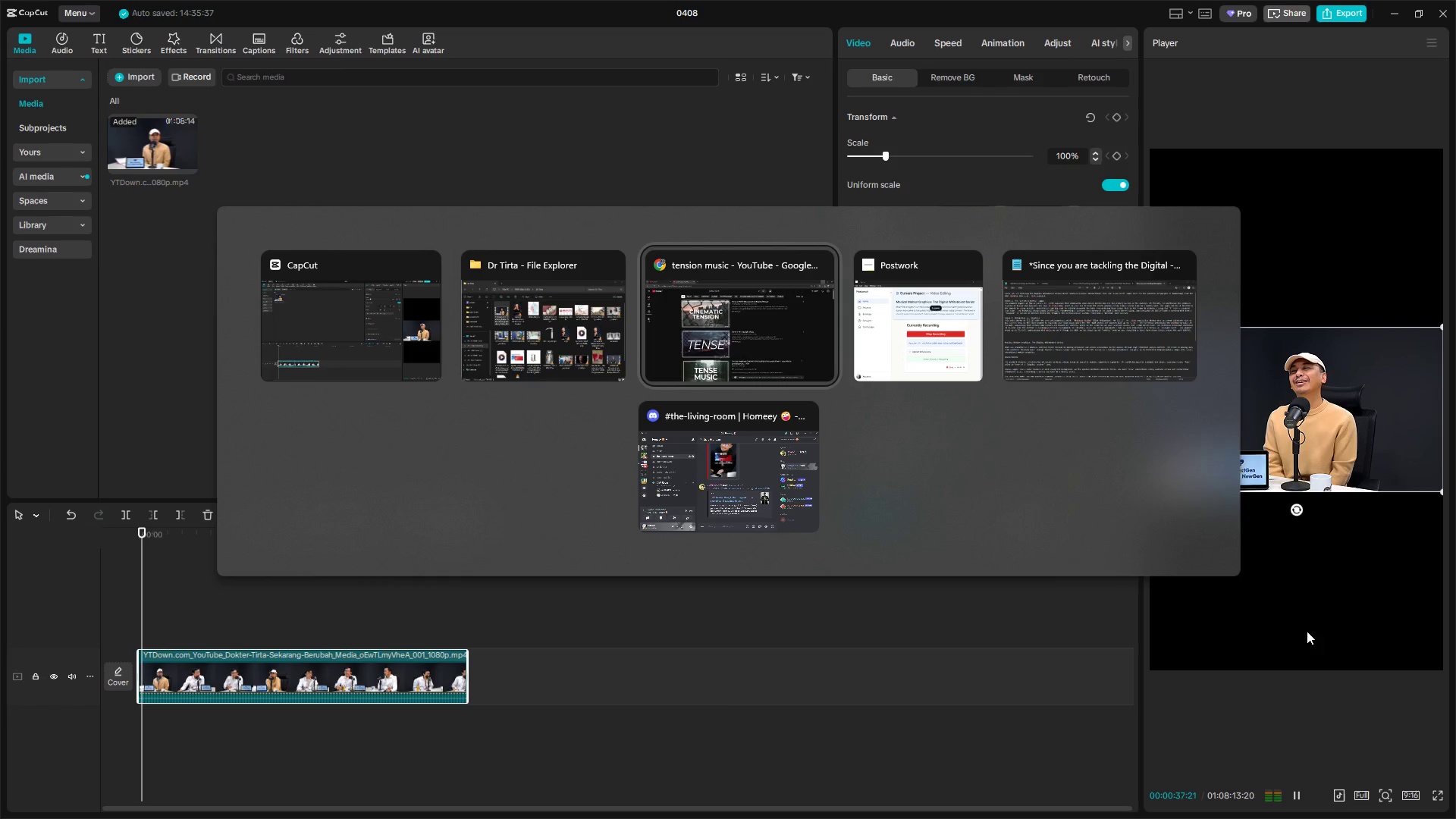 
key(Alt+Tab)
 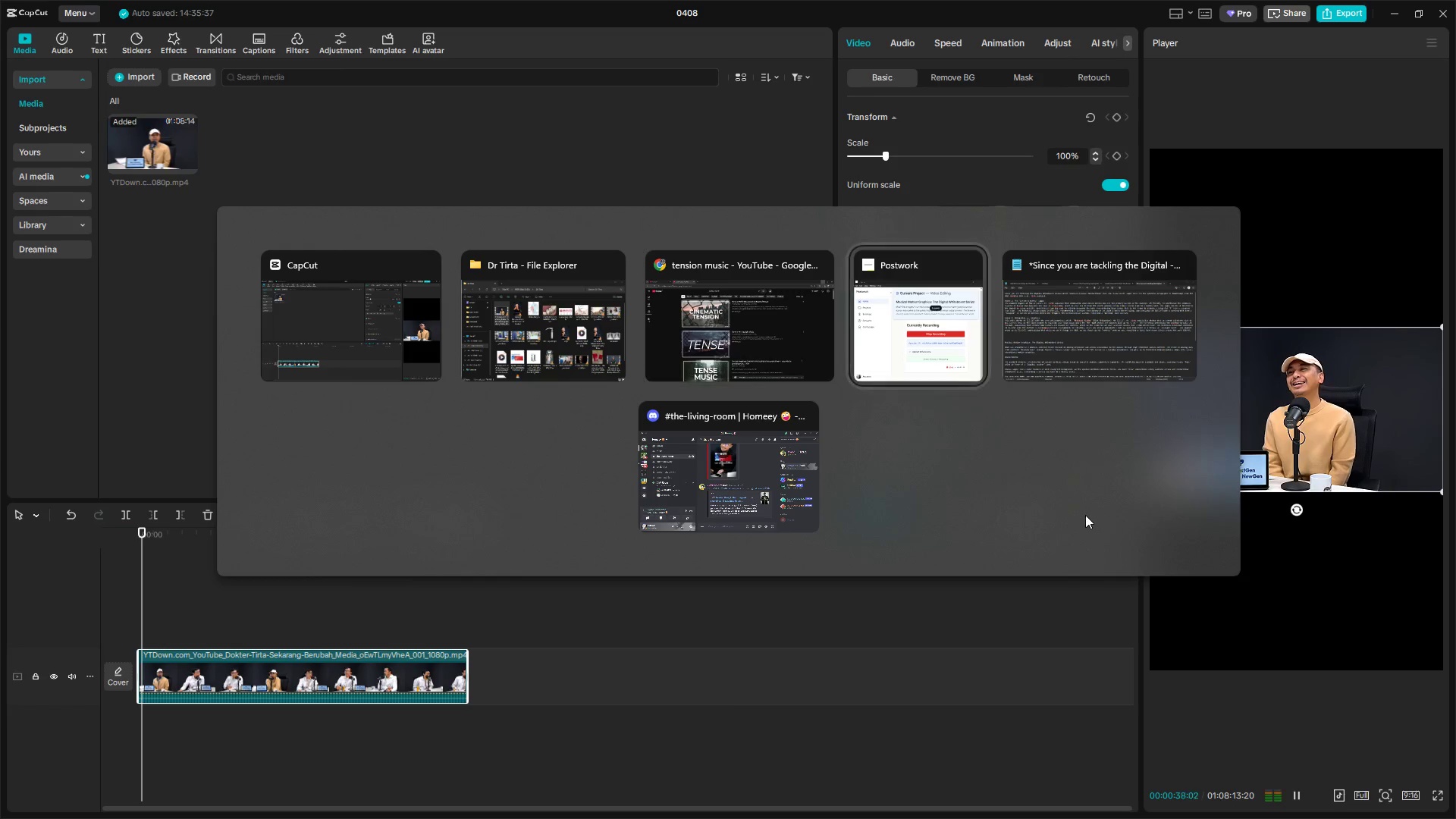 
key(Alt+Tab)
 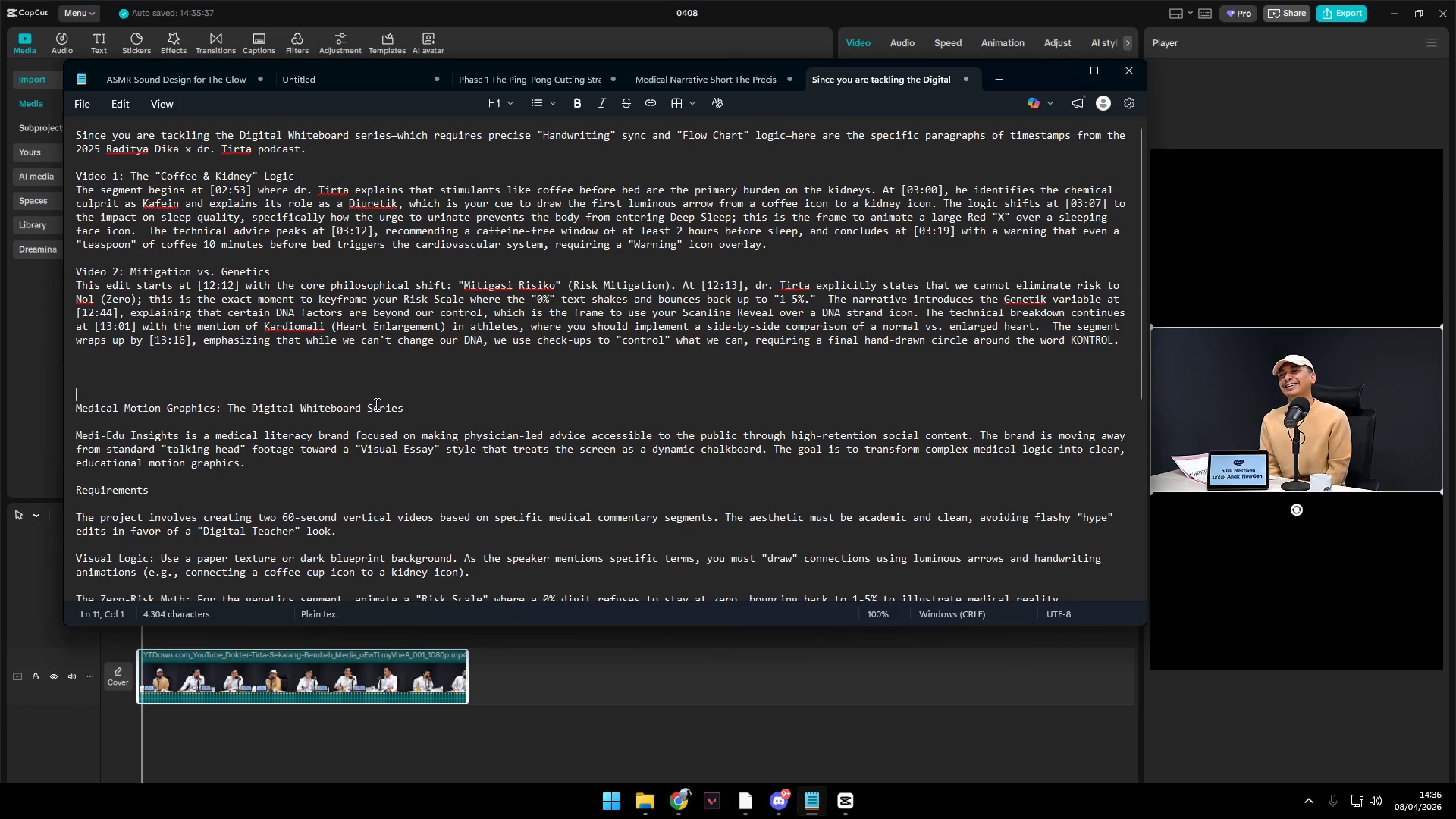 
scroll: coordinate [342, 399], scroll_direction: up, amount: 4.0
 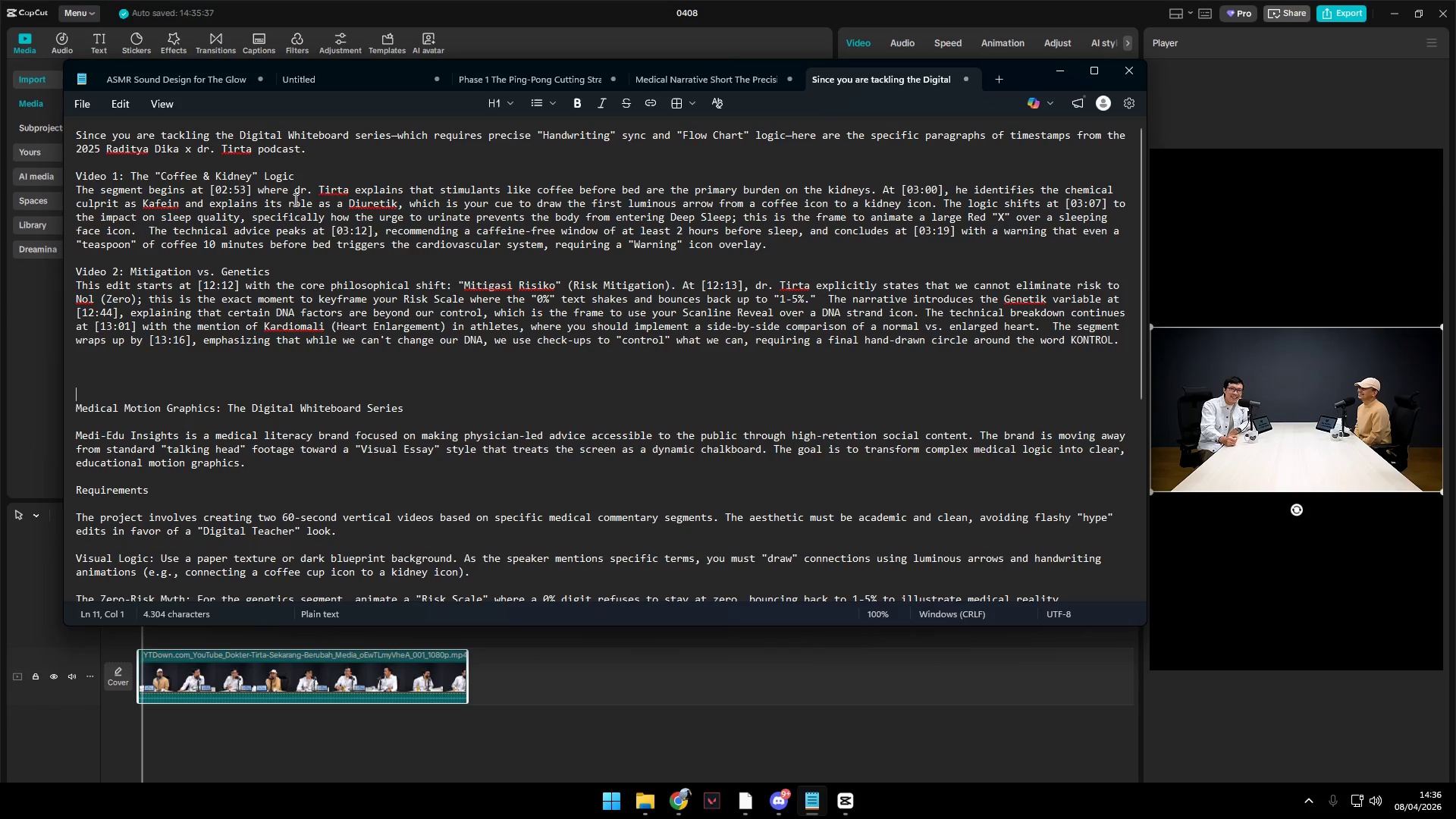 
key(Alt+AltLeft)
 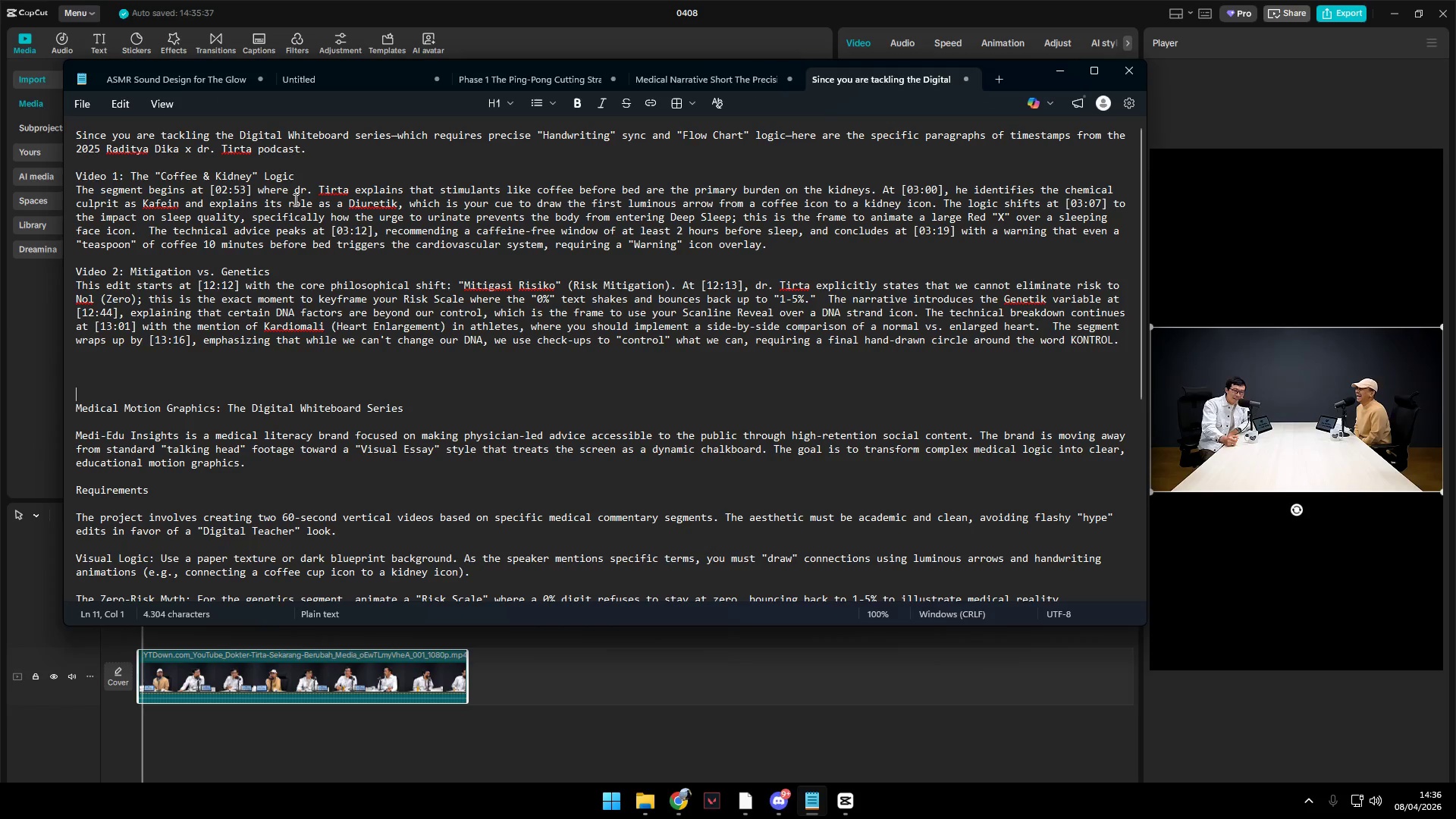 
key(Alt+Tab)
 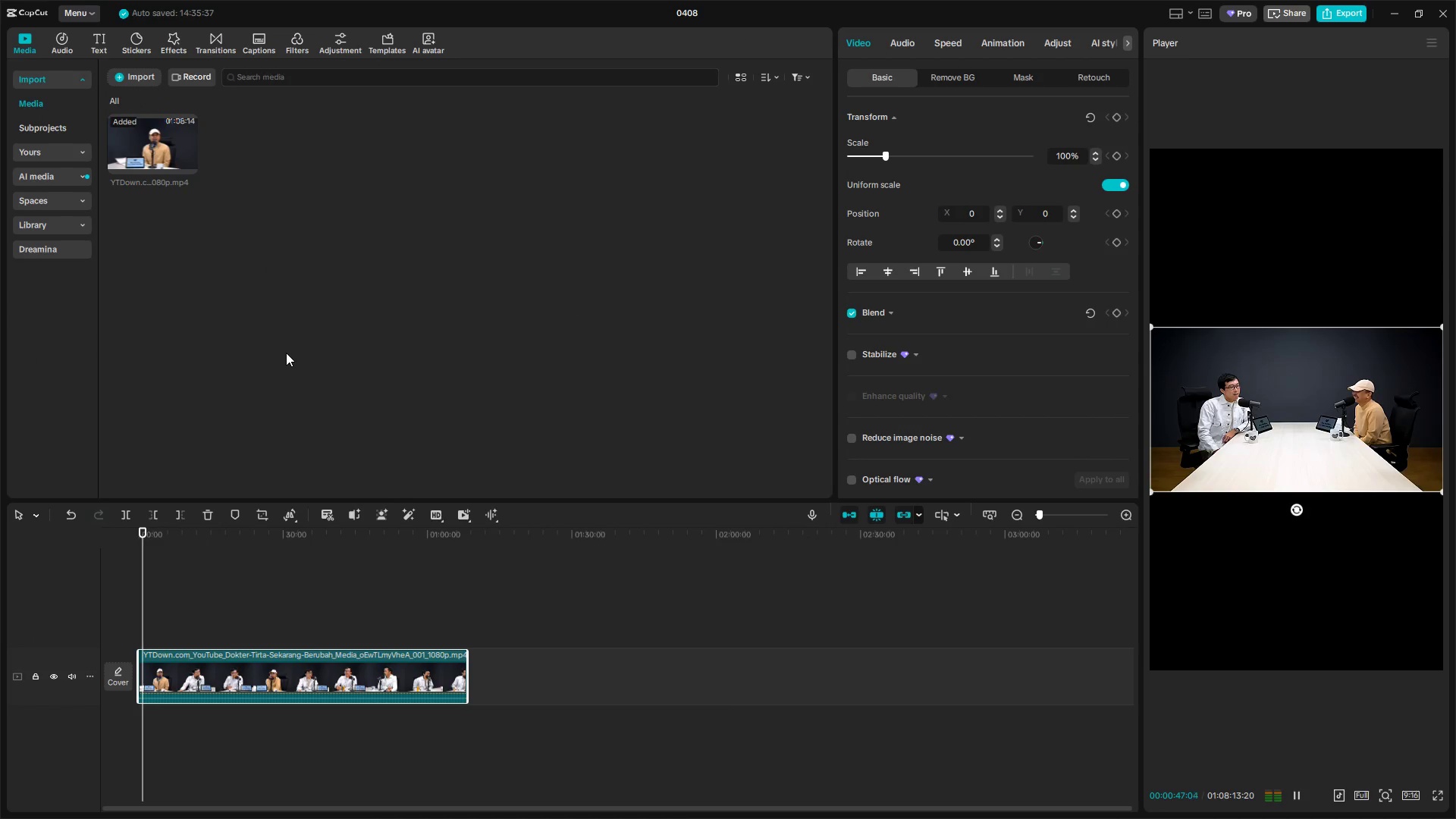 
key(Alt+AltLeft)
 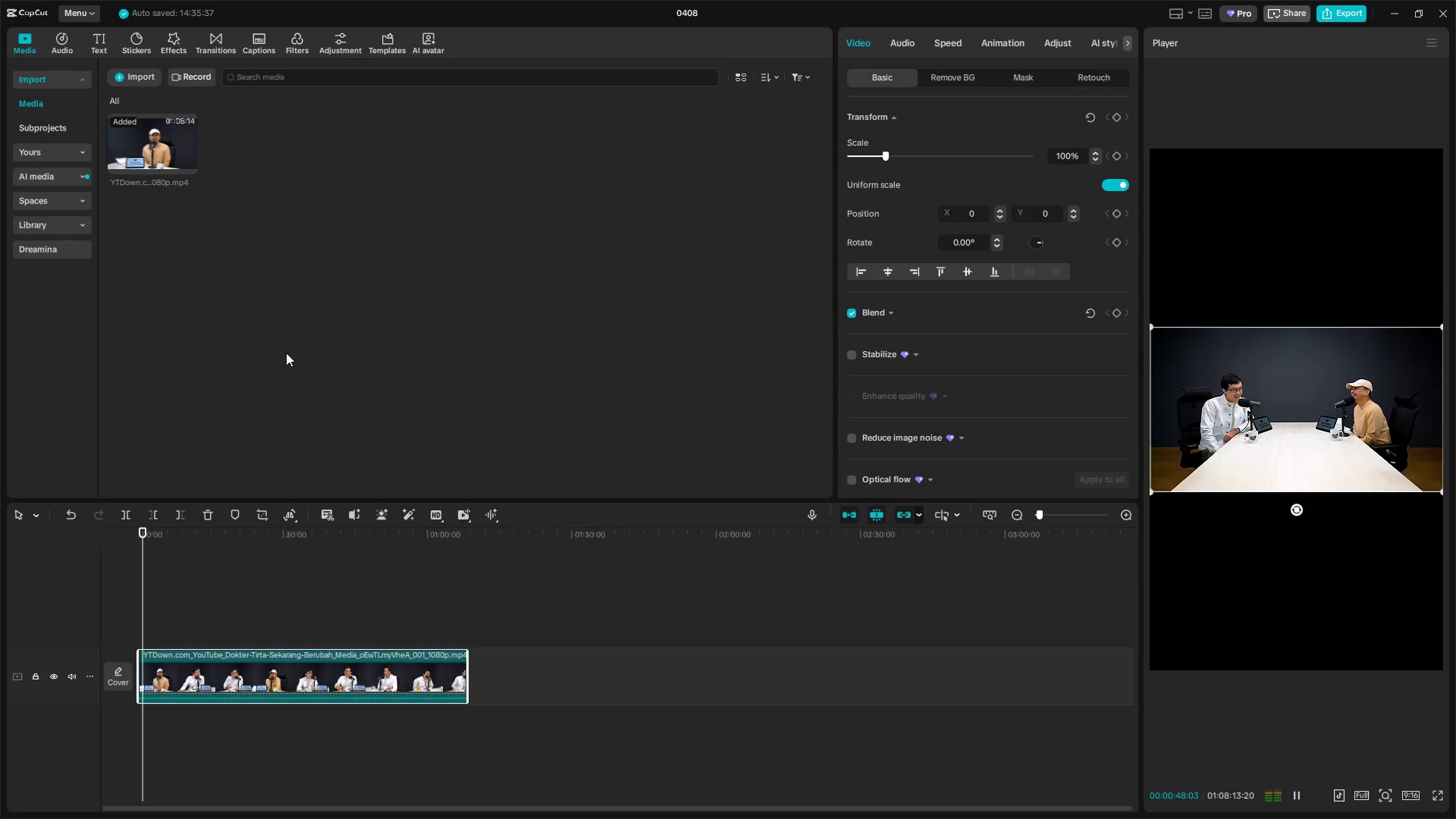 
key(Alt+Tab)
 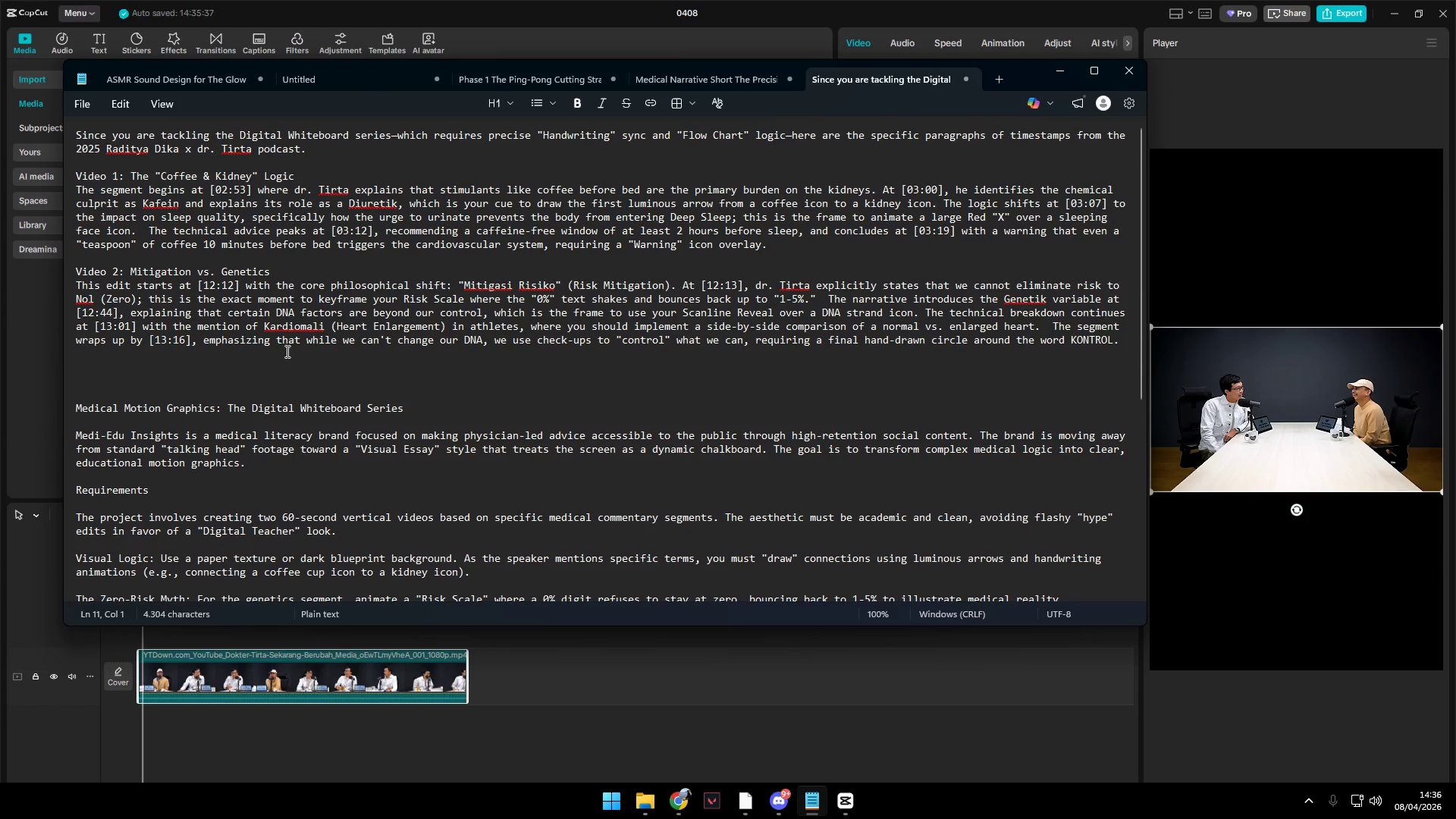 
key(Alt+AltLeft)
 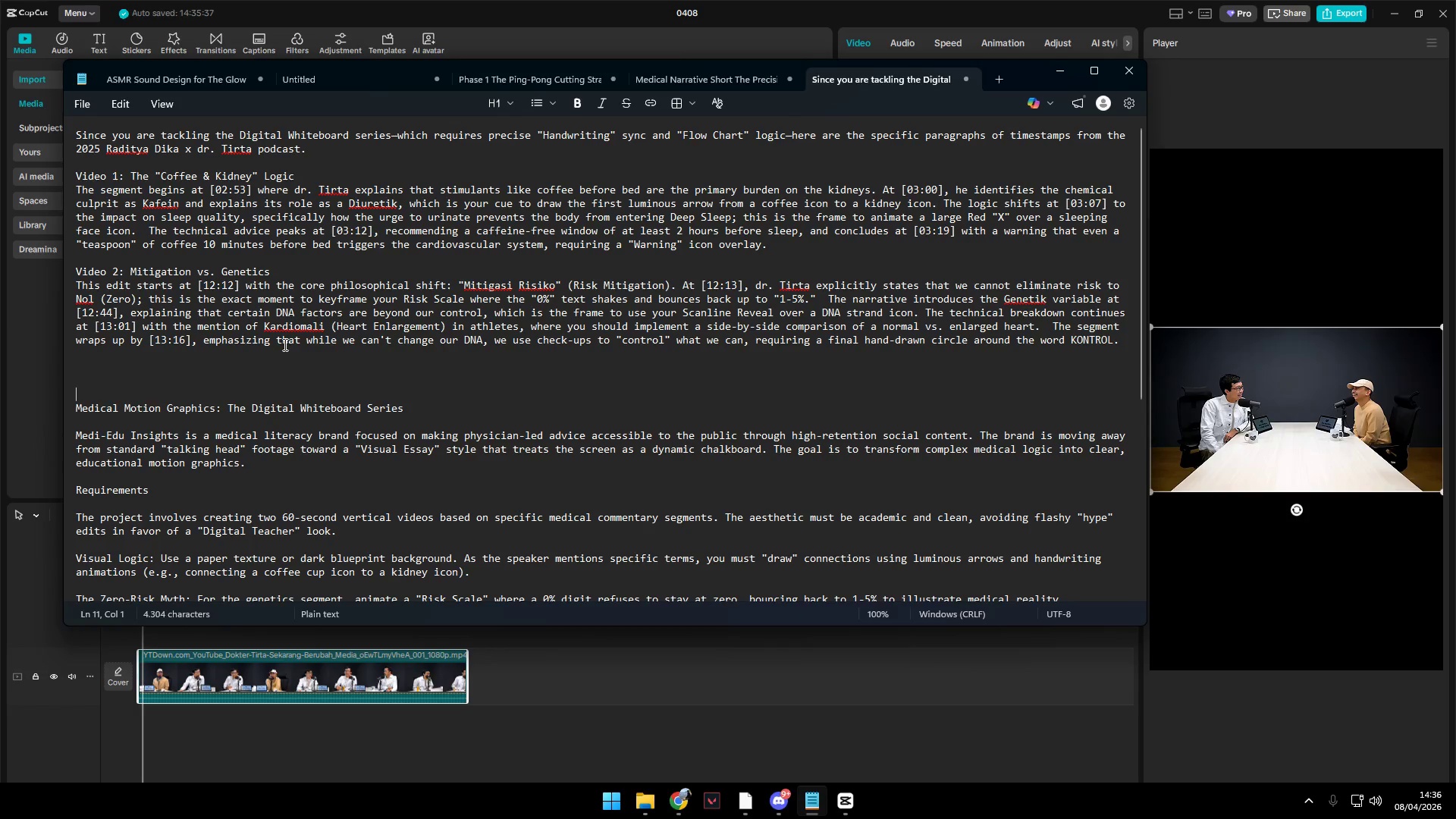 
key(Alt+Tab)
 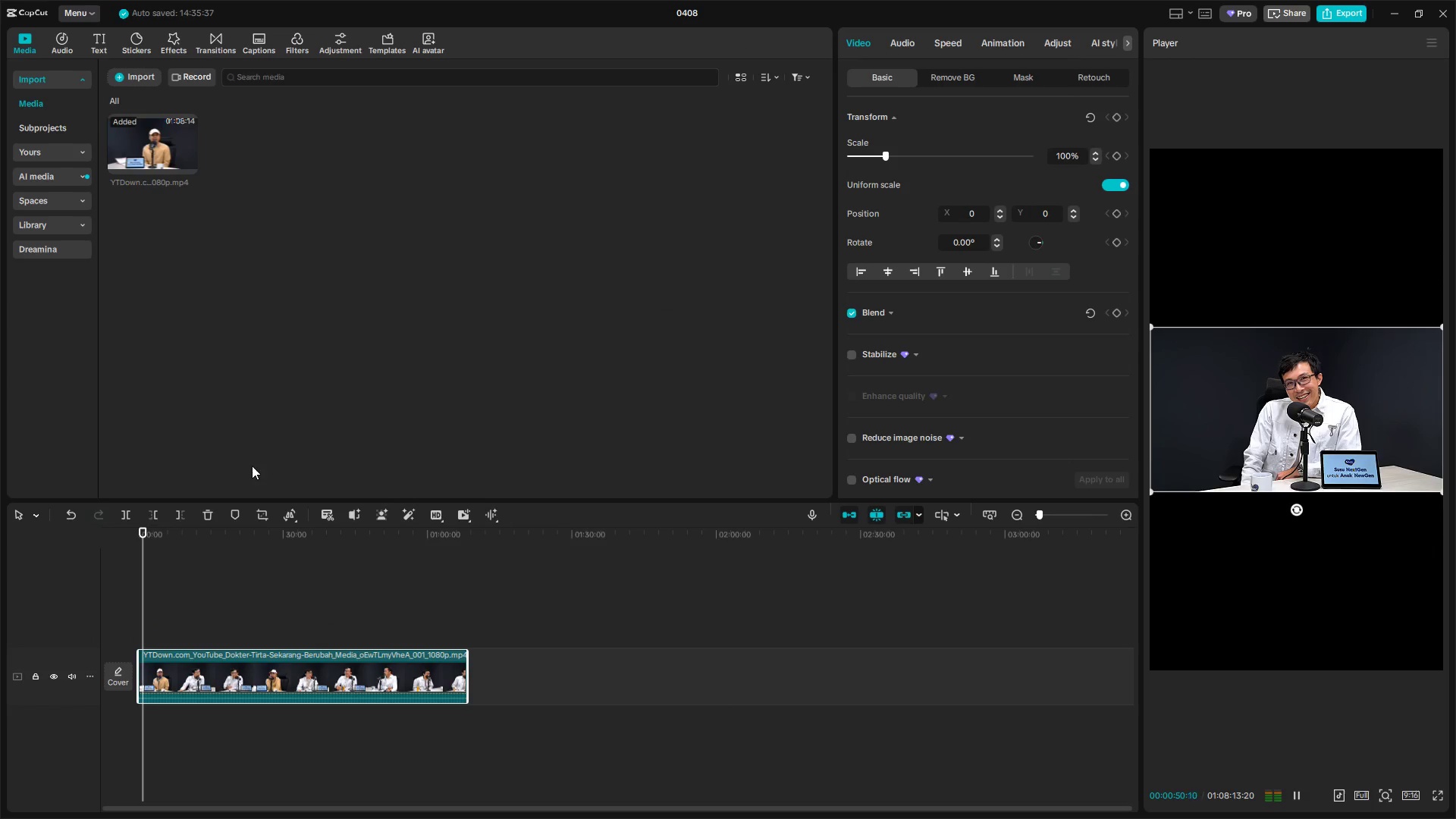 
hold_key(key=ControlLeft, duration=1.52)
scroll: coordinate [281, 626], scroll_direction: up, amount: 4.0
 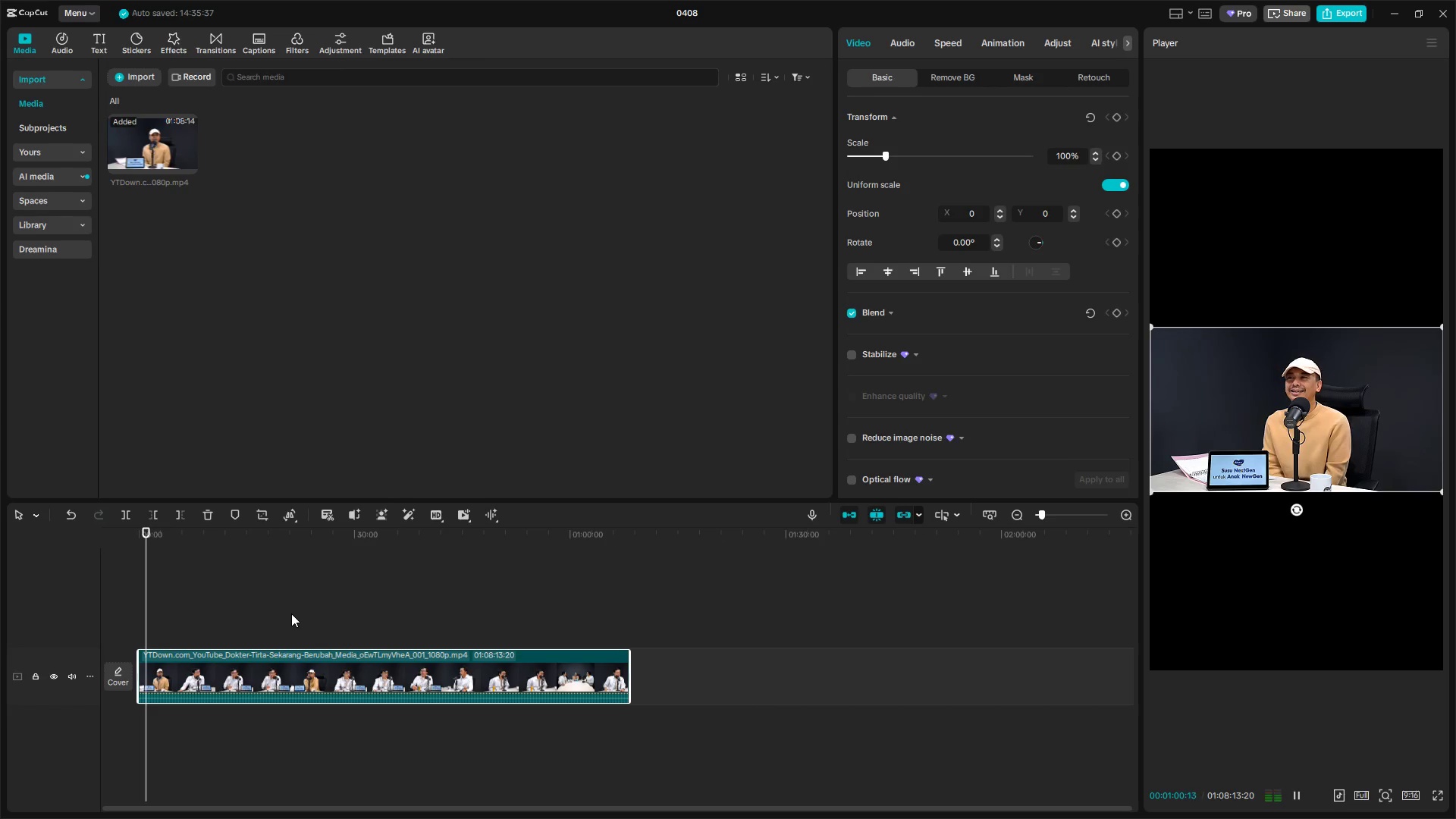 
wait(13.27)
 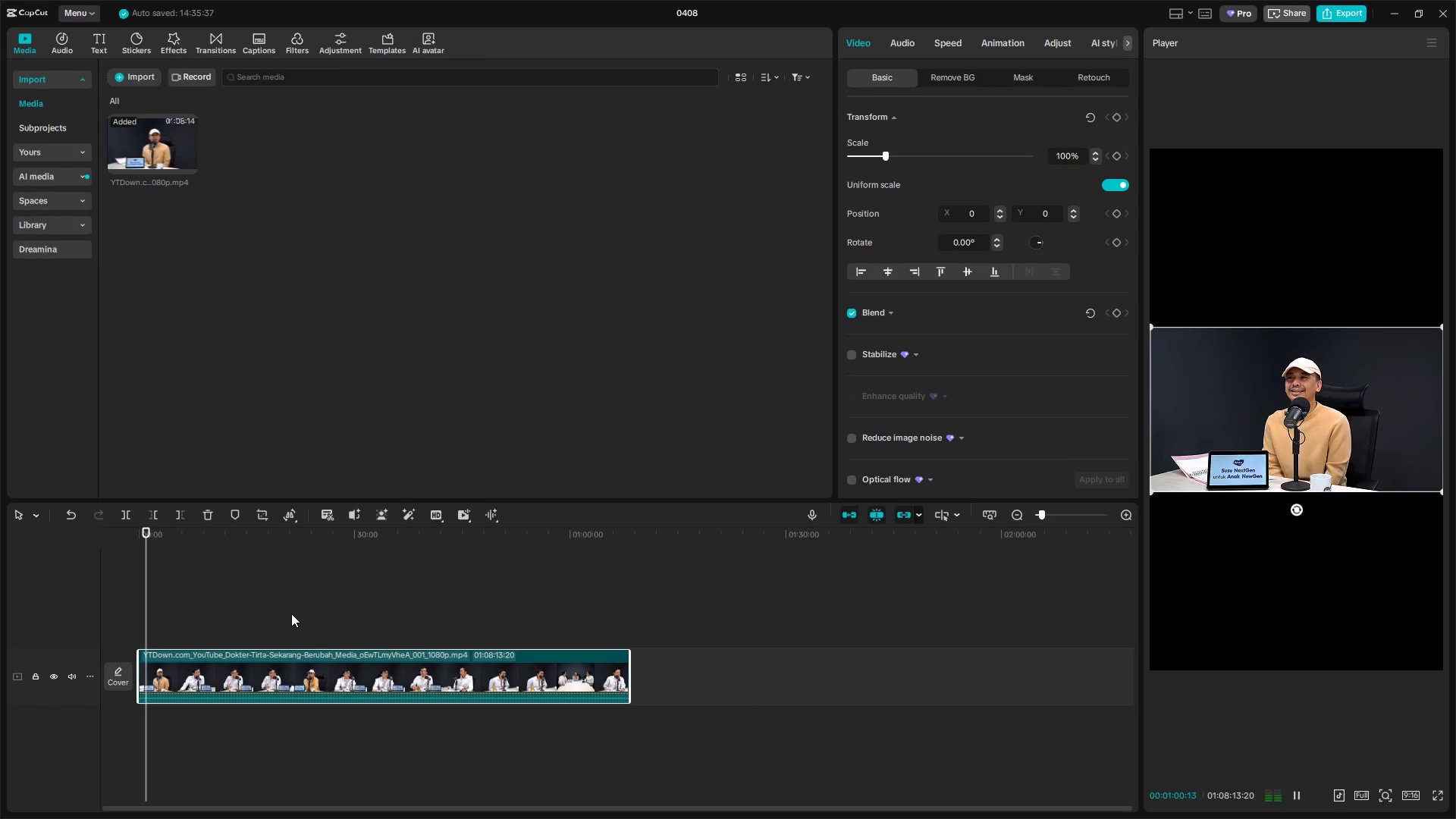 
left_click_drag(start_coordinate=[890, 153], to_coordinate=[964, 154])
 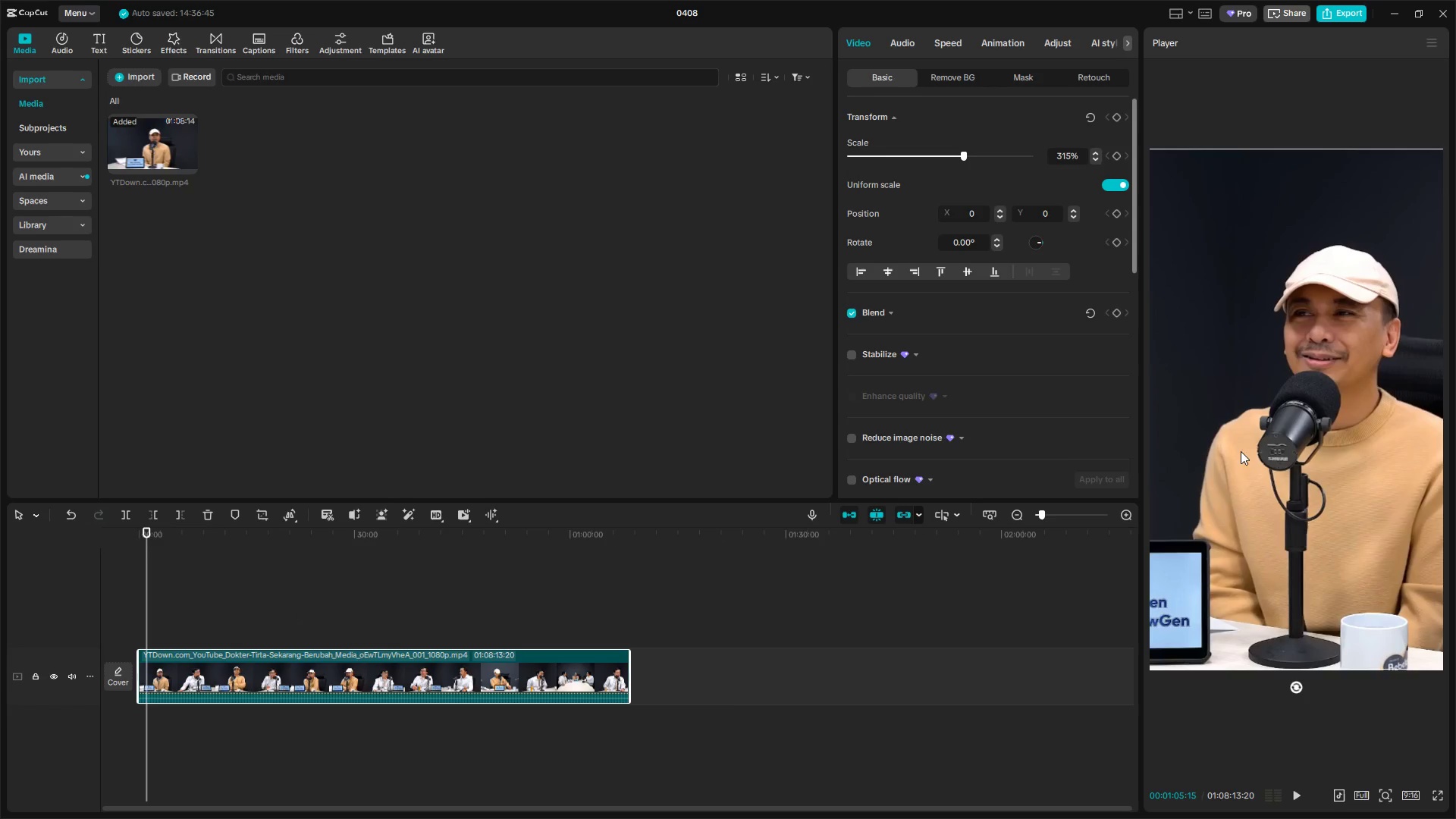 
left_click_drag(start_coordinate=[1300, 480], to_coordinate=[1275, 476])
 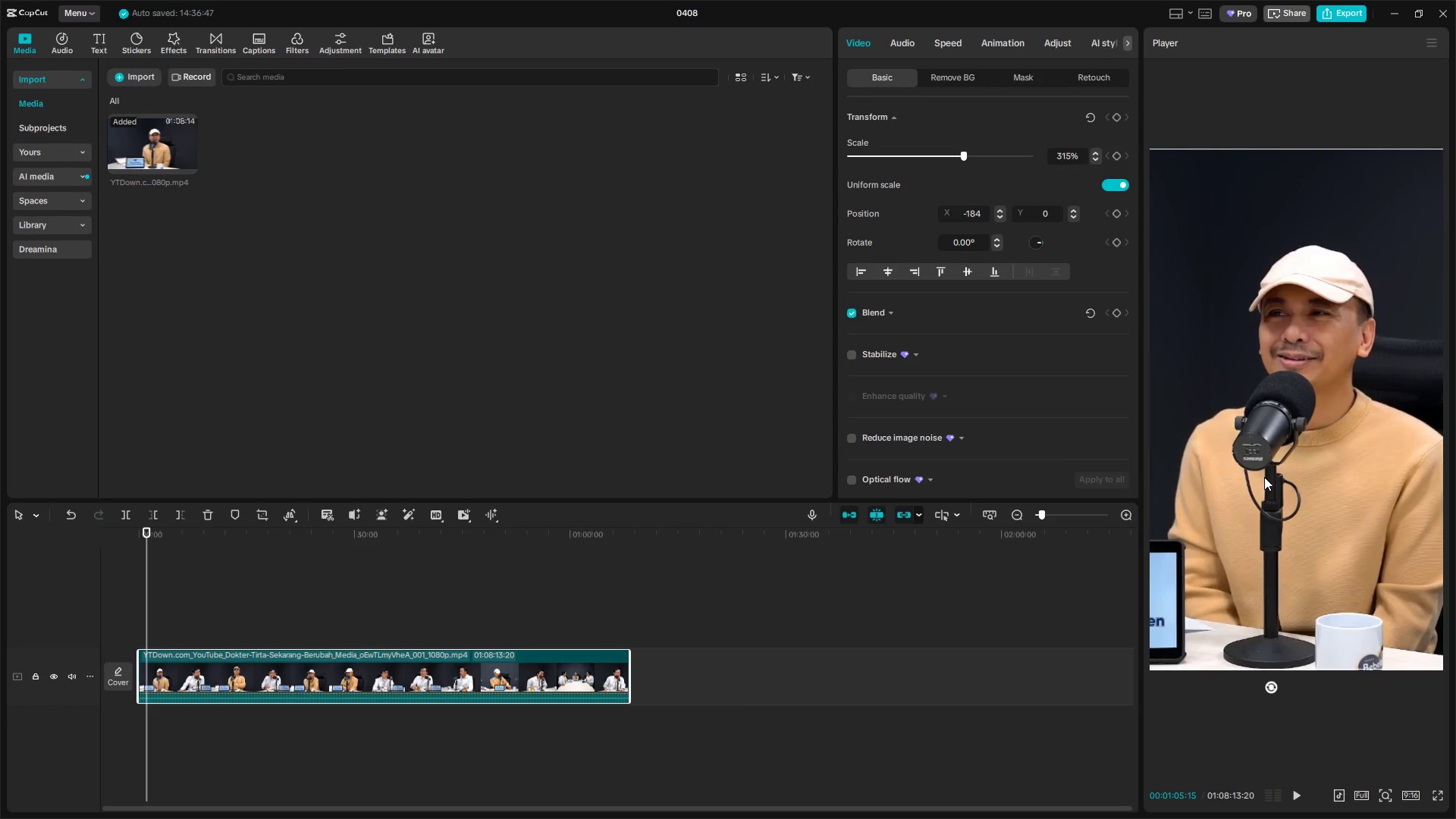 
key(Space)
 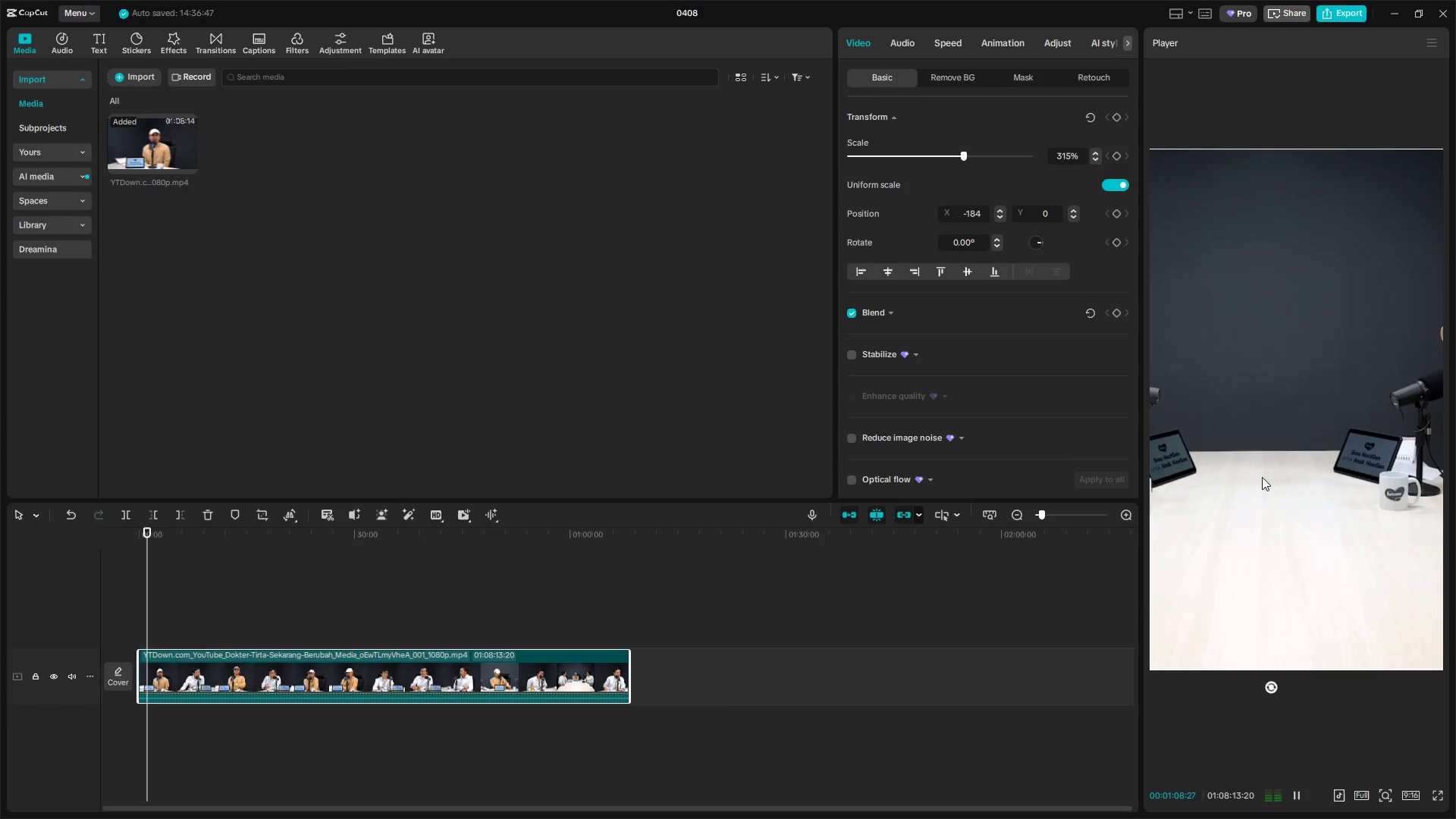 
key(Space)
 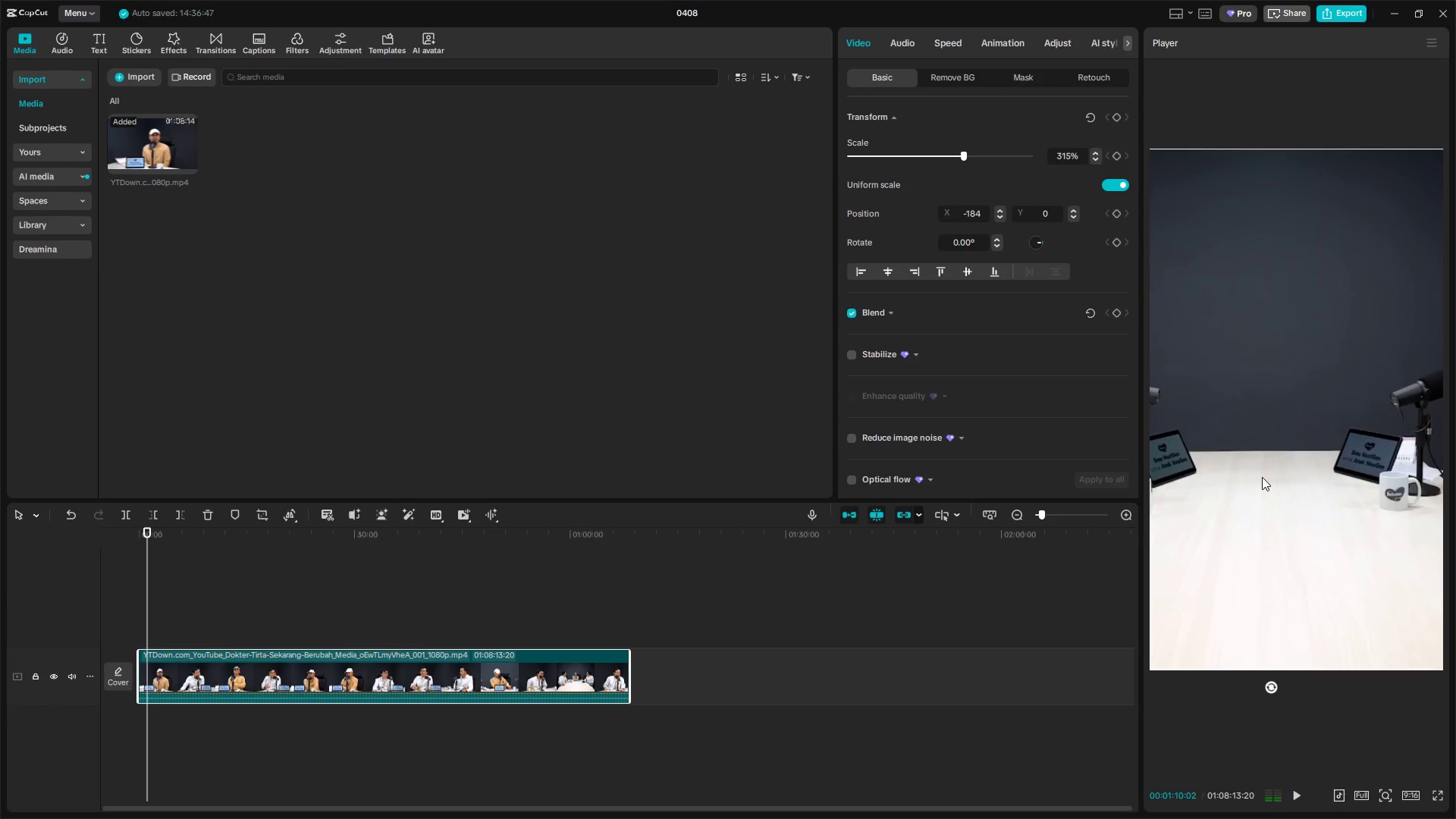 
key(Space)
 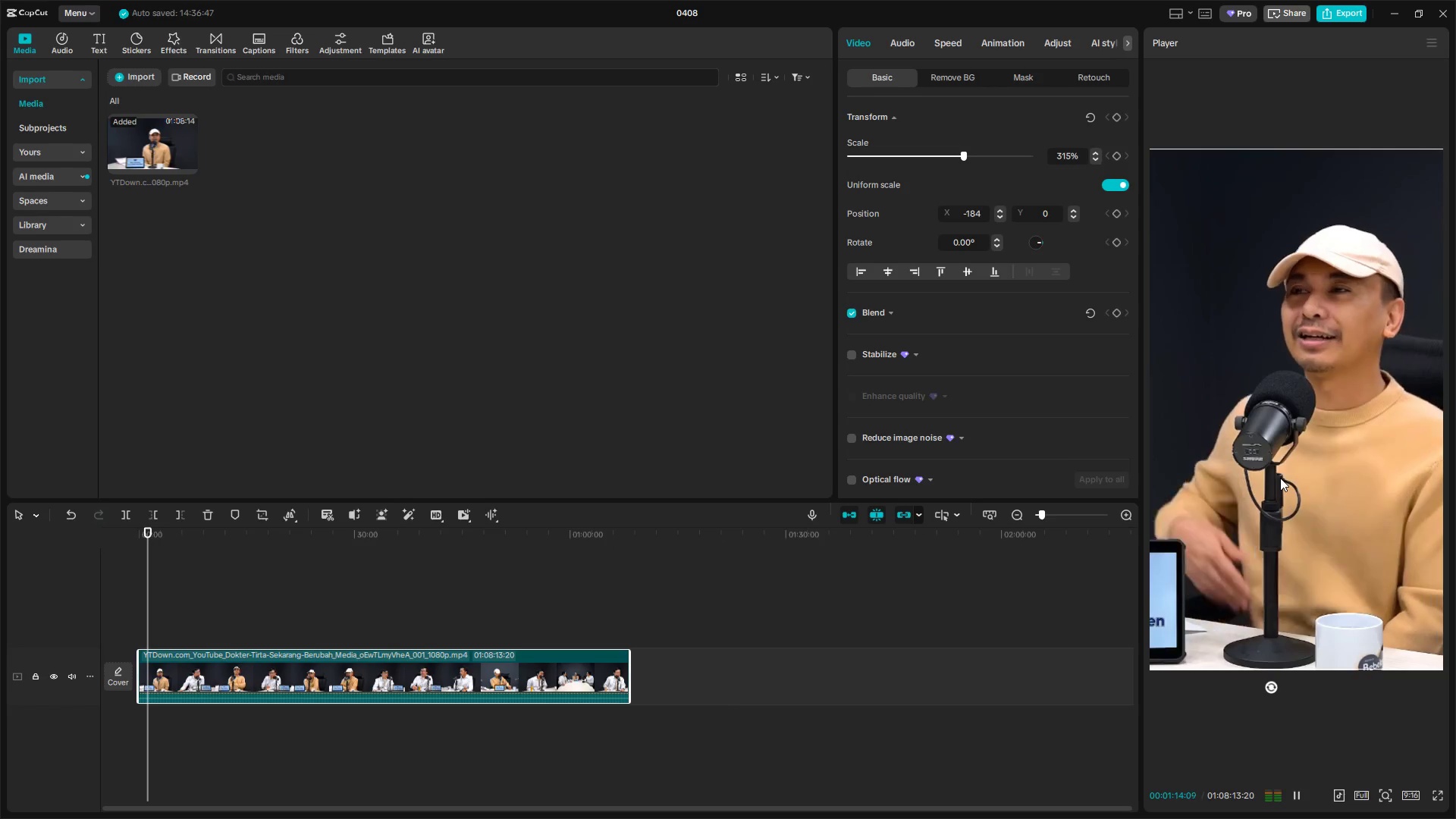 
wait(5.77)
 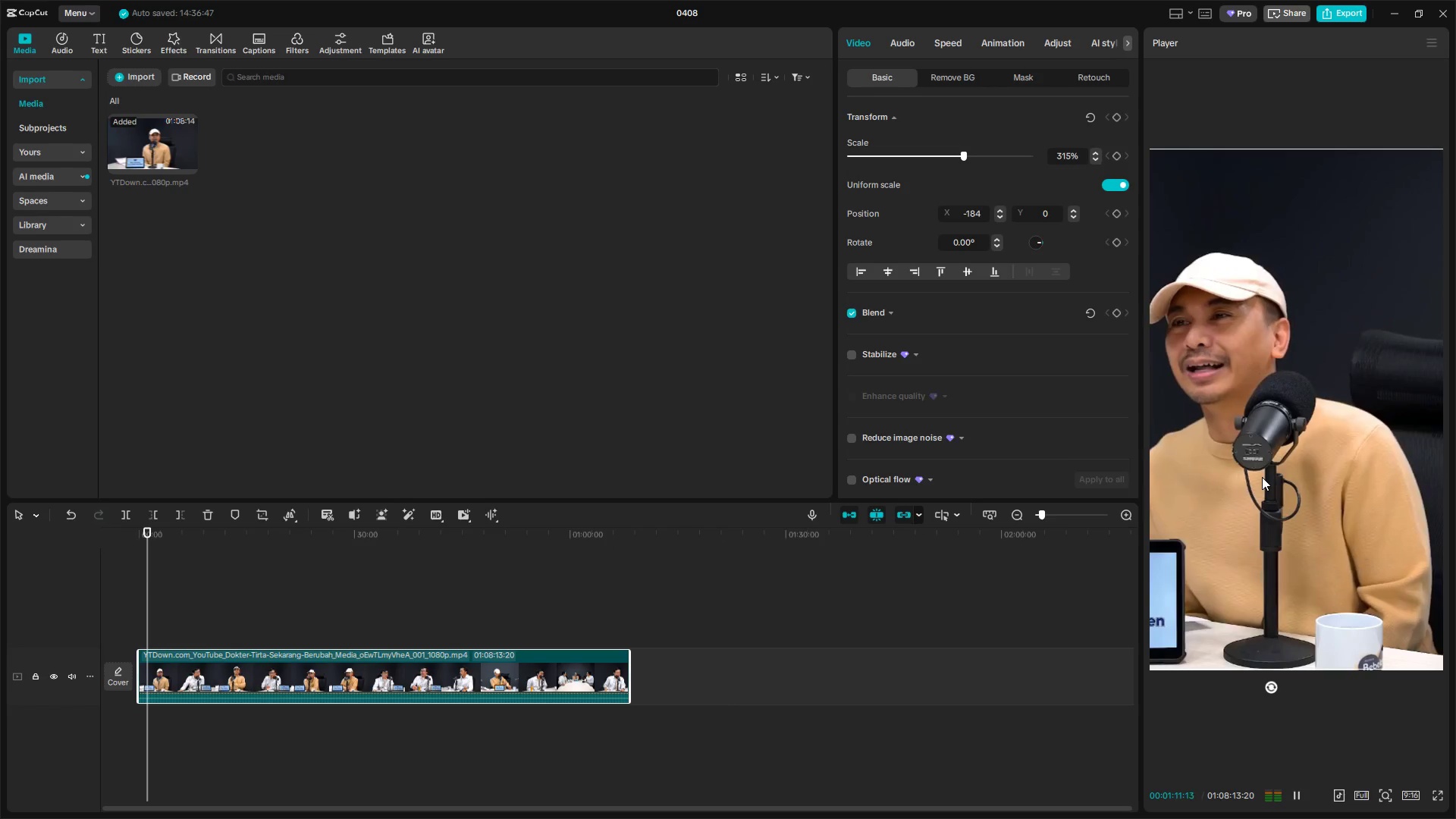 
key(Space)
 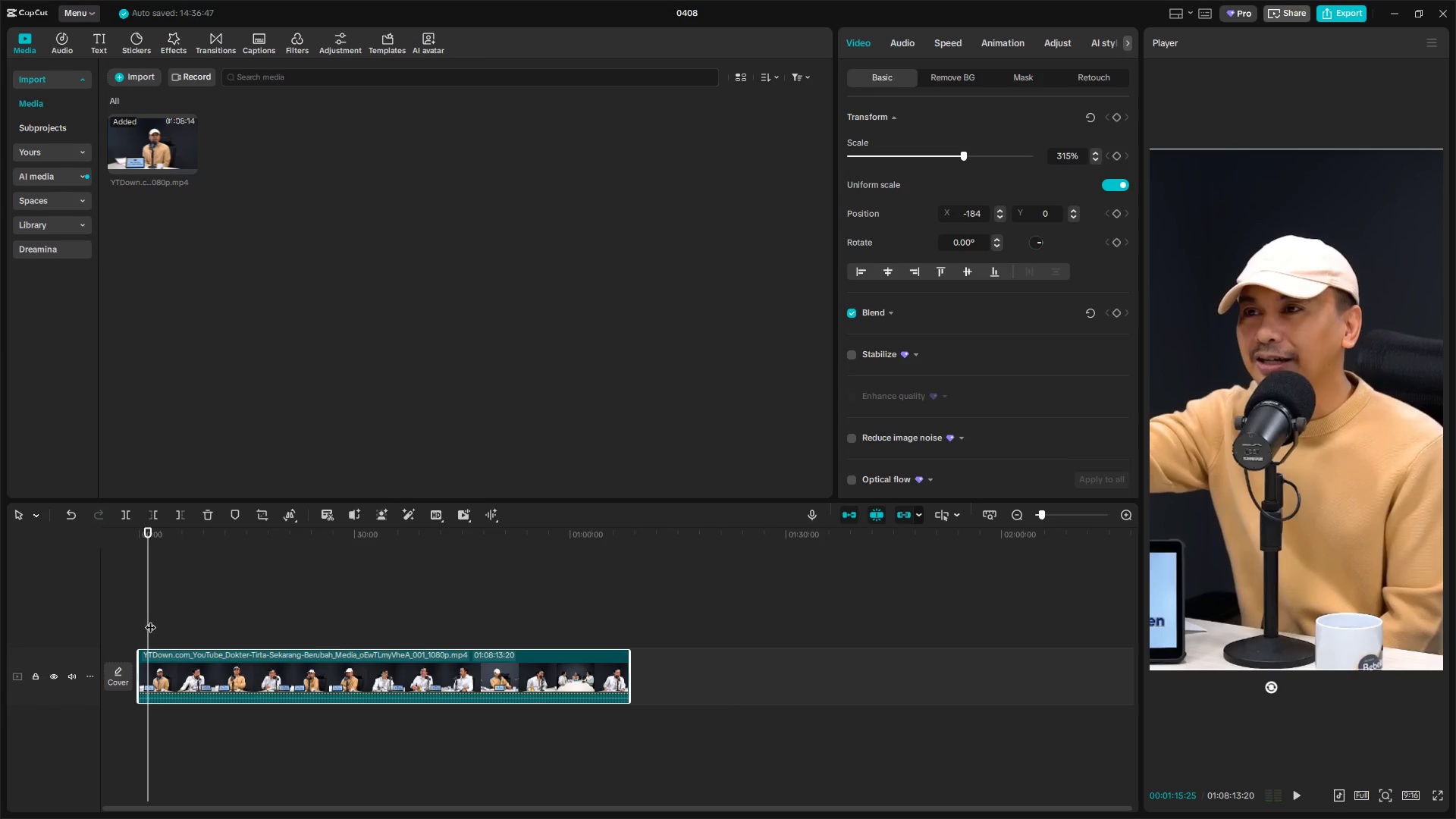 
left_click_drag(start_coordinate=[148, 620], to_coordinate=[159, 620])
 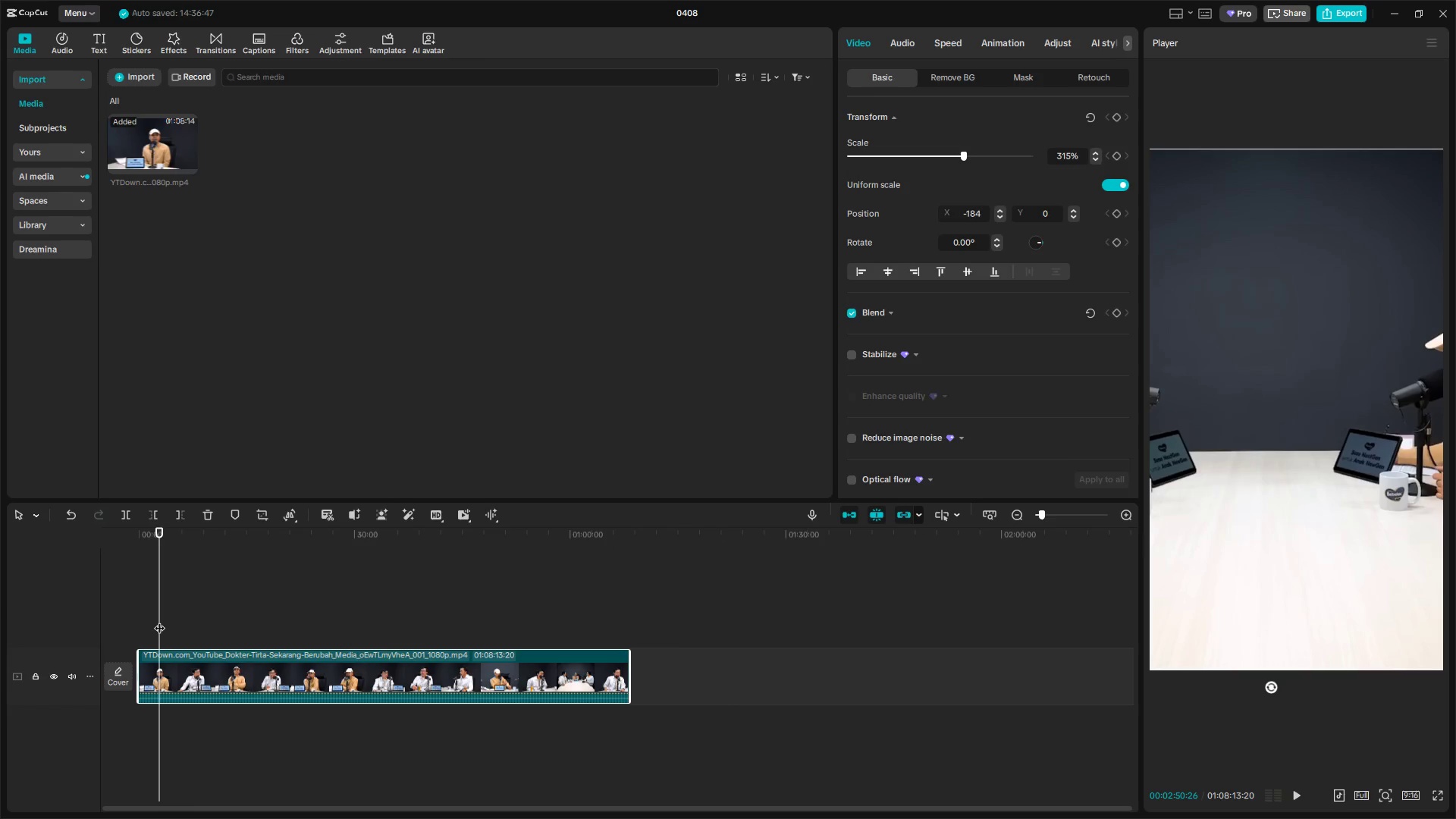 
key(Alt+AltLeft)
 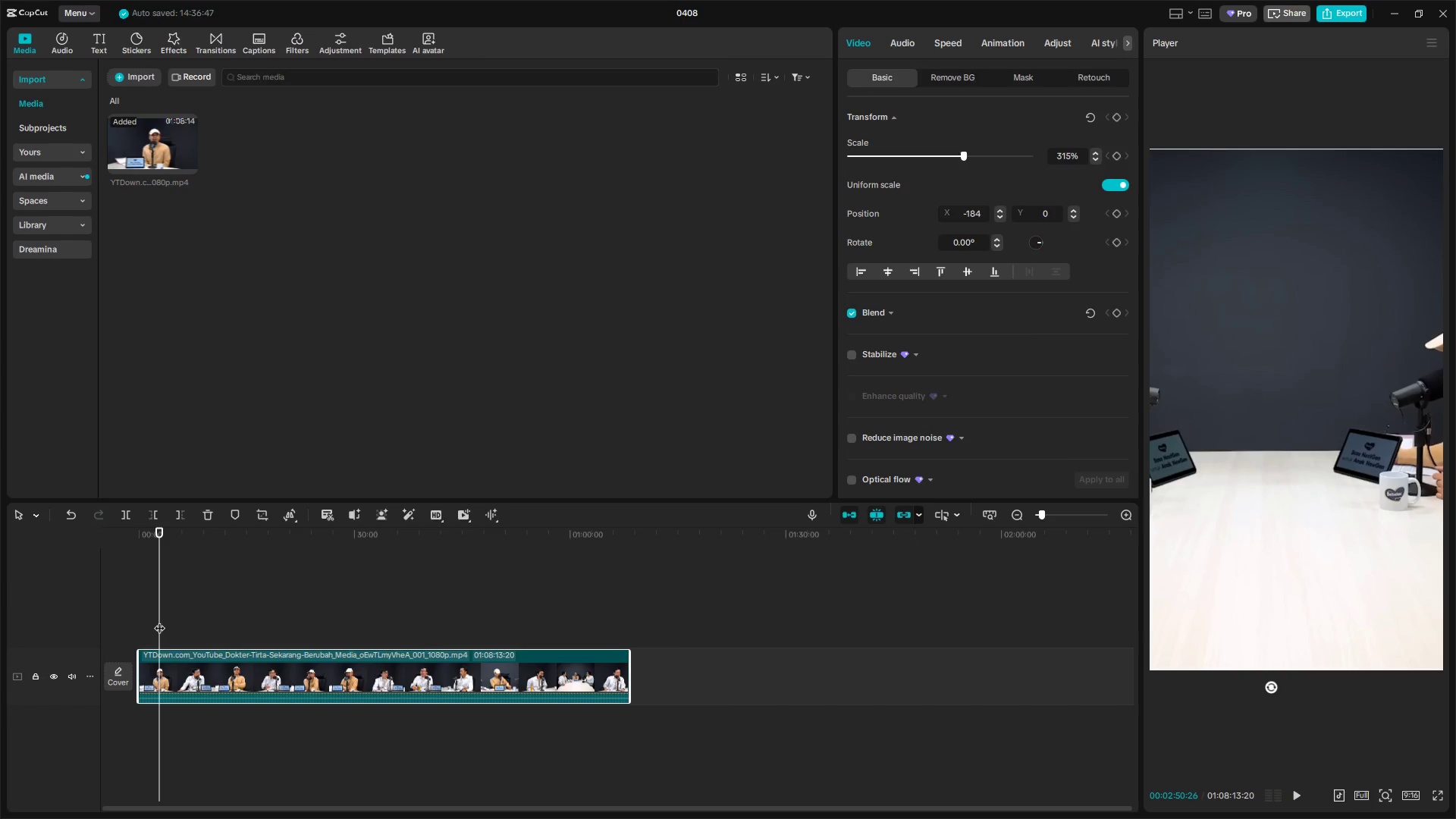 
key(Alt+Tab)
 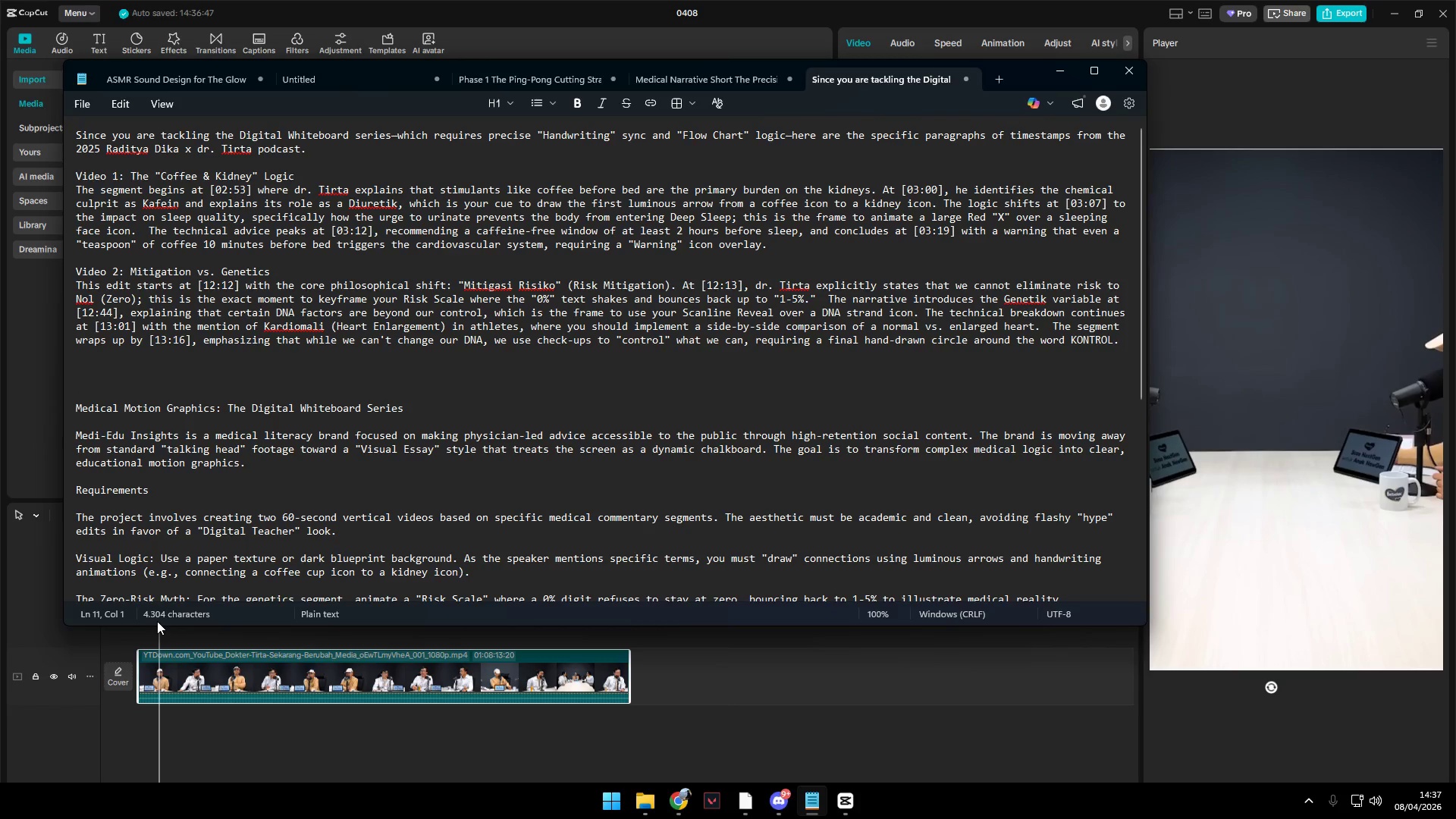 
key(Alt+AltLeft)
 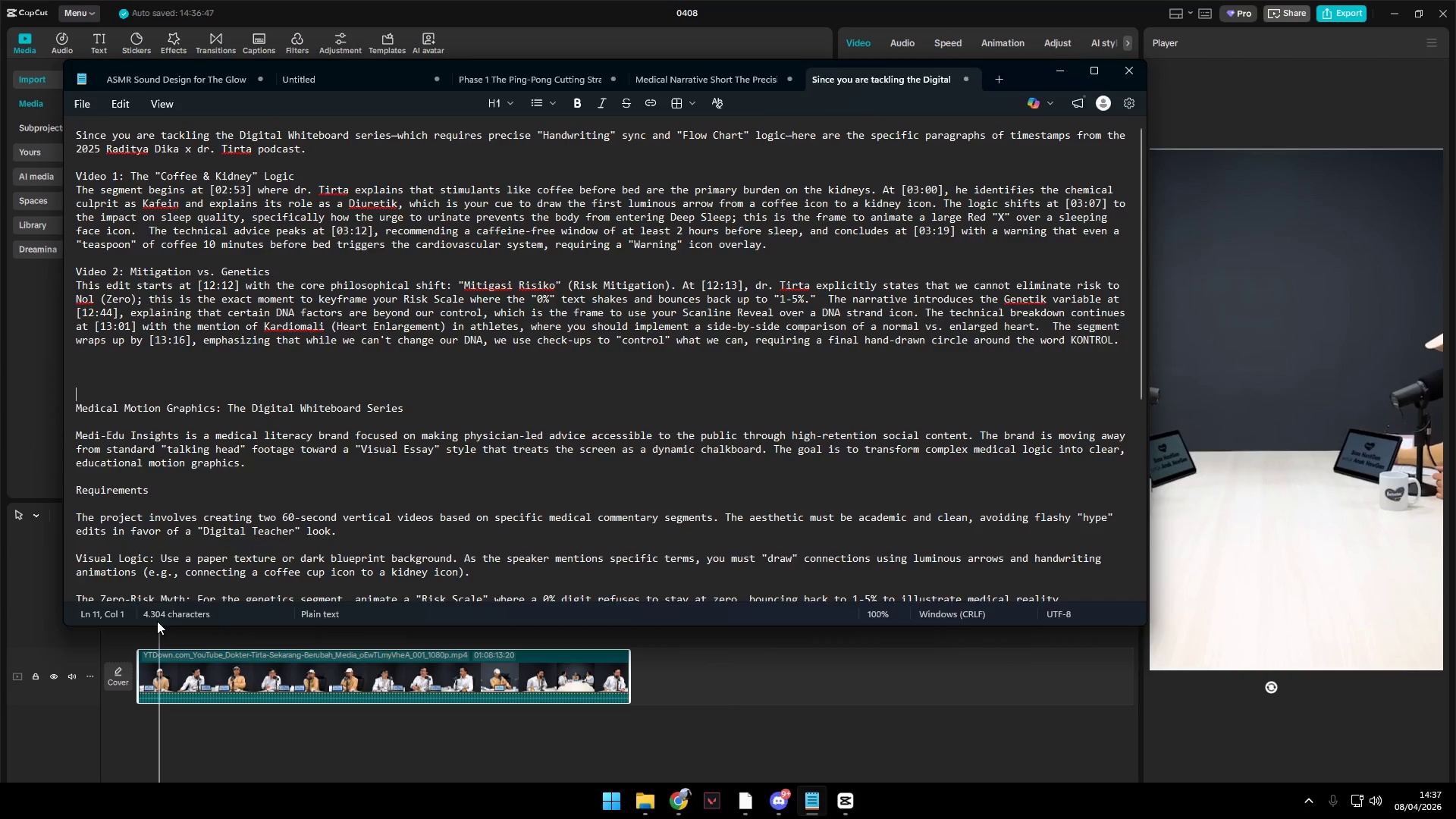 
key(Alt+Tab)
 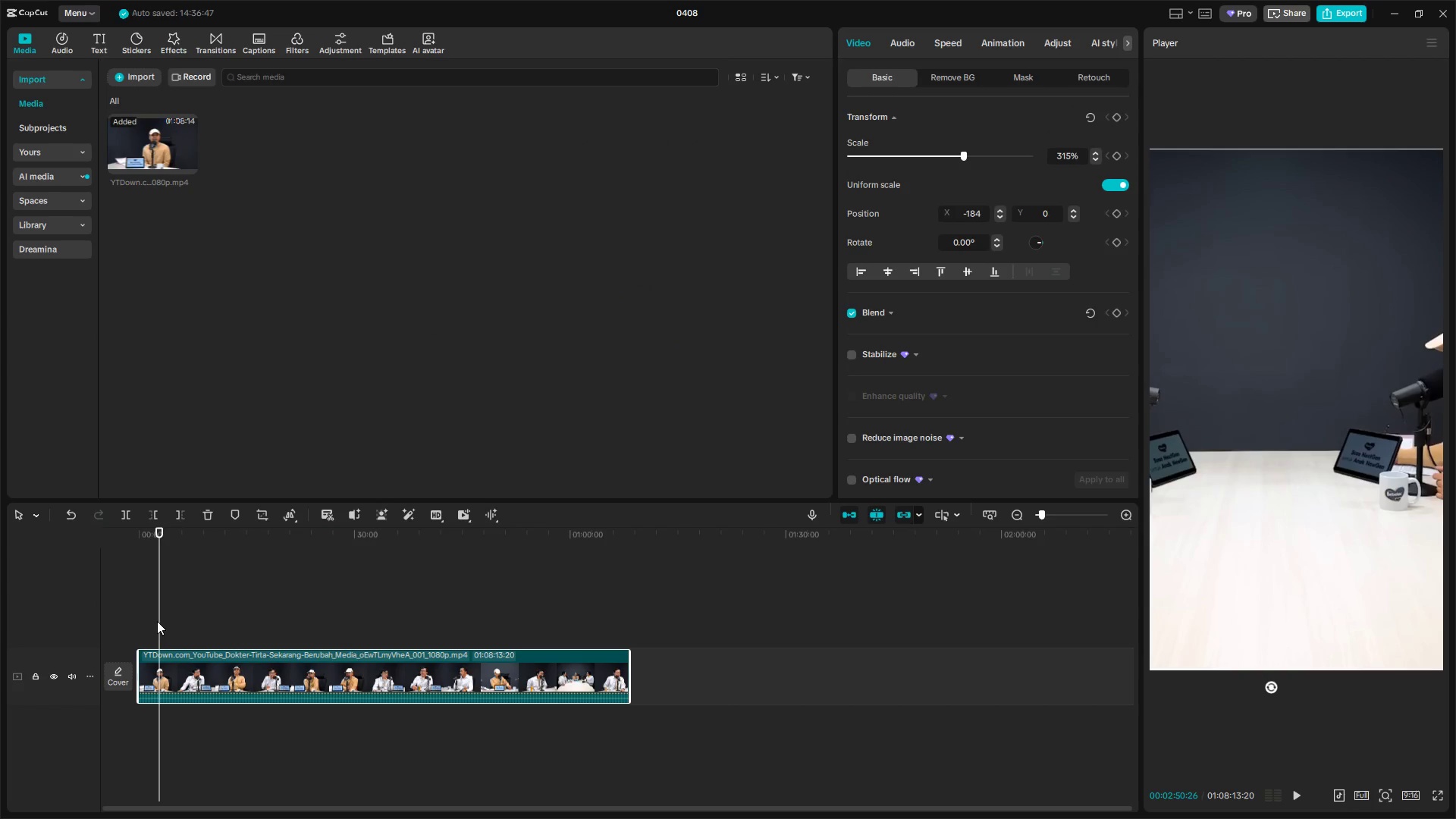 
key(Space)
 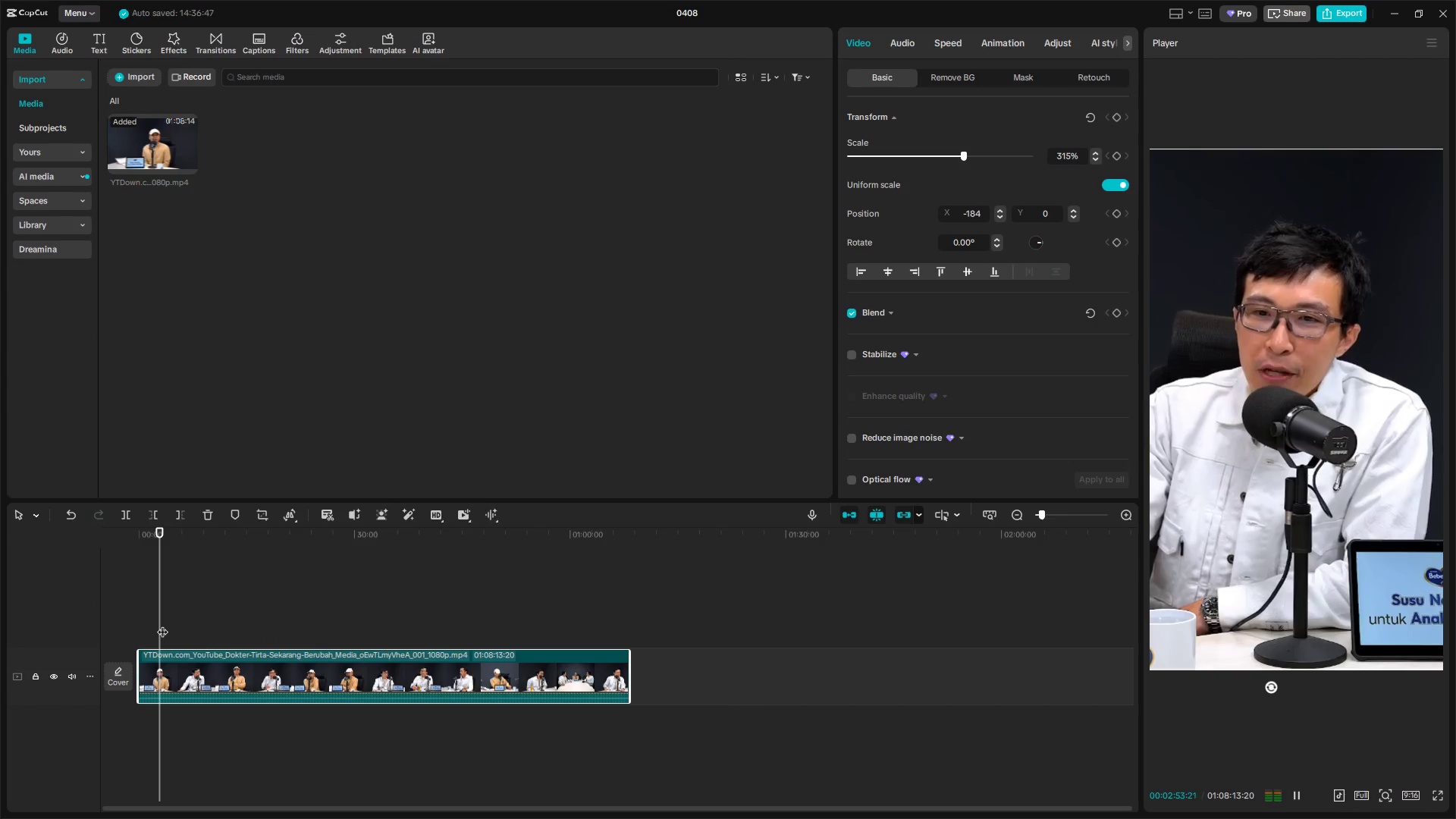 
hold_key(key=ControlLeft, duration=1.39)
 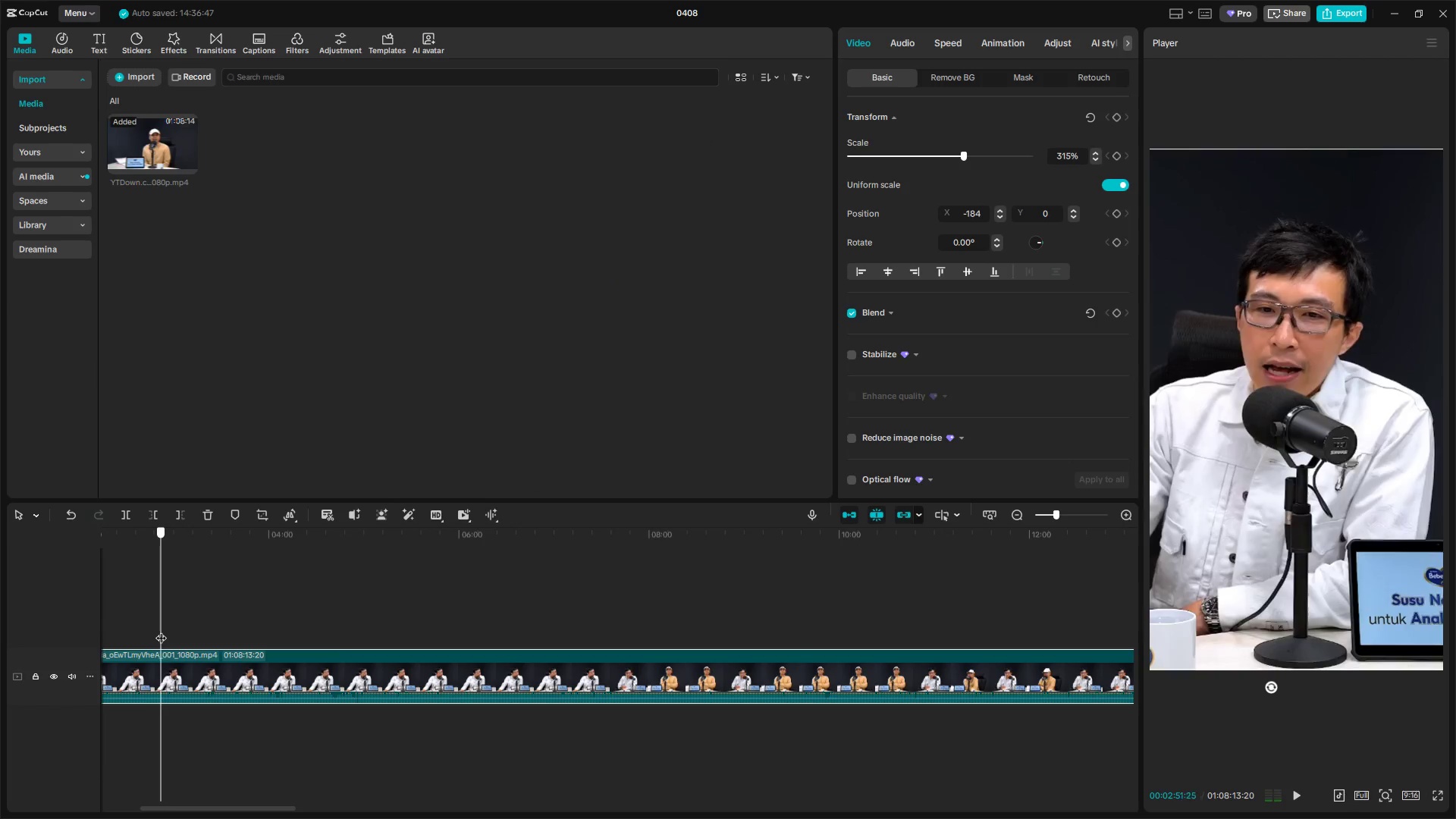 
key(Space)
 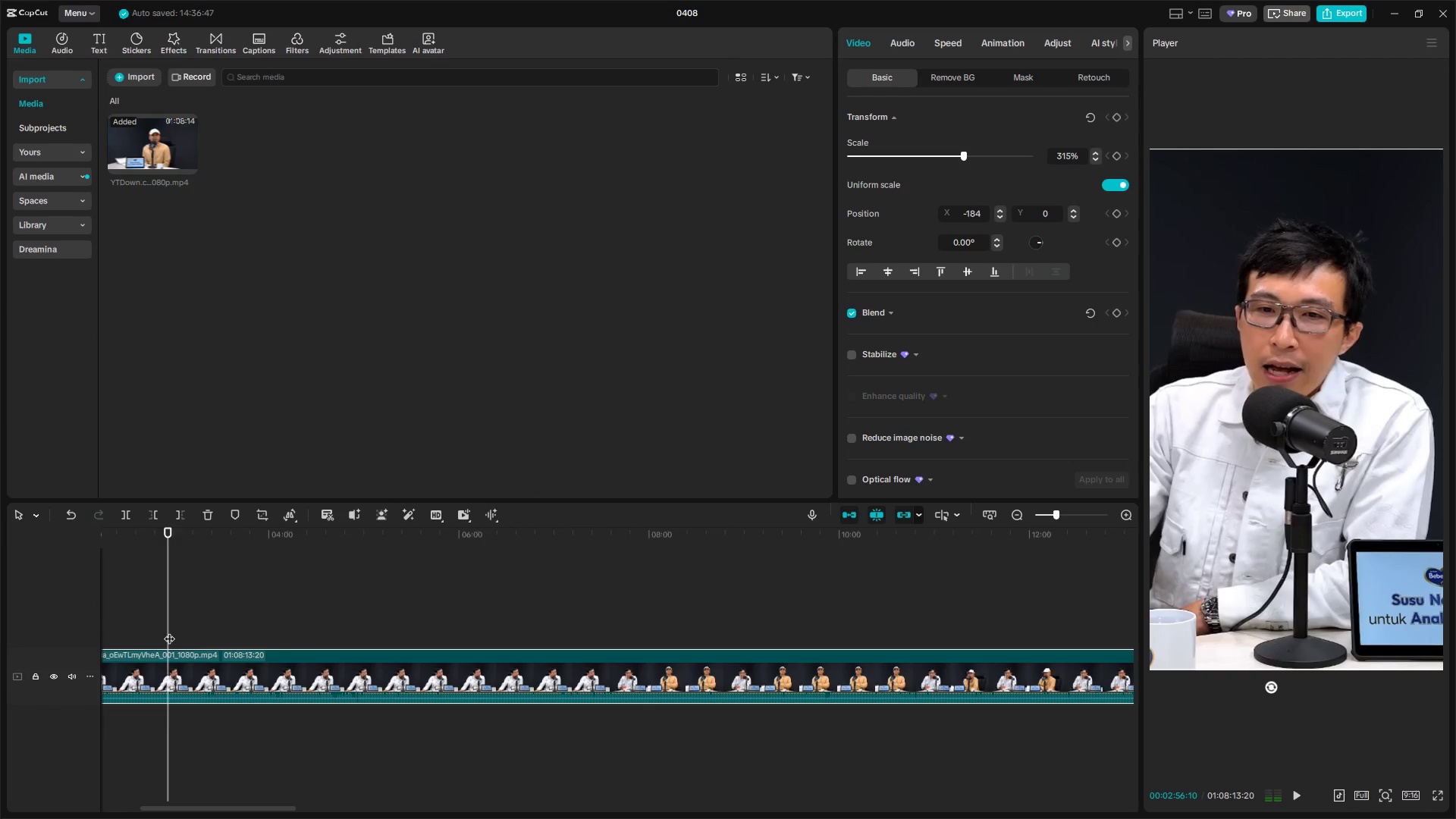 
scroll: coordinate [212, 684], scroll_direction: up, amount: 21.0
 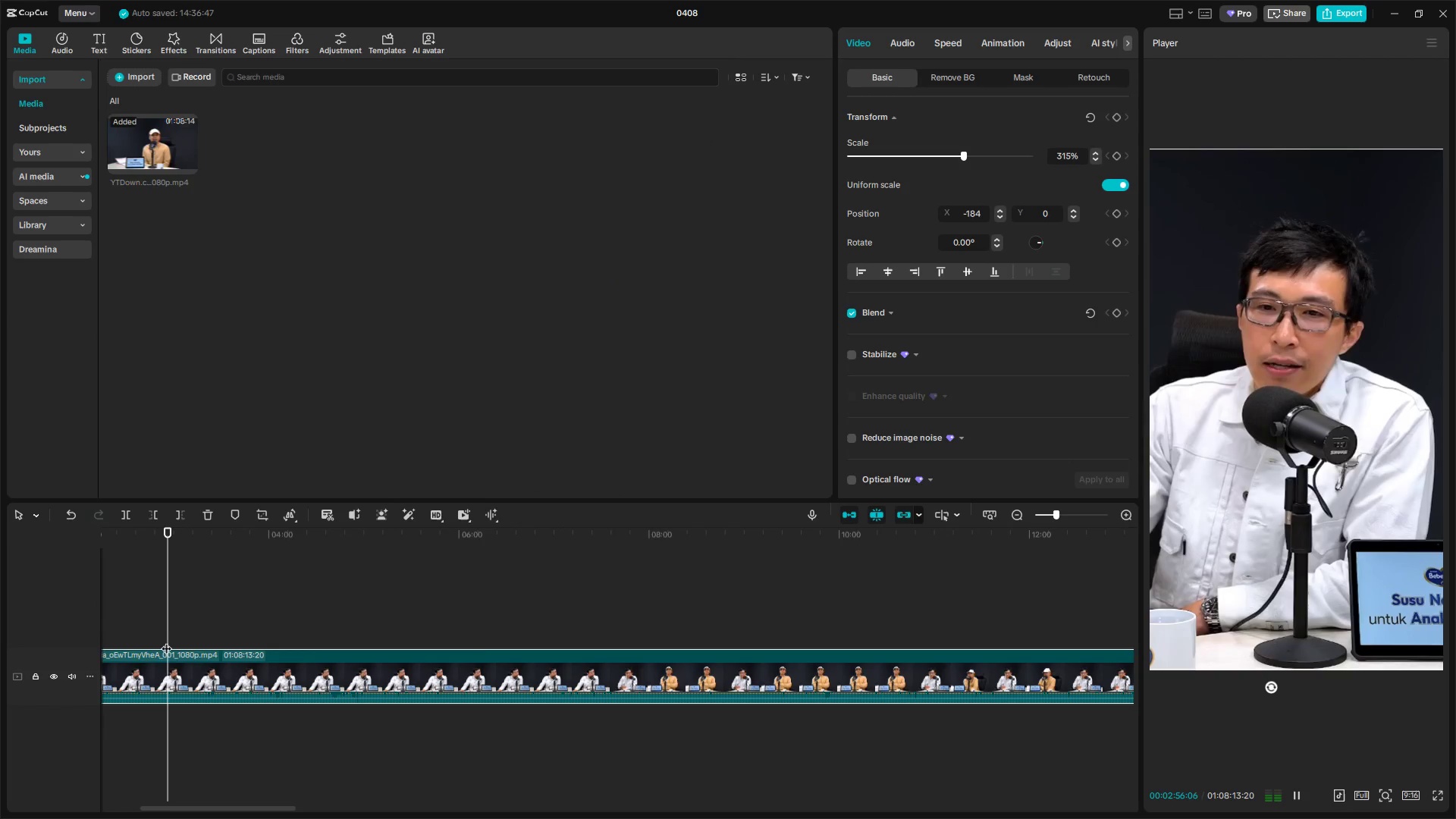 
left_click_drag(start_coordinate=[165, 630], to_coordinate=[149, 631])
 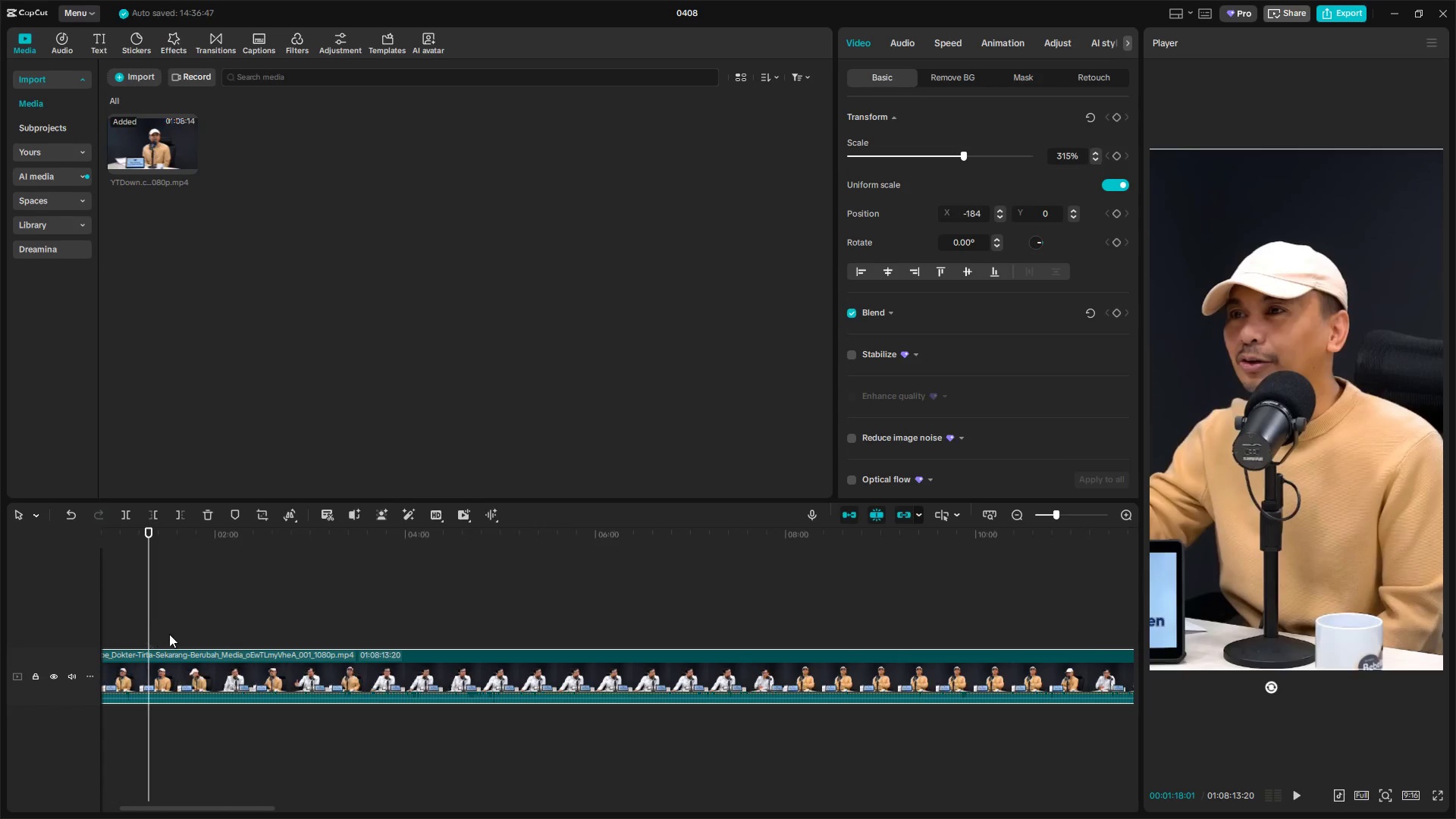 
key(Space)
 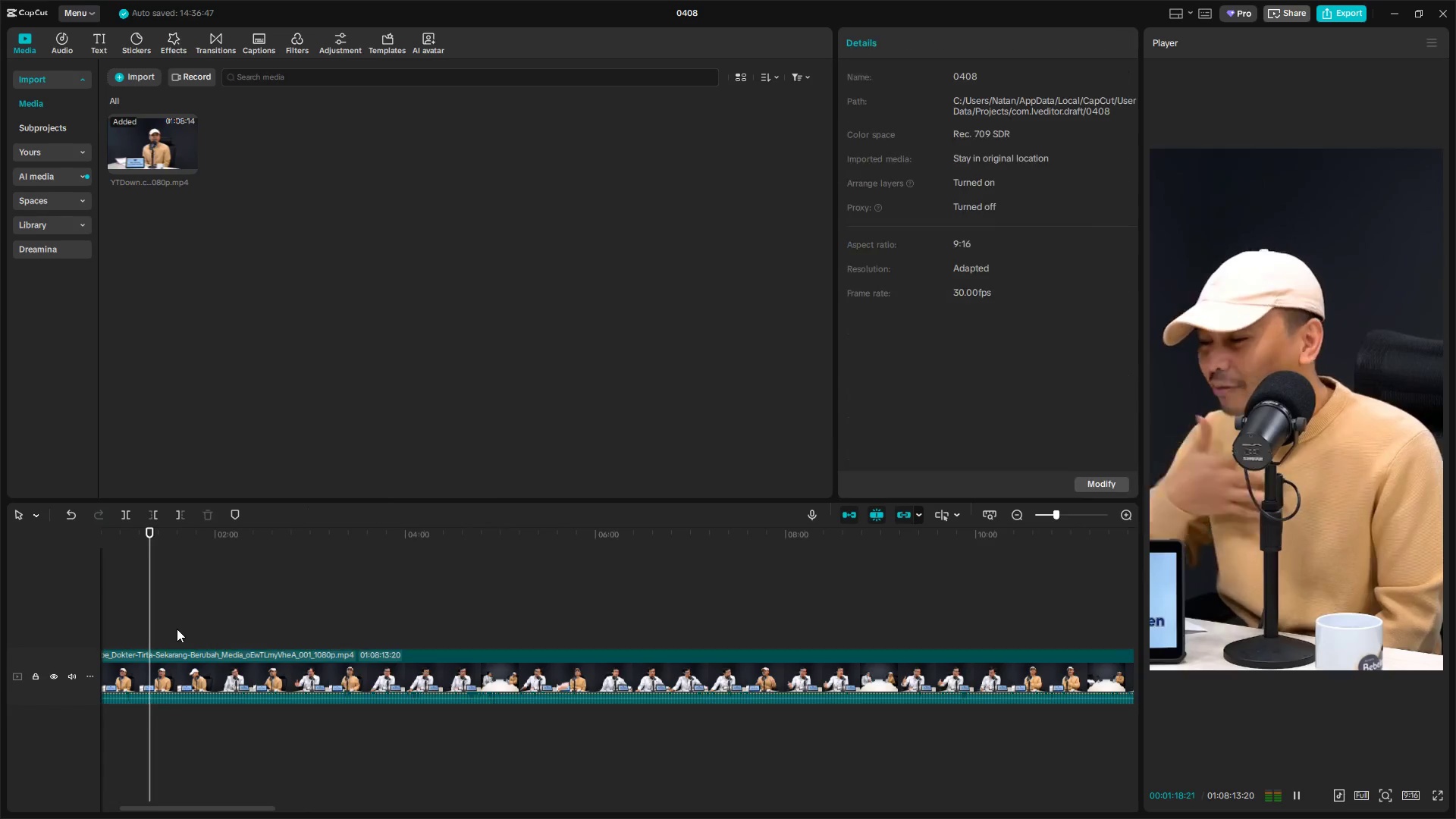 
double_click([216, 624])
 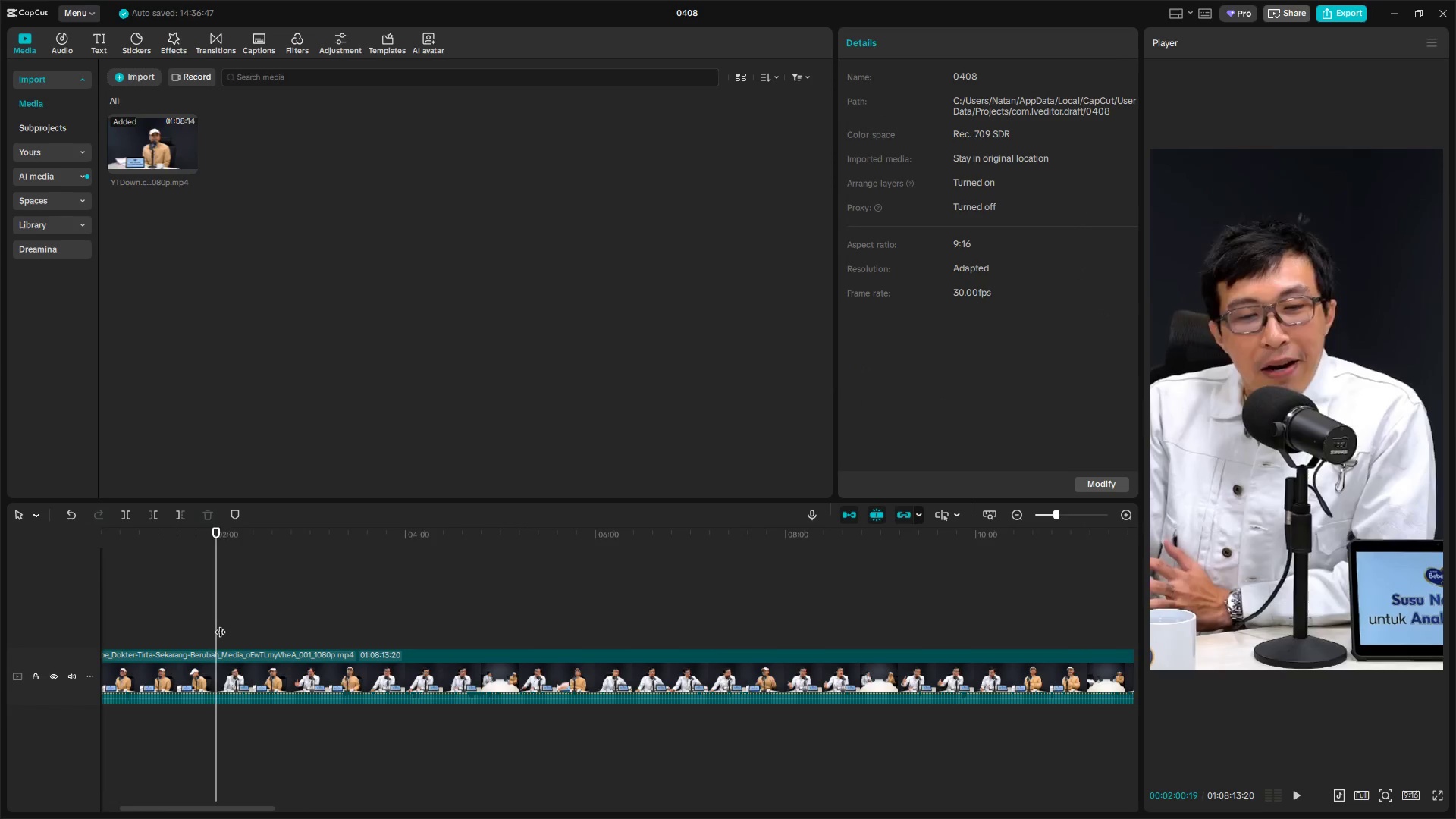 
left_click([220, 624])
 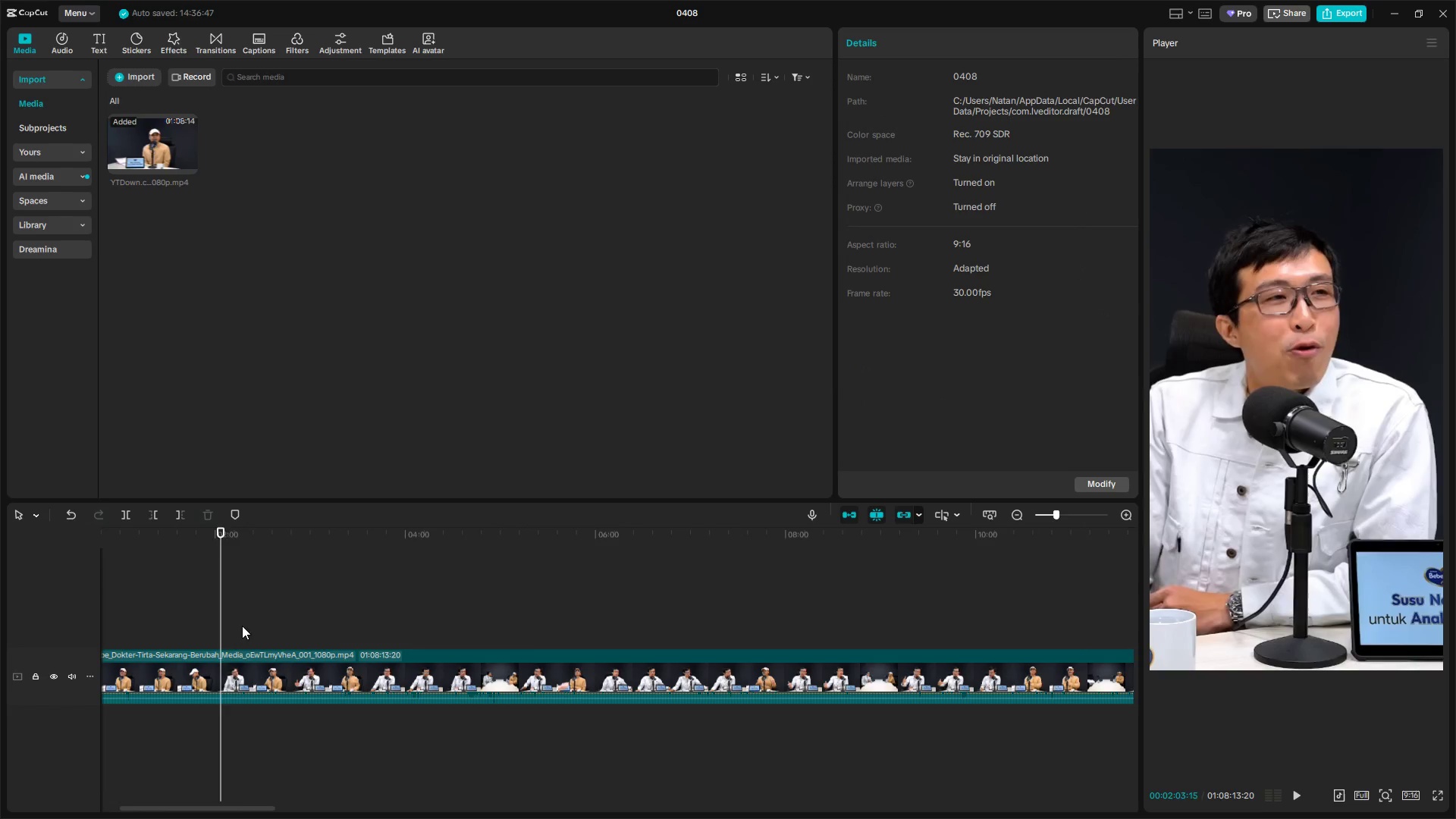 
triple_click([249, 626])
 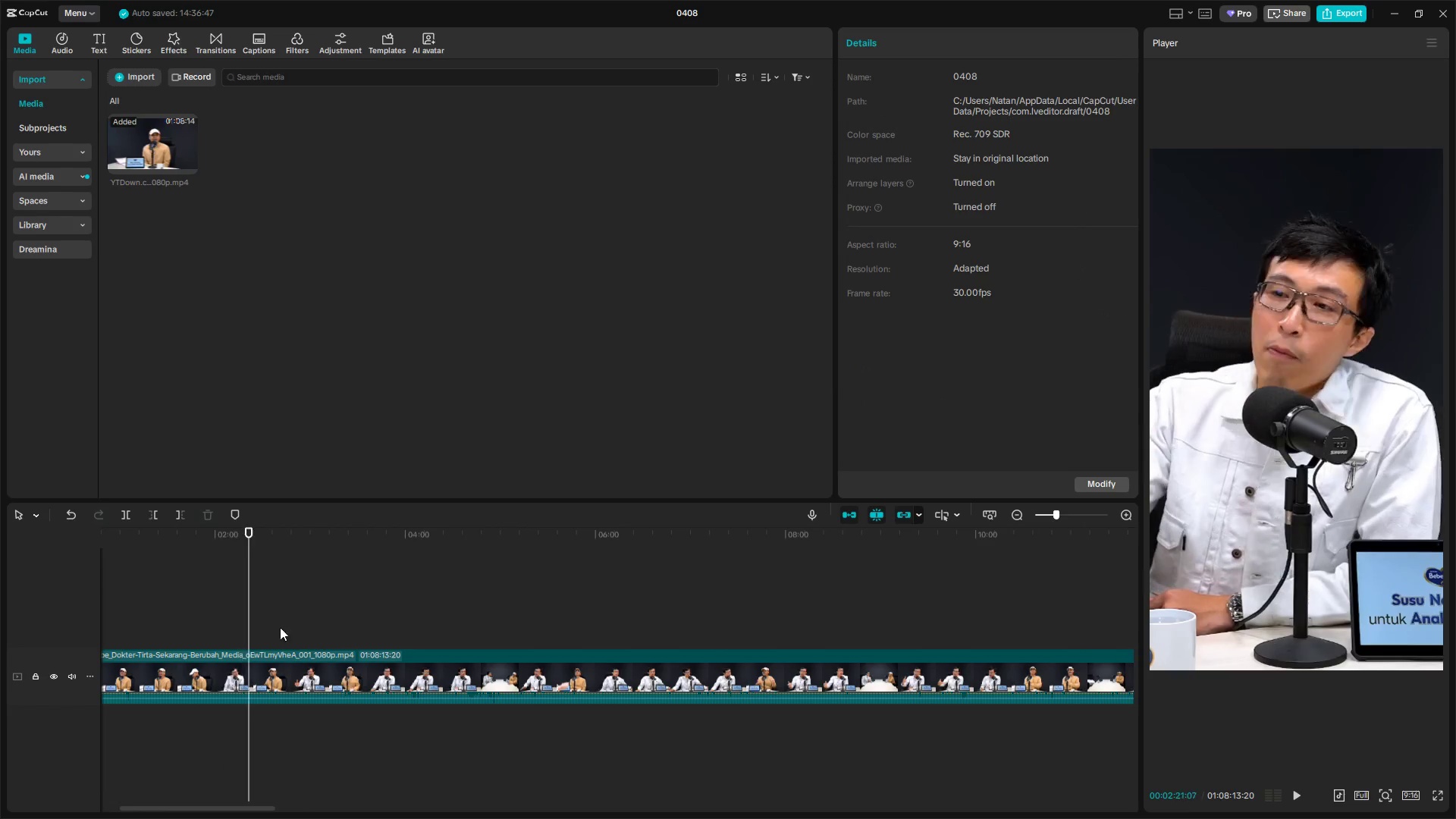 
left_click_drag(start_coordinate=[287, 628], to_coordinate=[293, 629])
 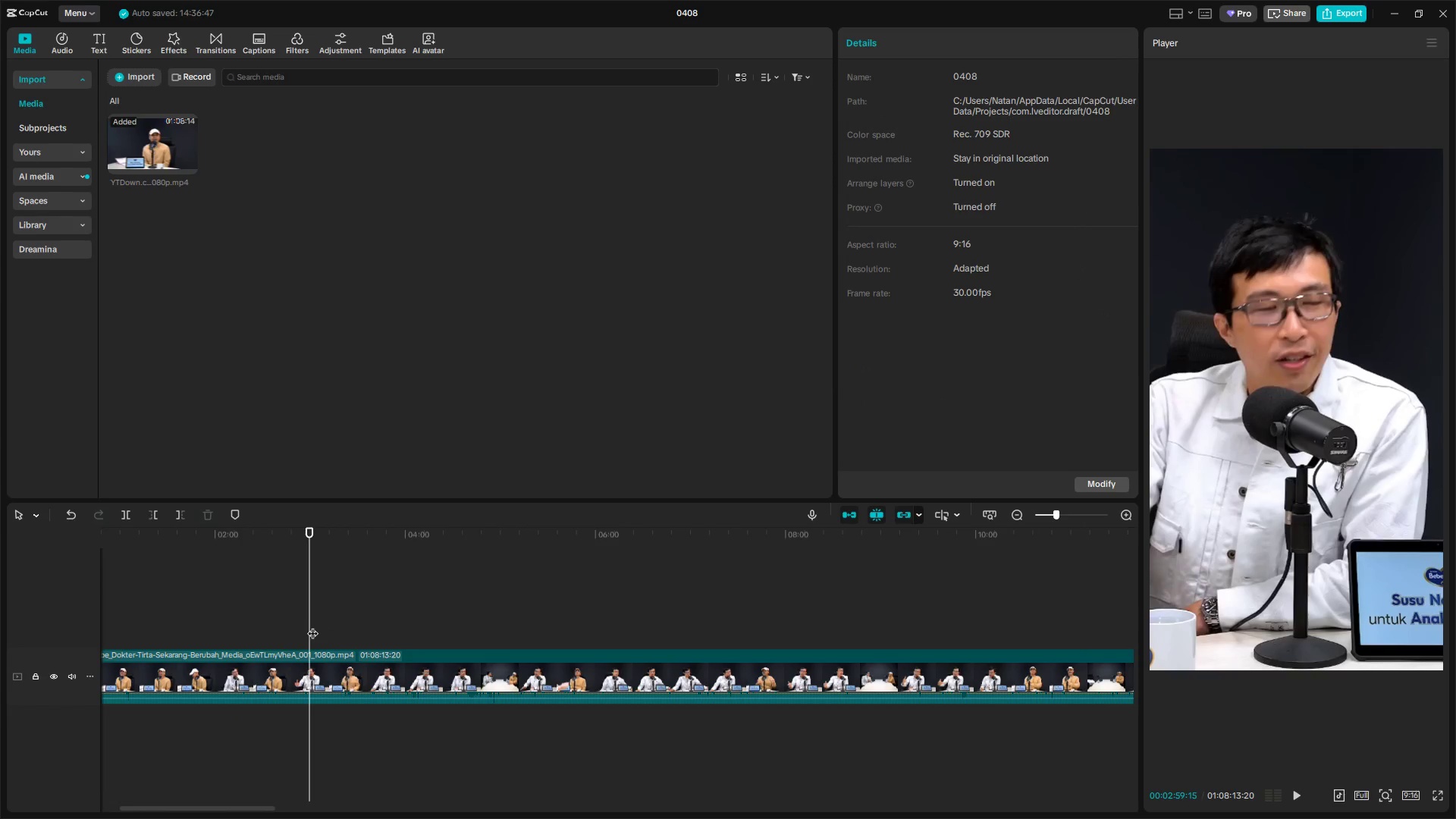 
left_click_drag(start_coordinate=[312, 626], to_coordinate=[302, 626])
 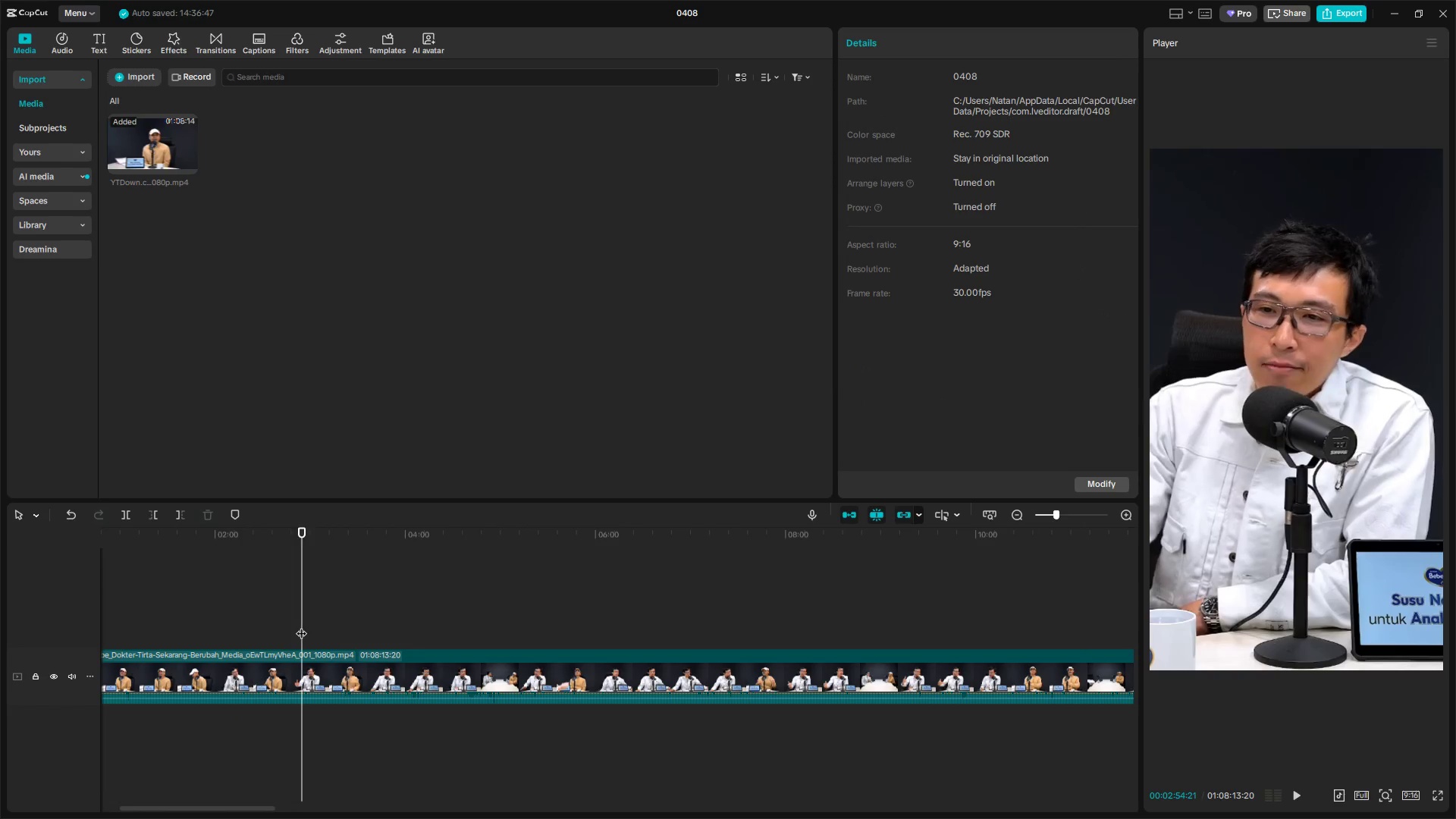 
key(Space)
 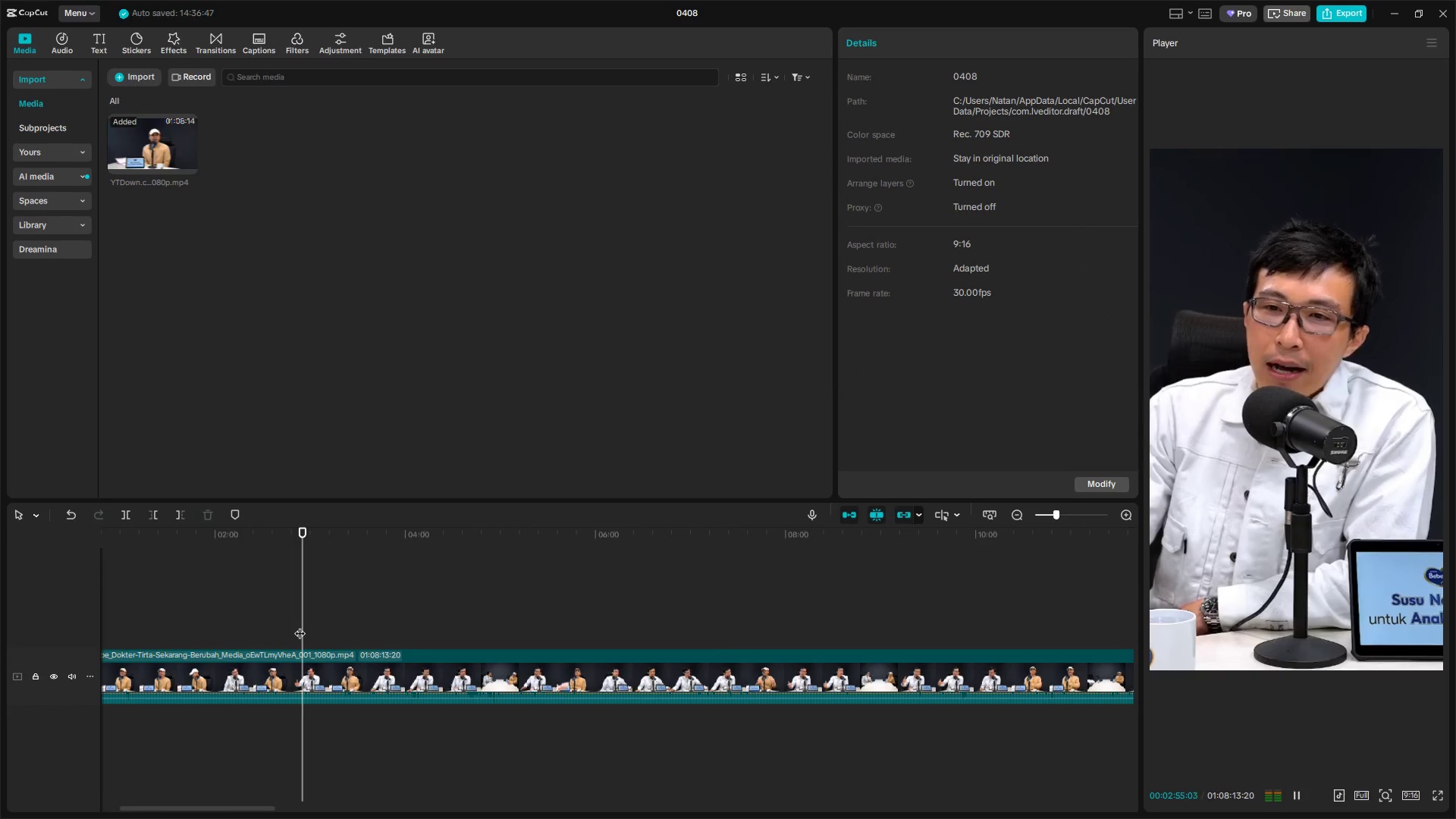 
left_click_drag(start_coordinate=[299, 626], to_coordinate=[285, 625])
 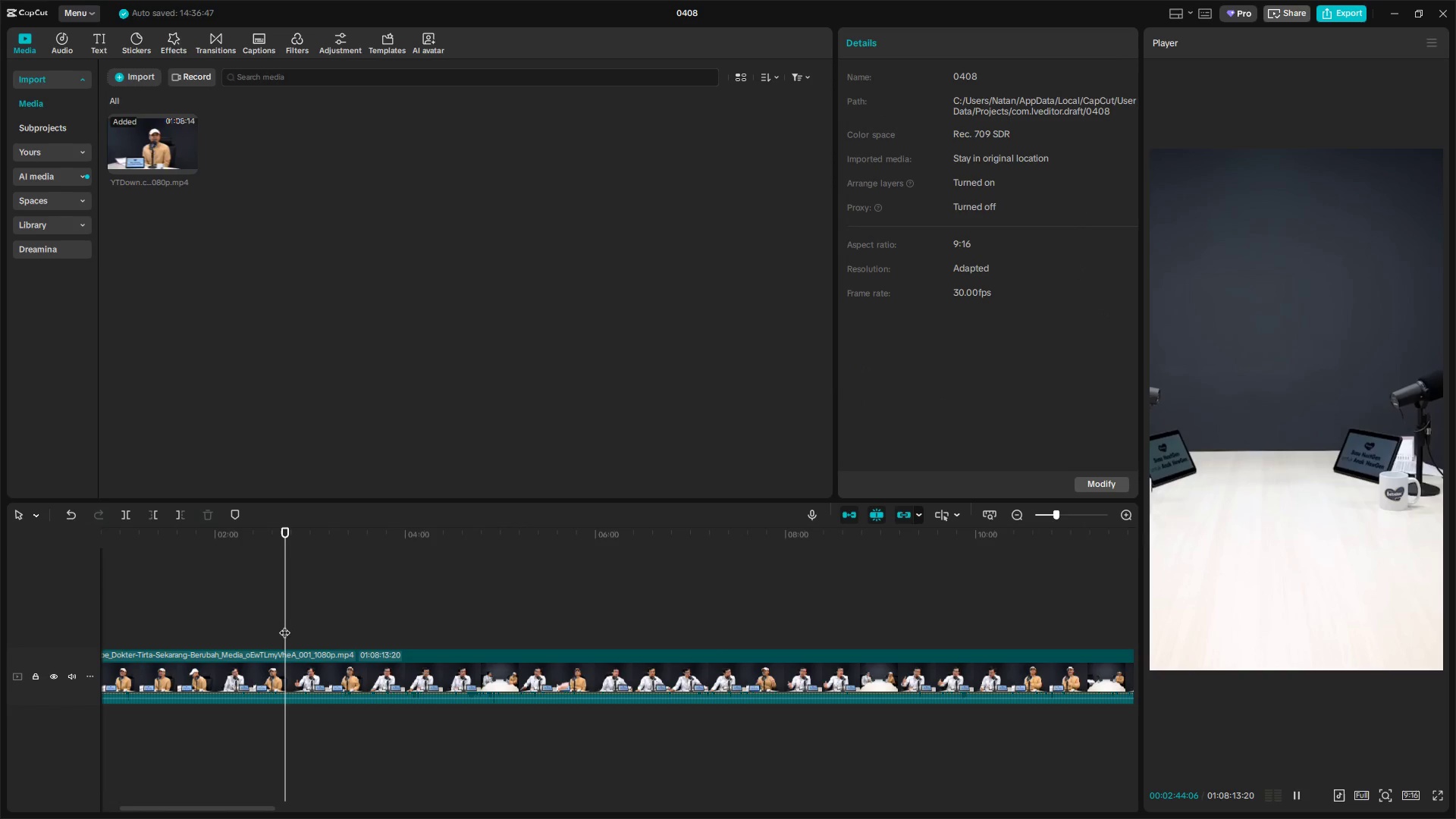 
key(Space)
 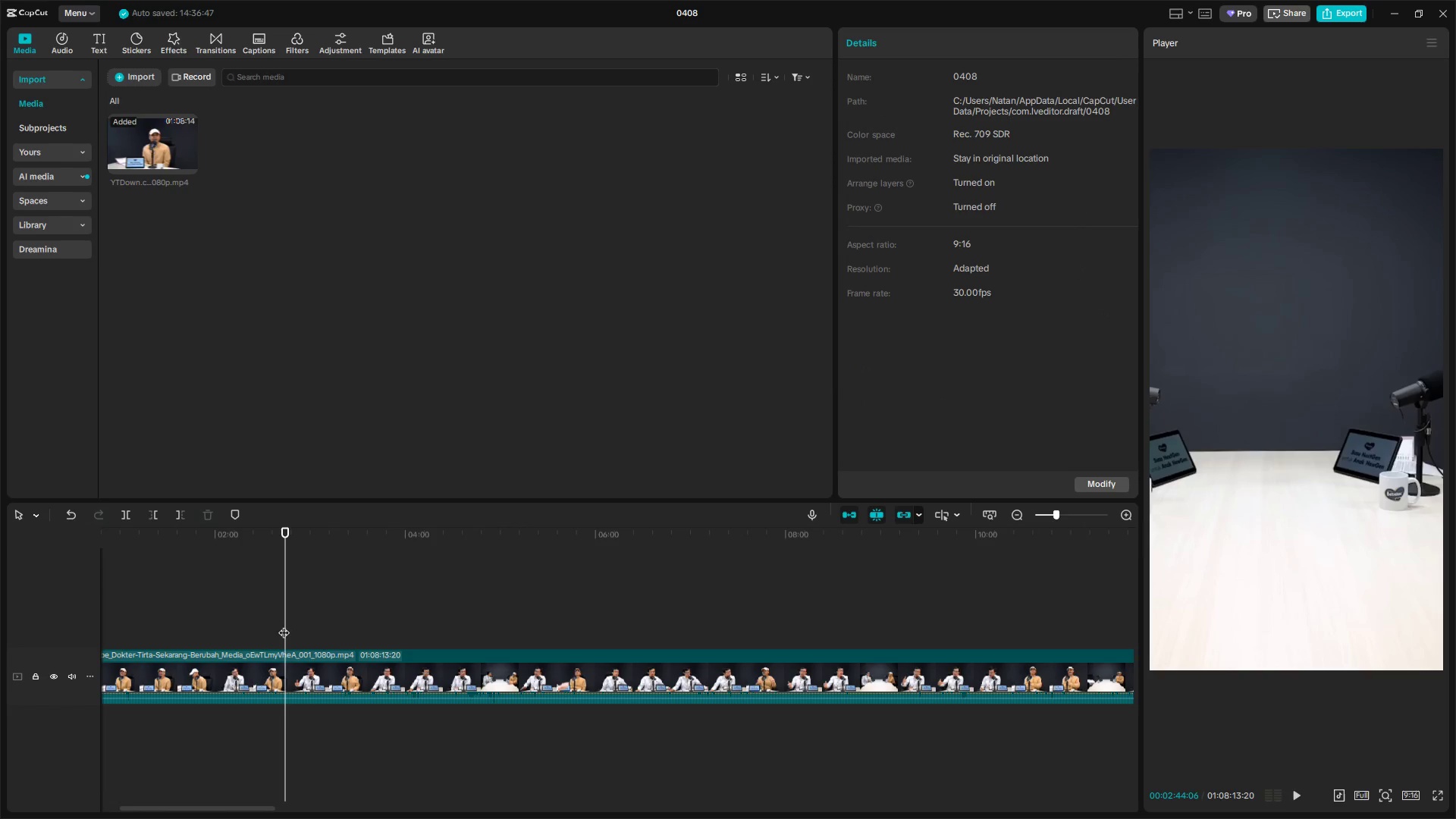 
key(Space)
 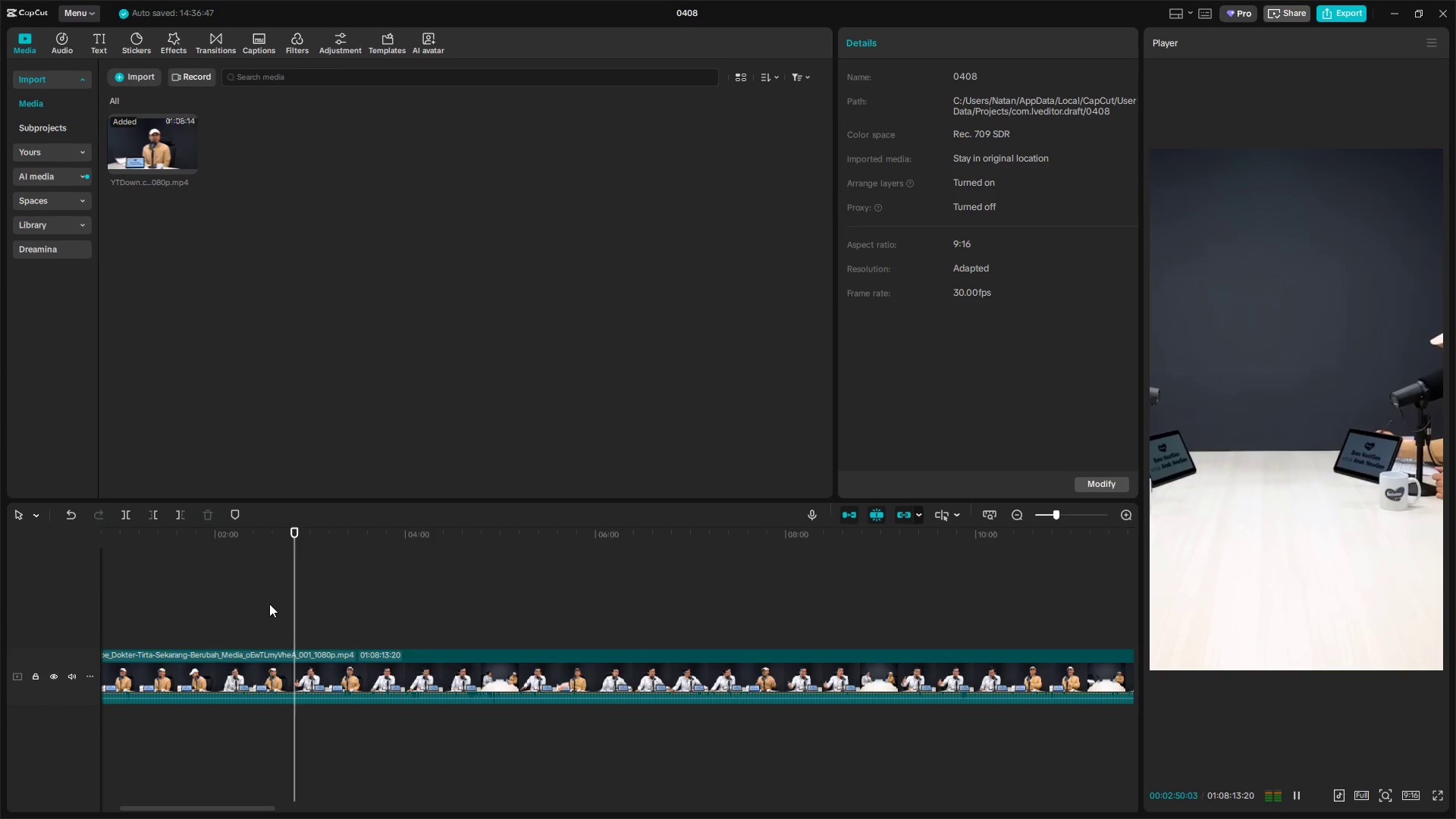 
wait(7.95)
 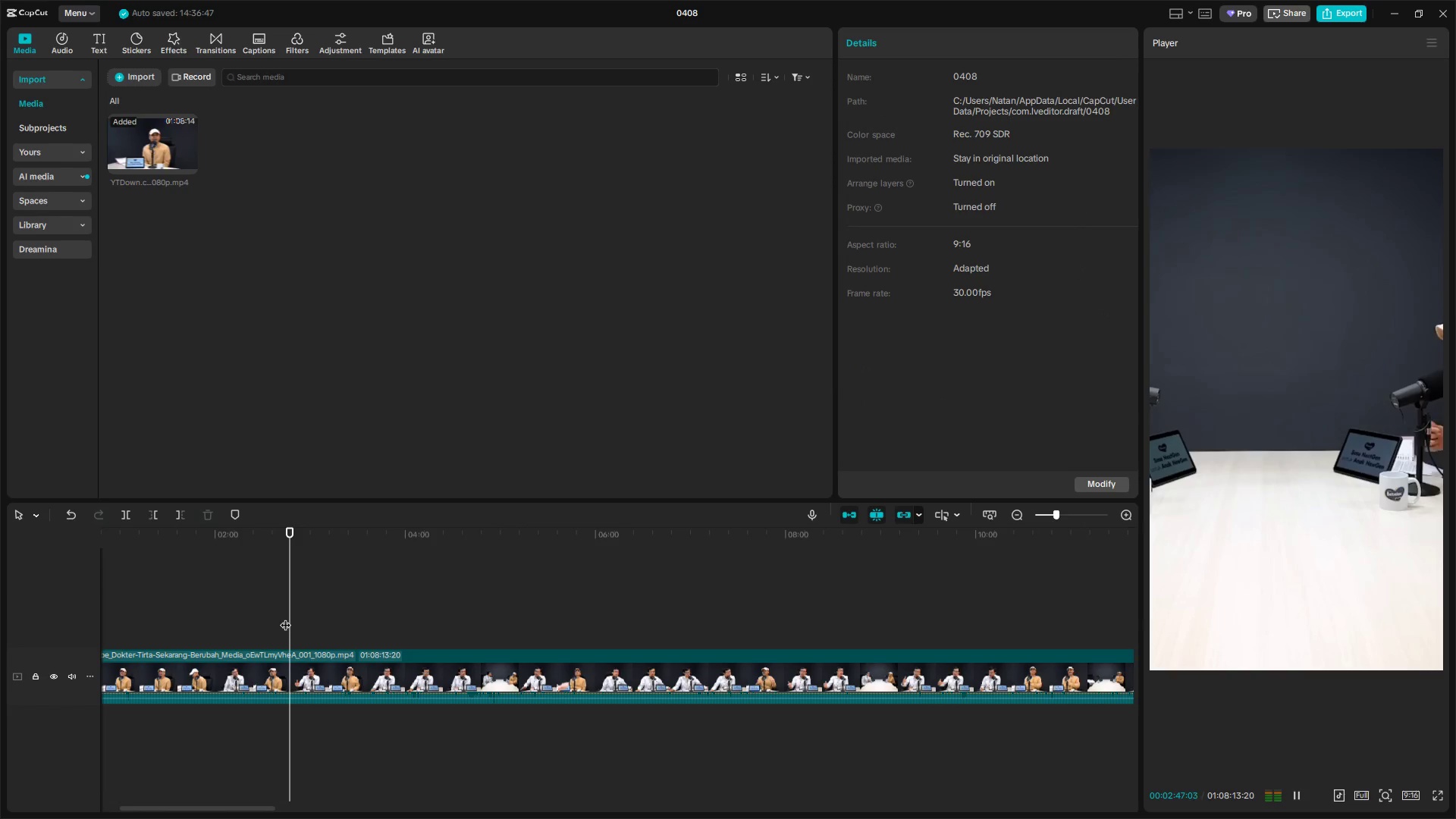 
key(Space)
 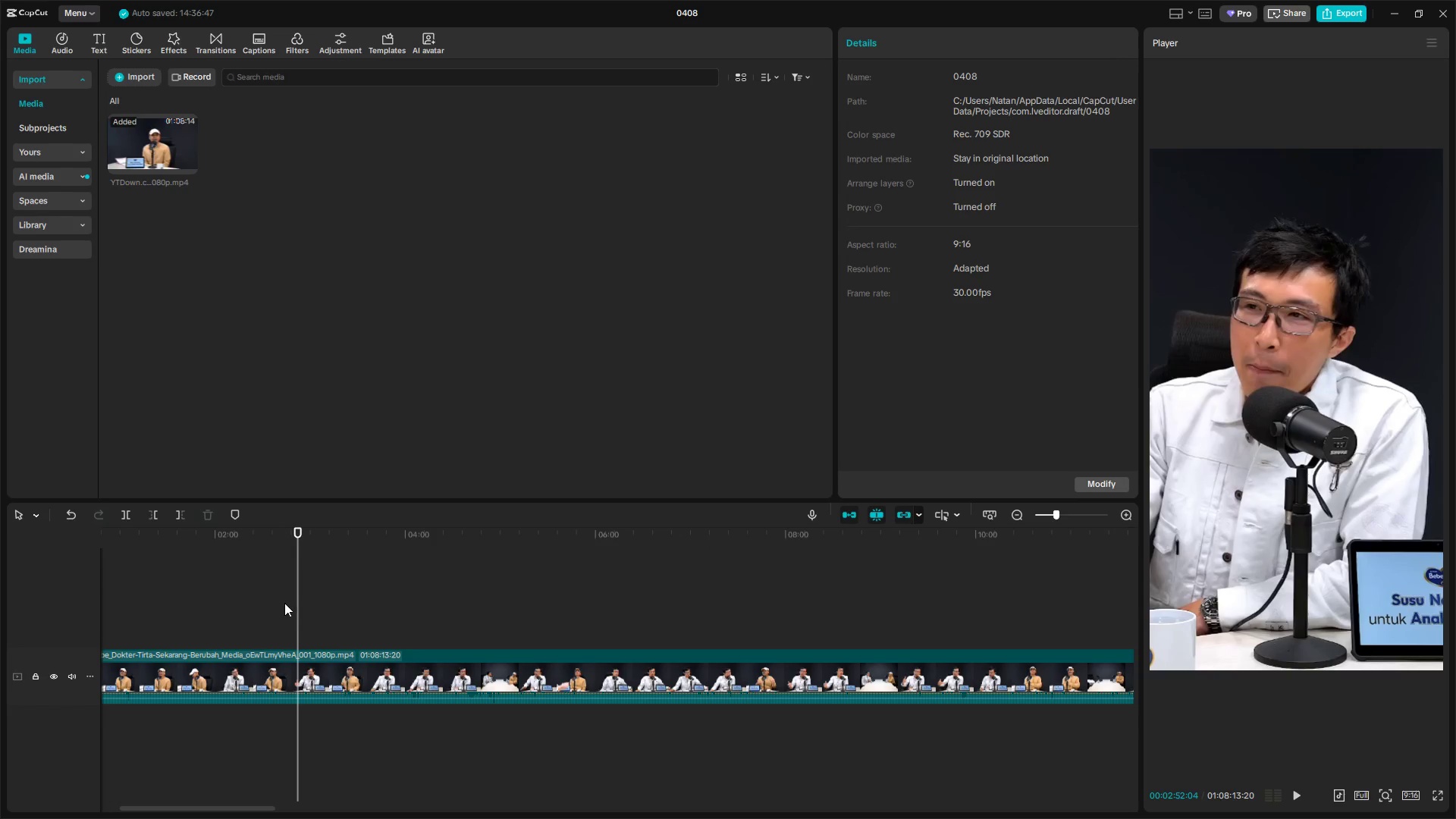 
hold_key(key=ControlLeft, duration=0.56)
scroll: coordinate [356, 708], scroll_direction: up, amount: 9.0
 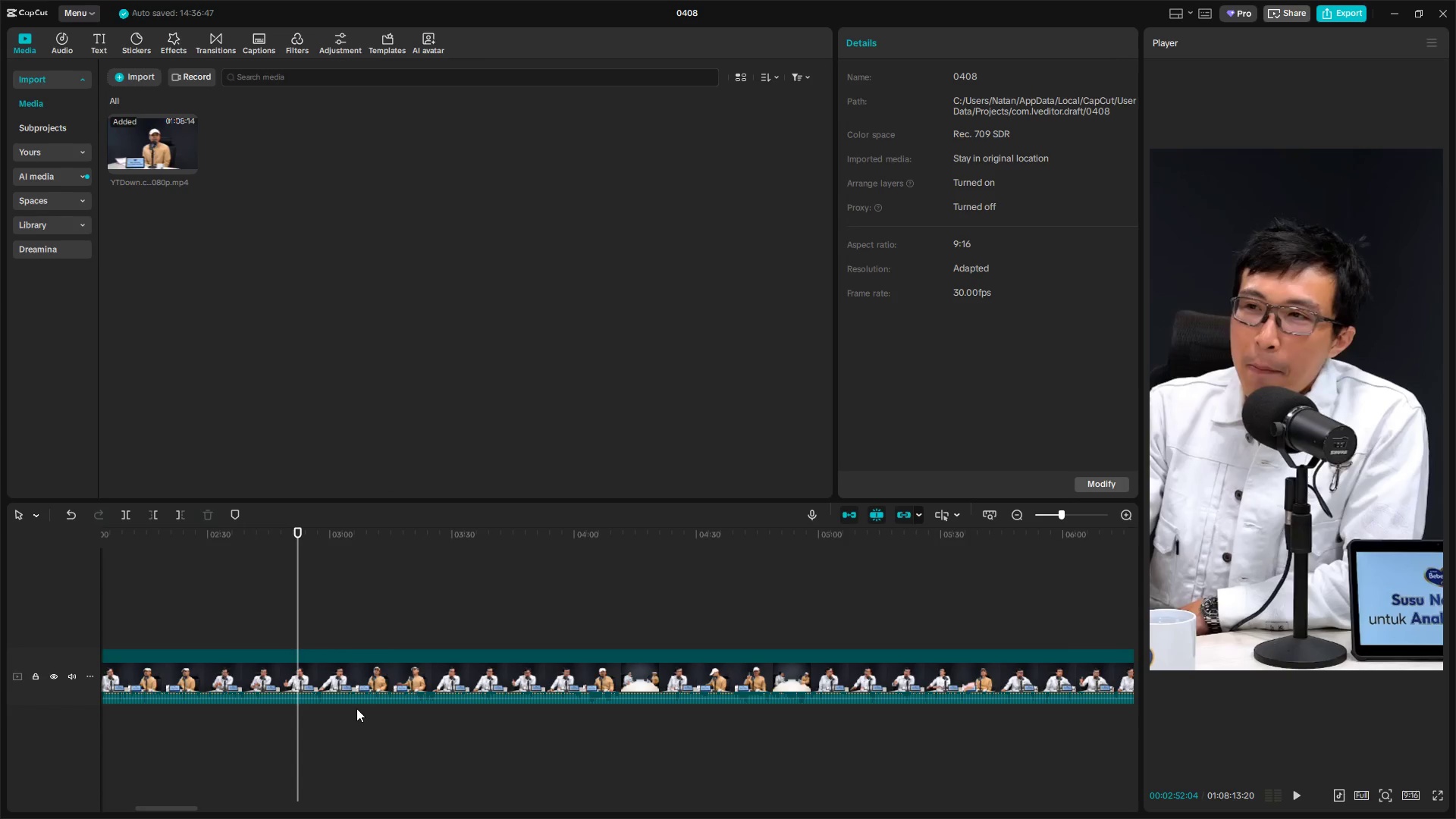 
key(ArrowLeft)
 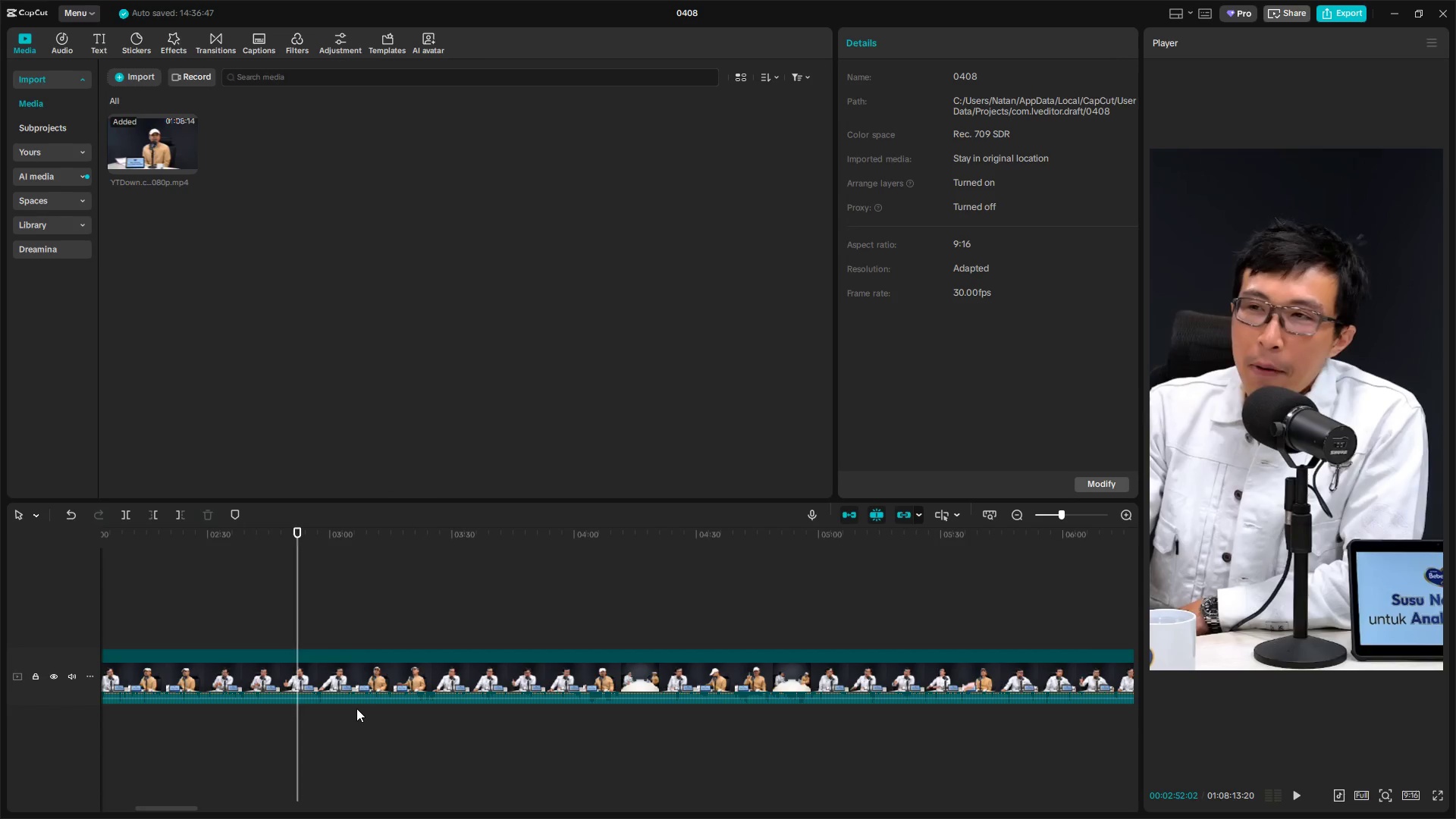 
key(ArrowLeft)
 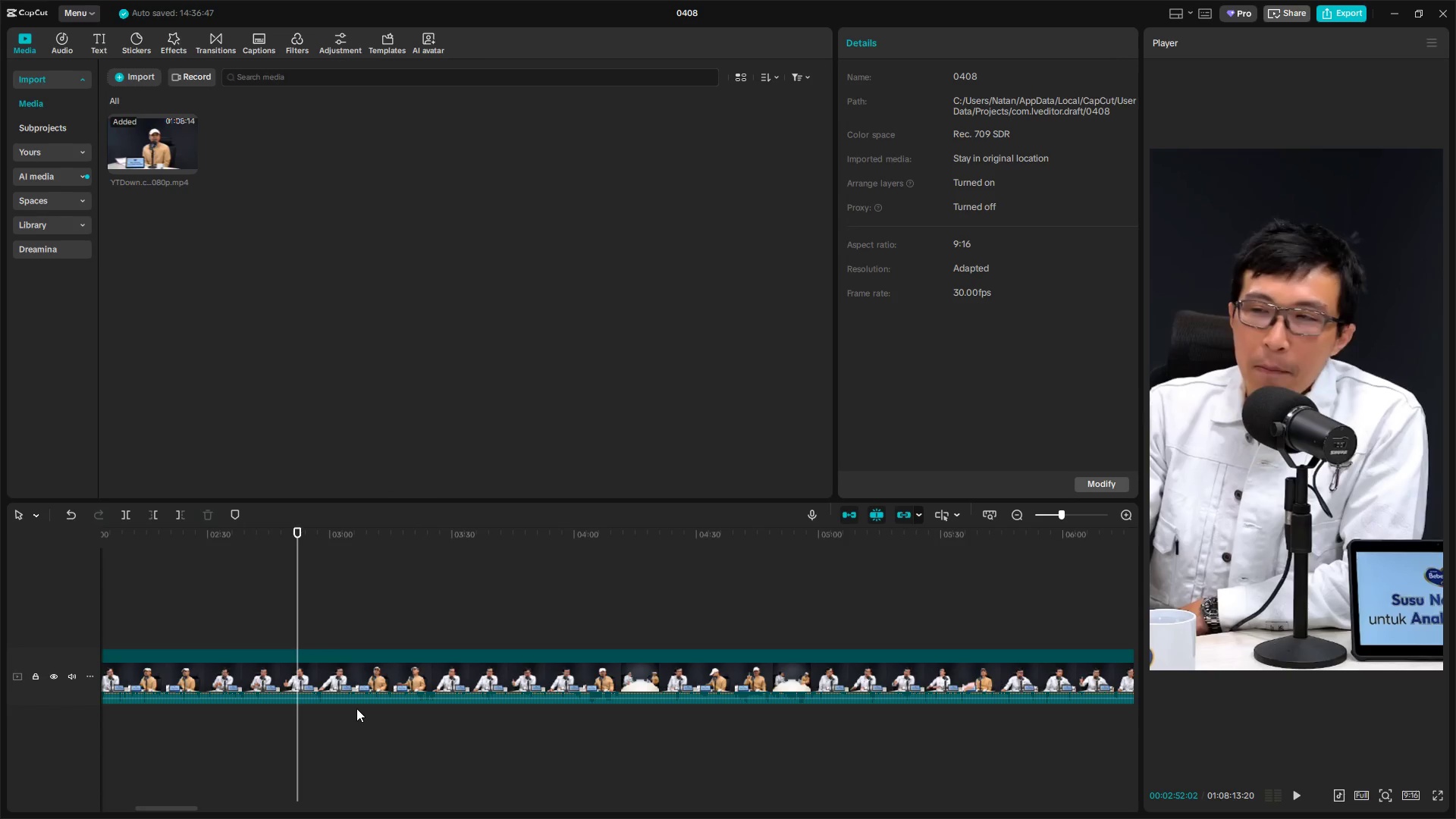 
key(ArrowLeft)
 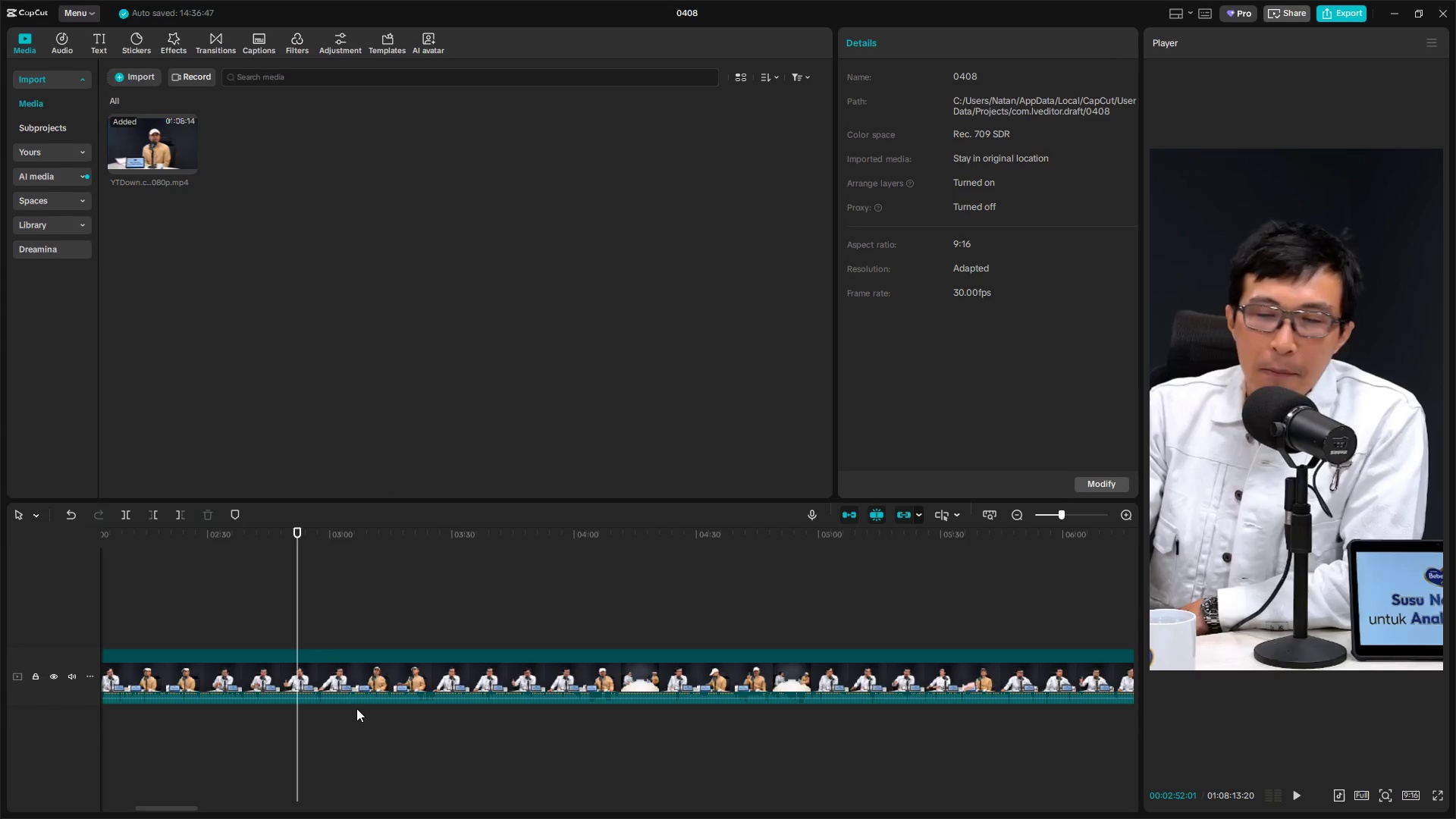 
key(ArrowLeft)
 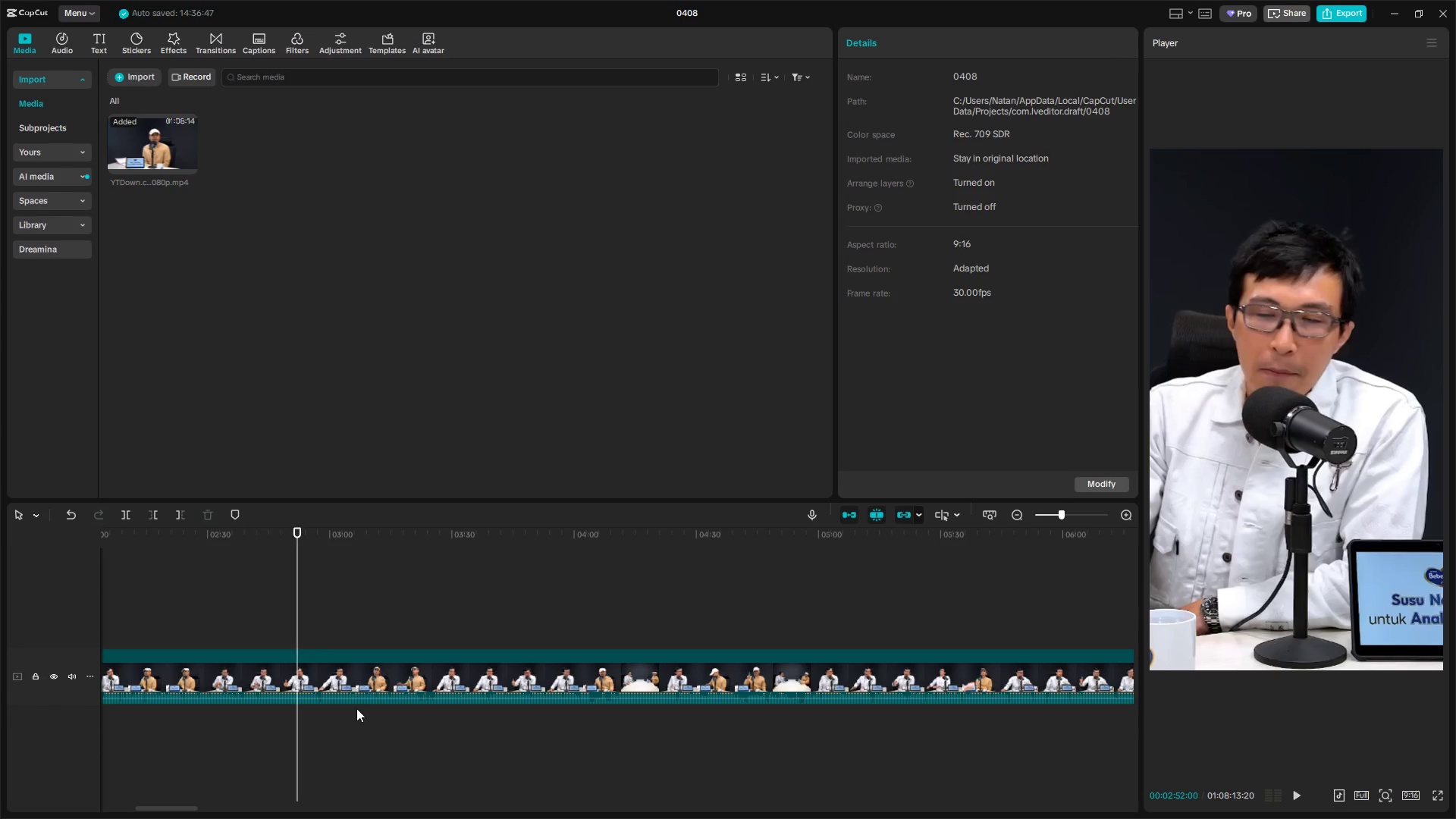 
key(ArrowLeft)
 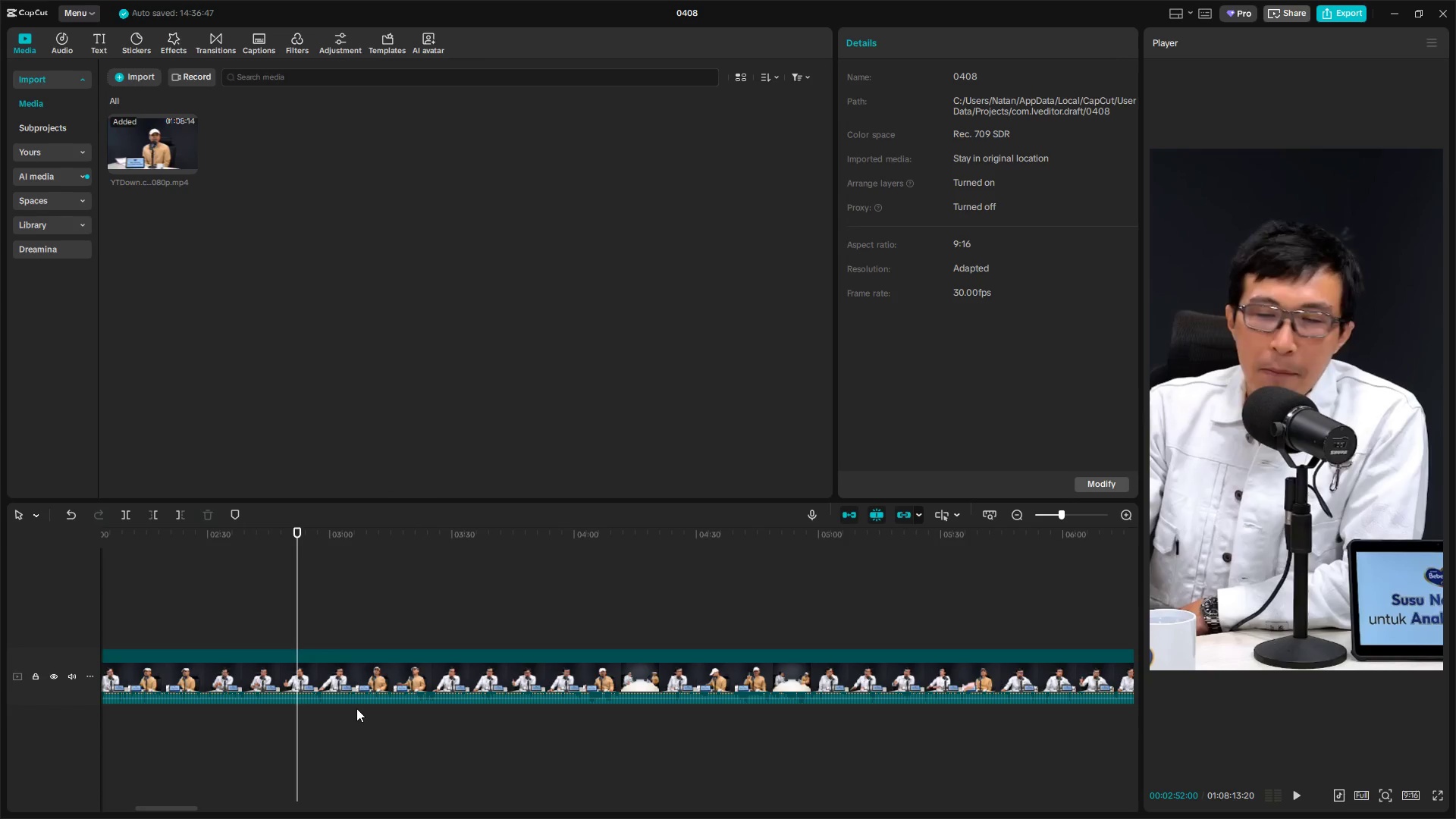 
key(ArrowLeft)
 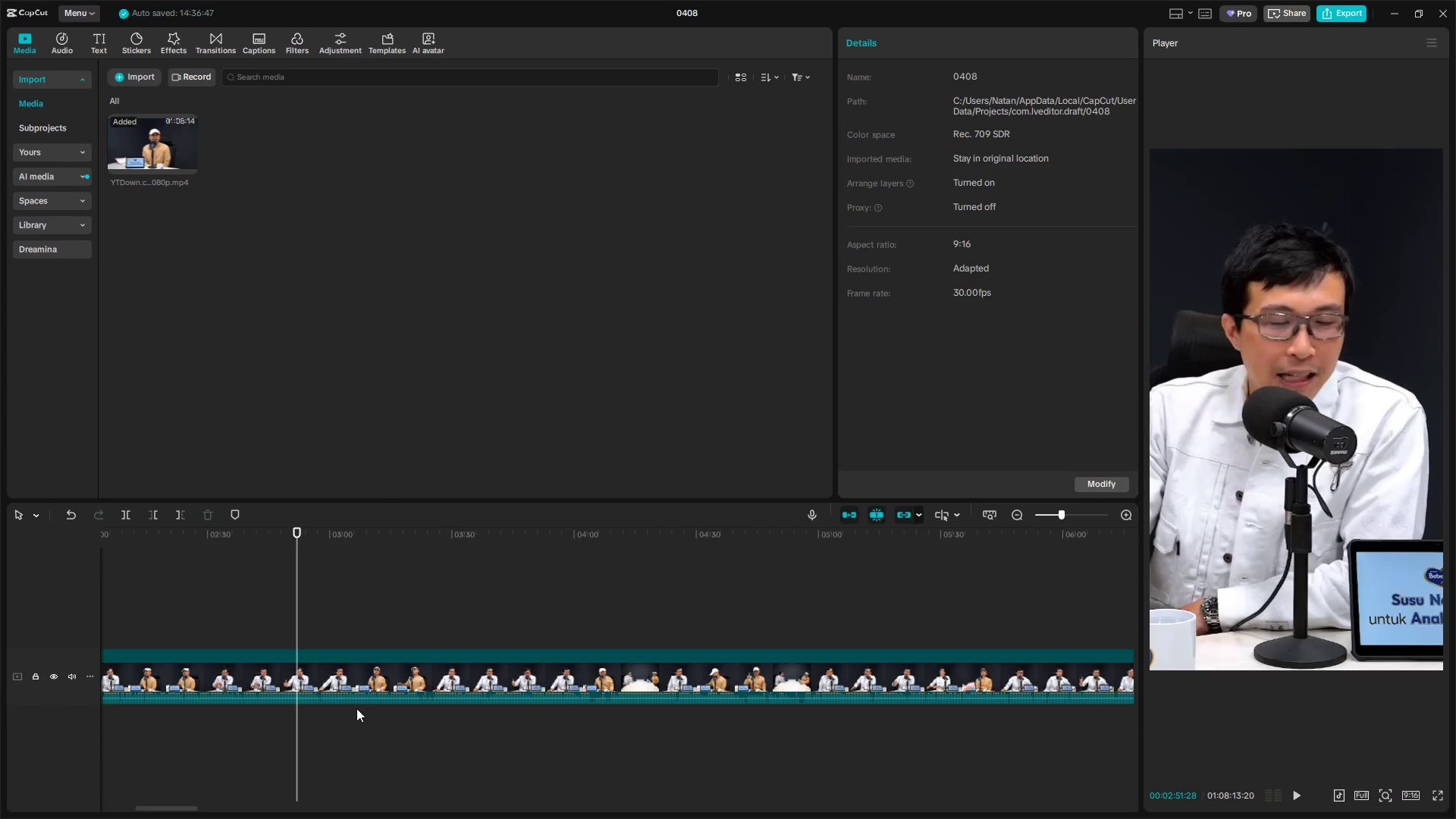 
key(ArrowLeft)
 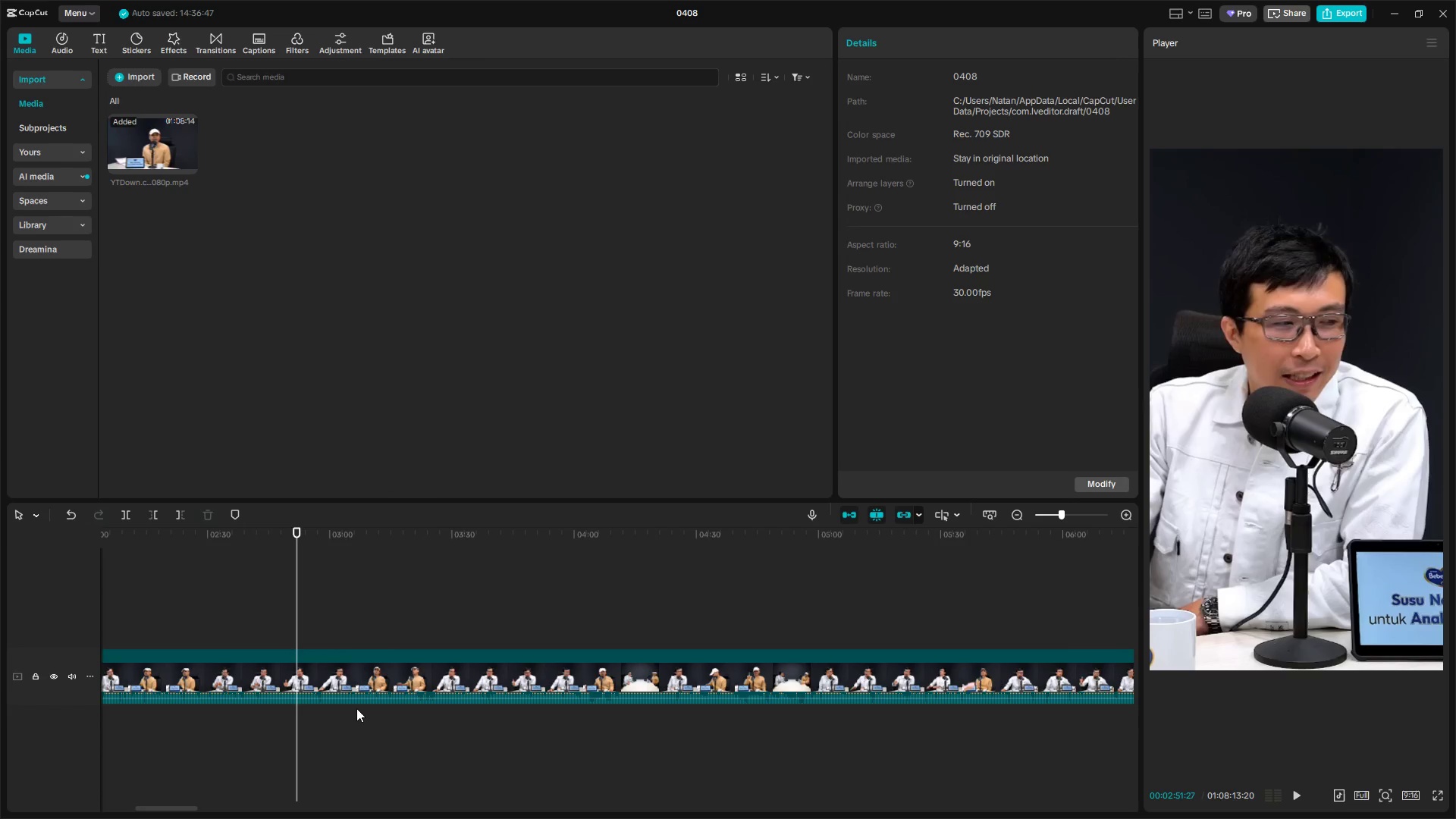 
key(ArrowLeft)
 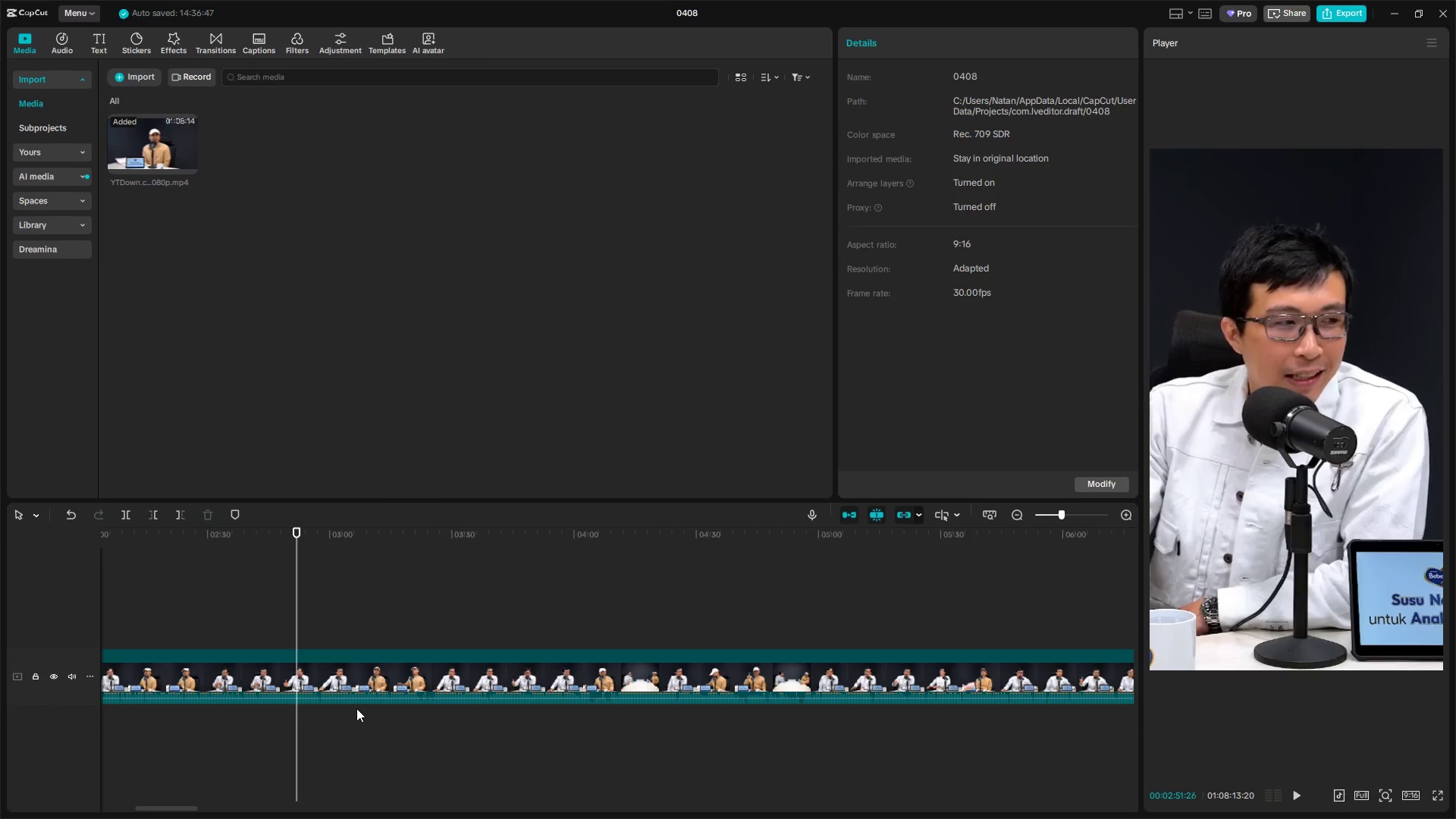 
key(ArrowLeft)
 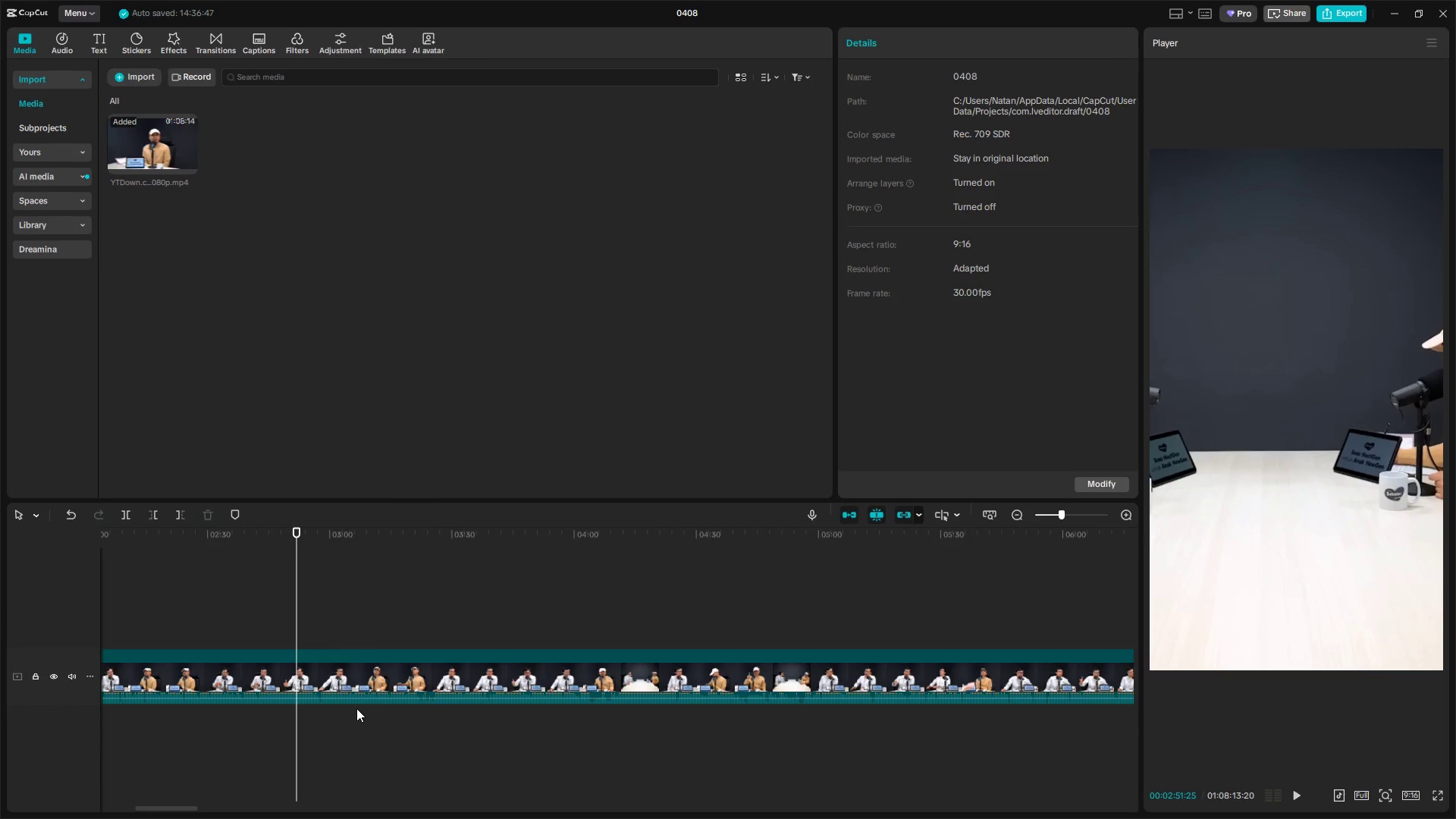 
key(Shift+E)
 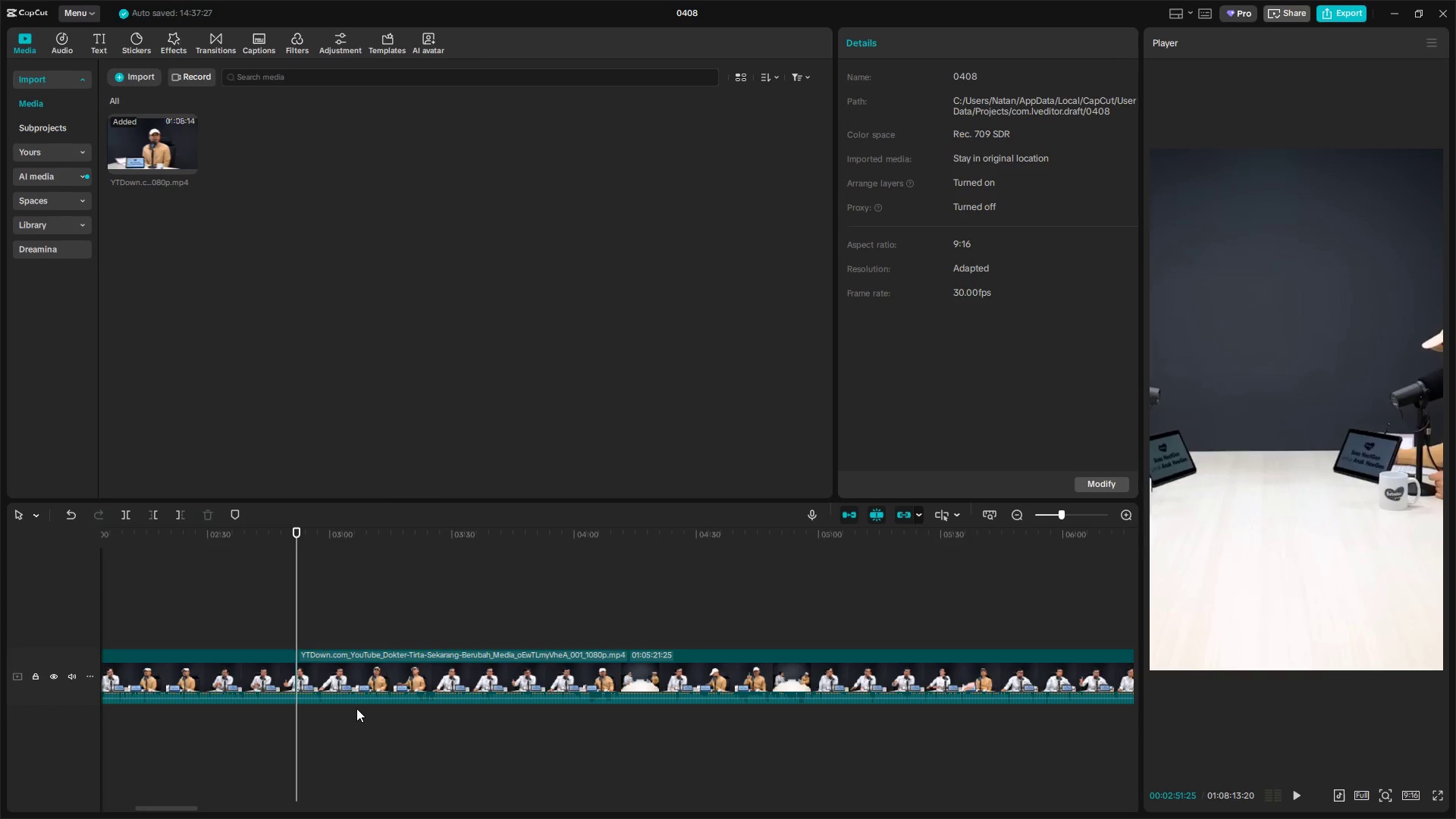 
key(Space)
 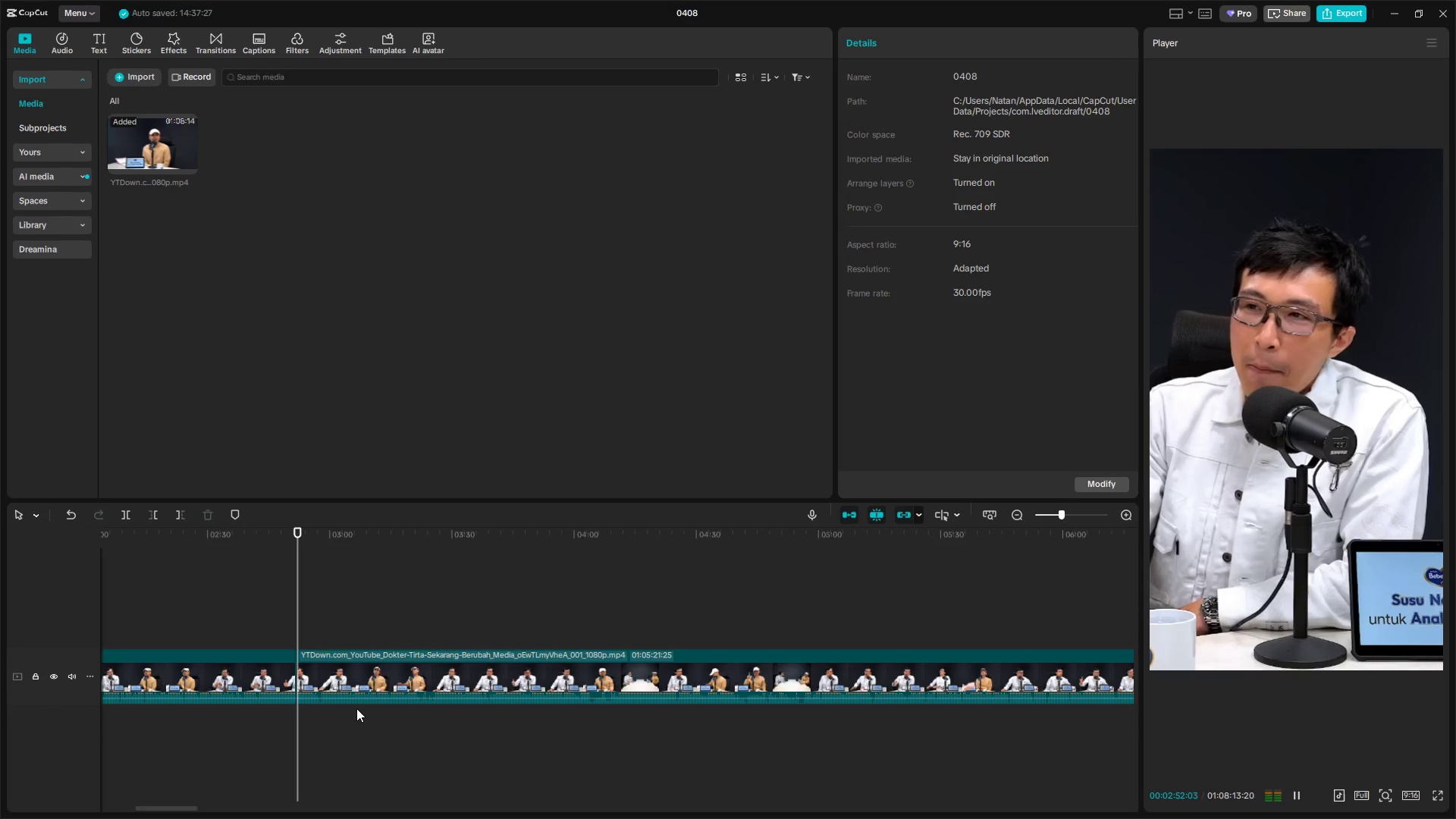 
key(Space)
 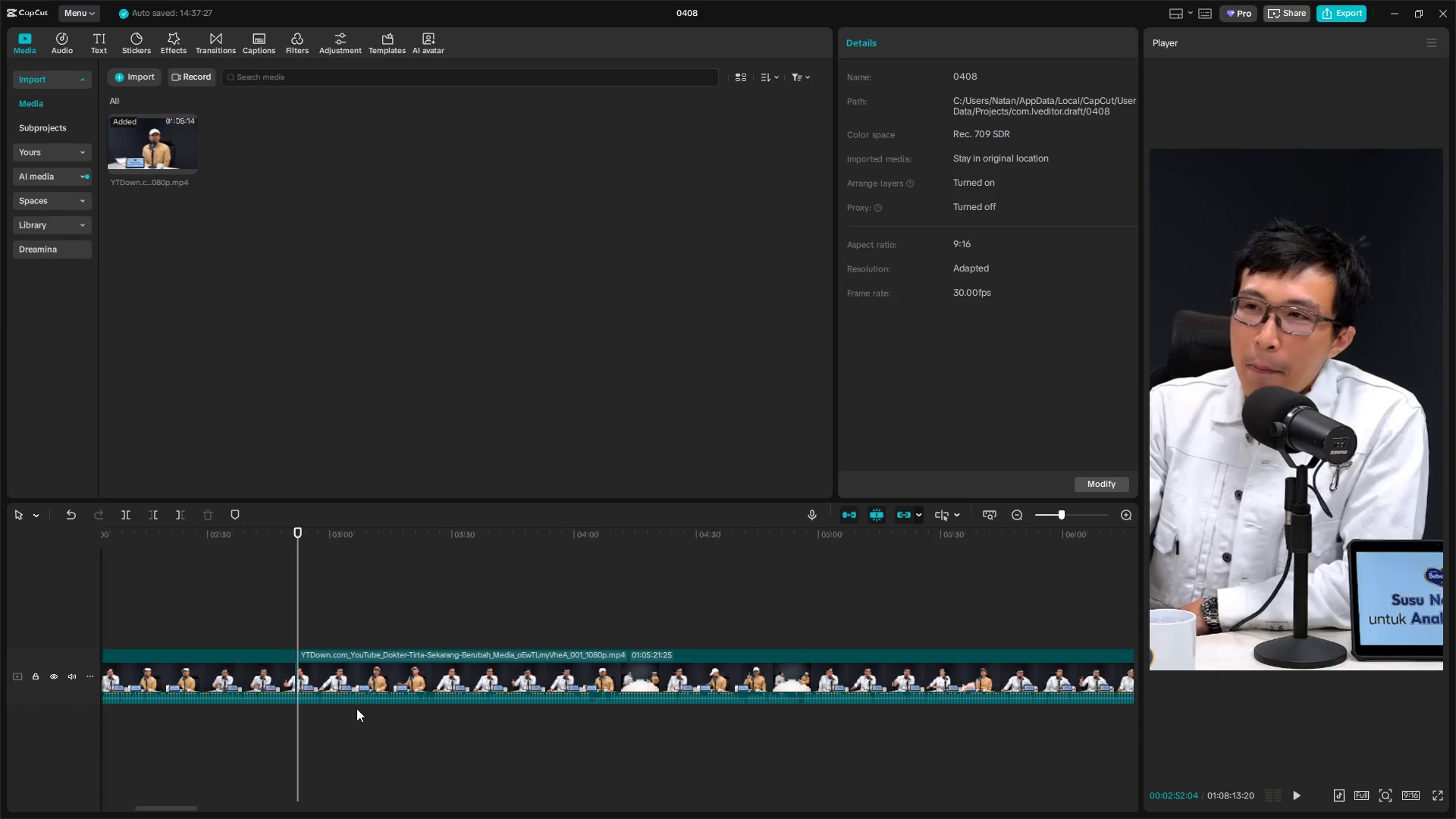 
key(ArrowLeft)
 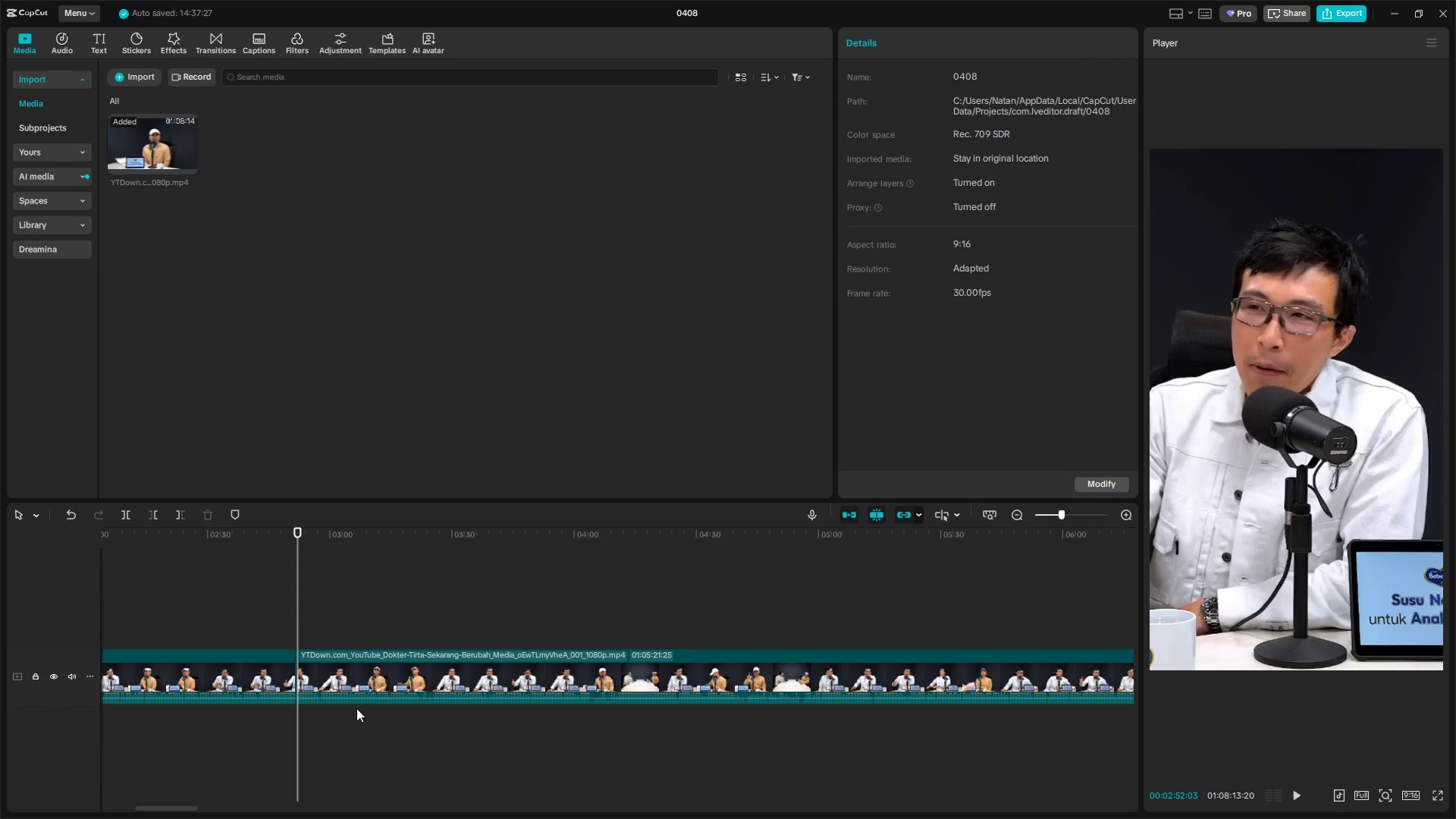 
key(ArrowLeft)
 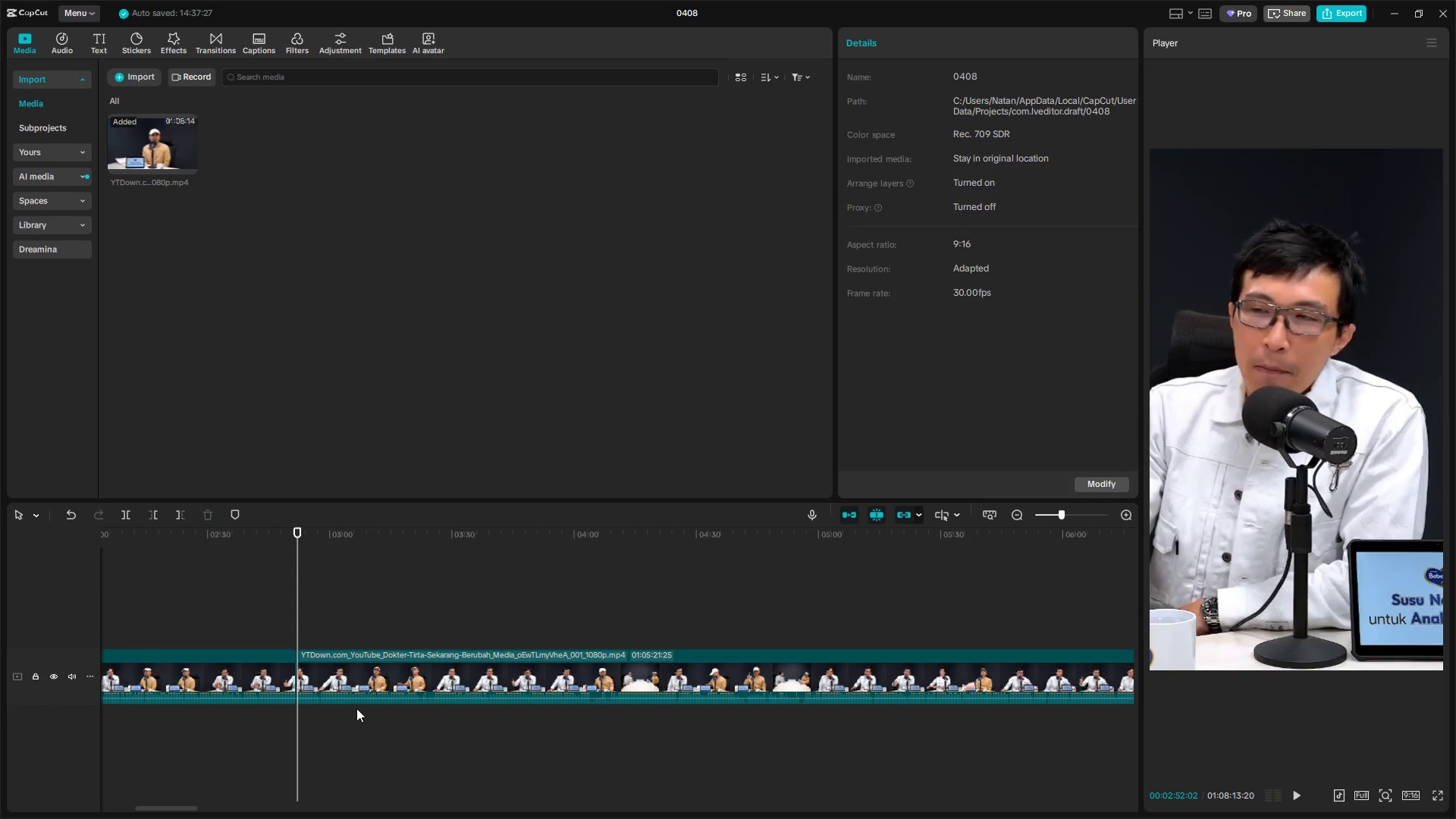 
key(ArrowLeft)
 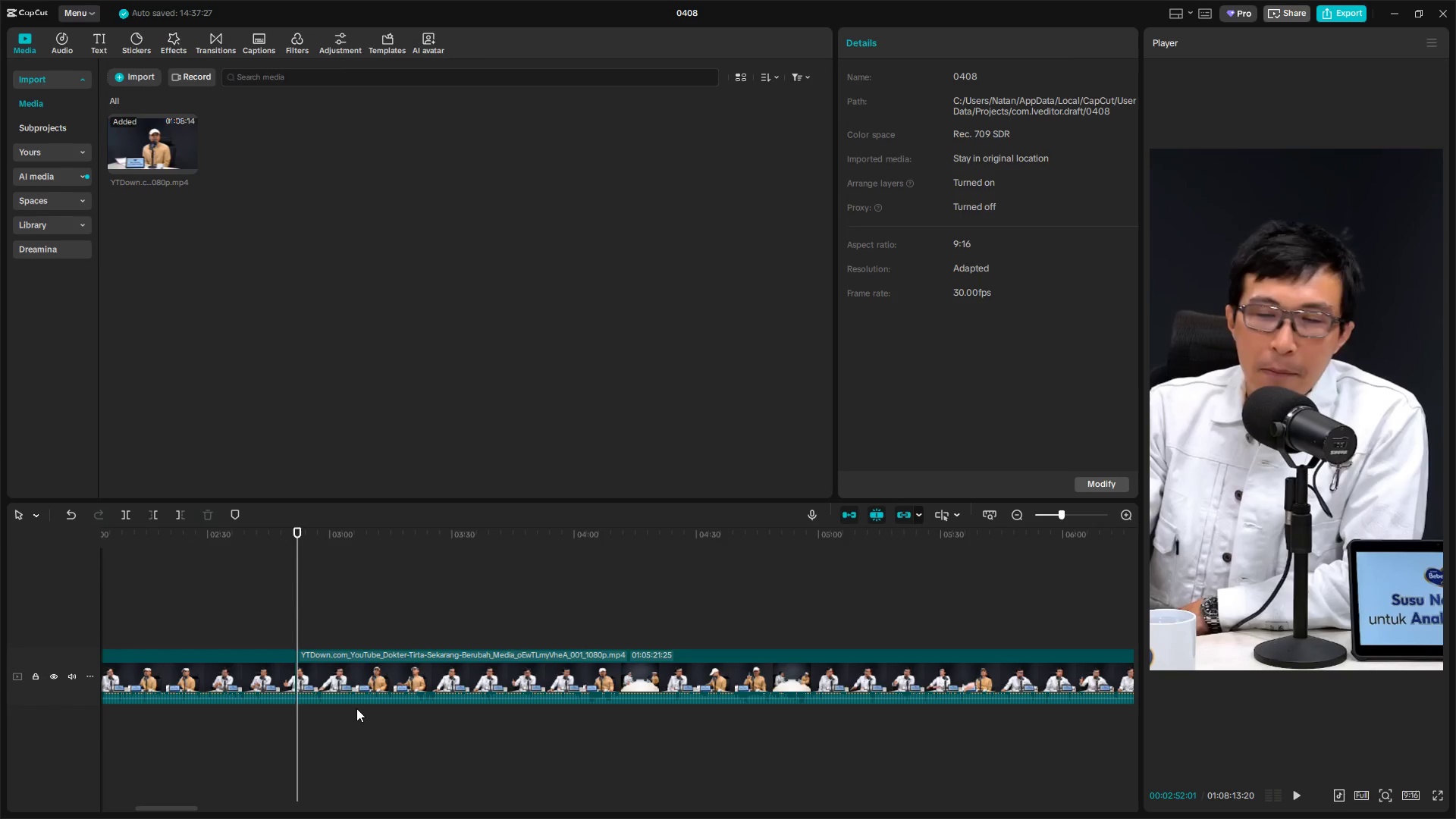 
key(ArrowLeft)
 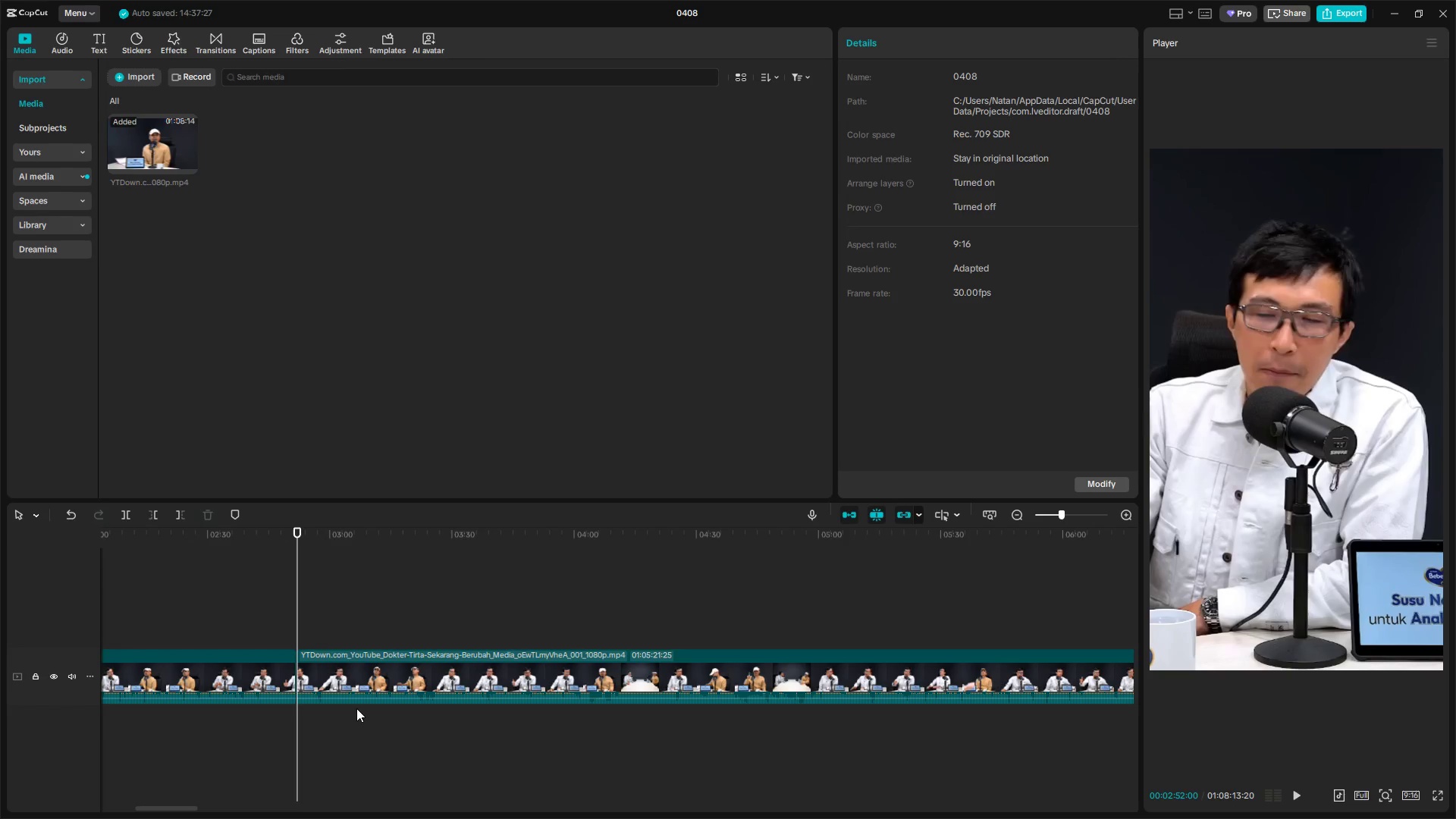 
key(ArrowLeft)
 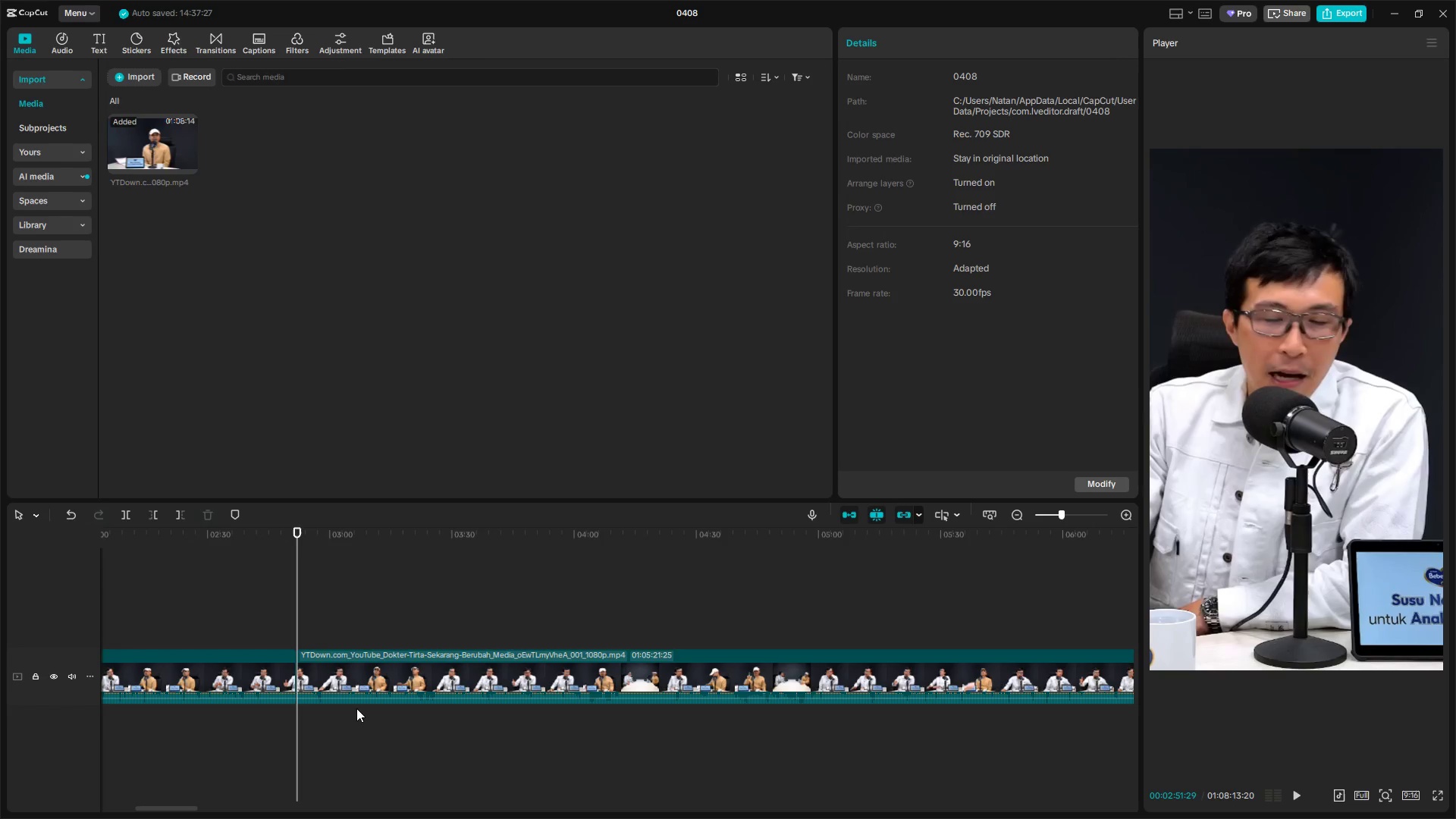 
key(ArrowLeft)
 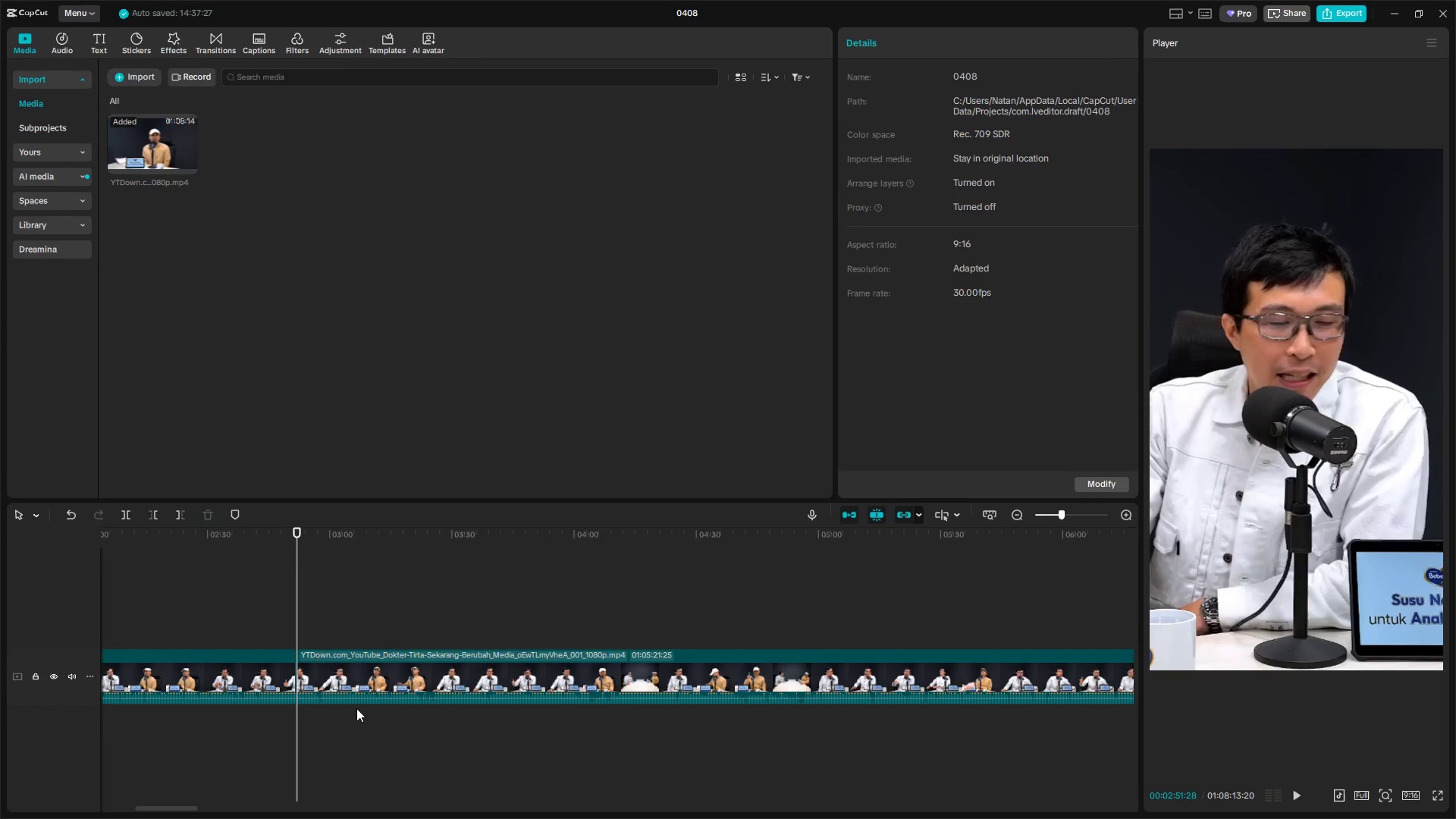 
key(ArrowLeft)
 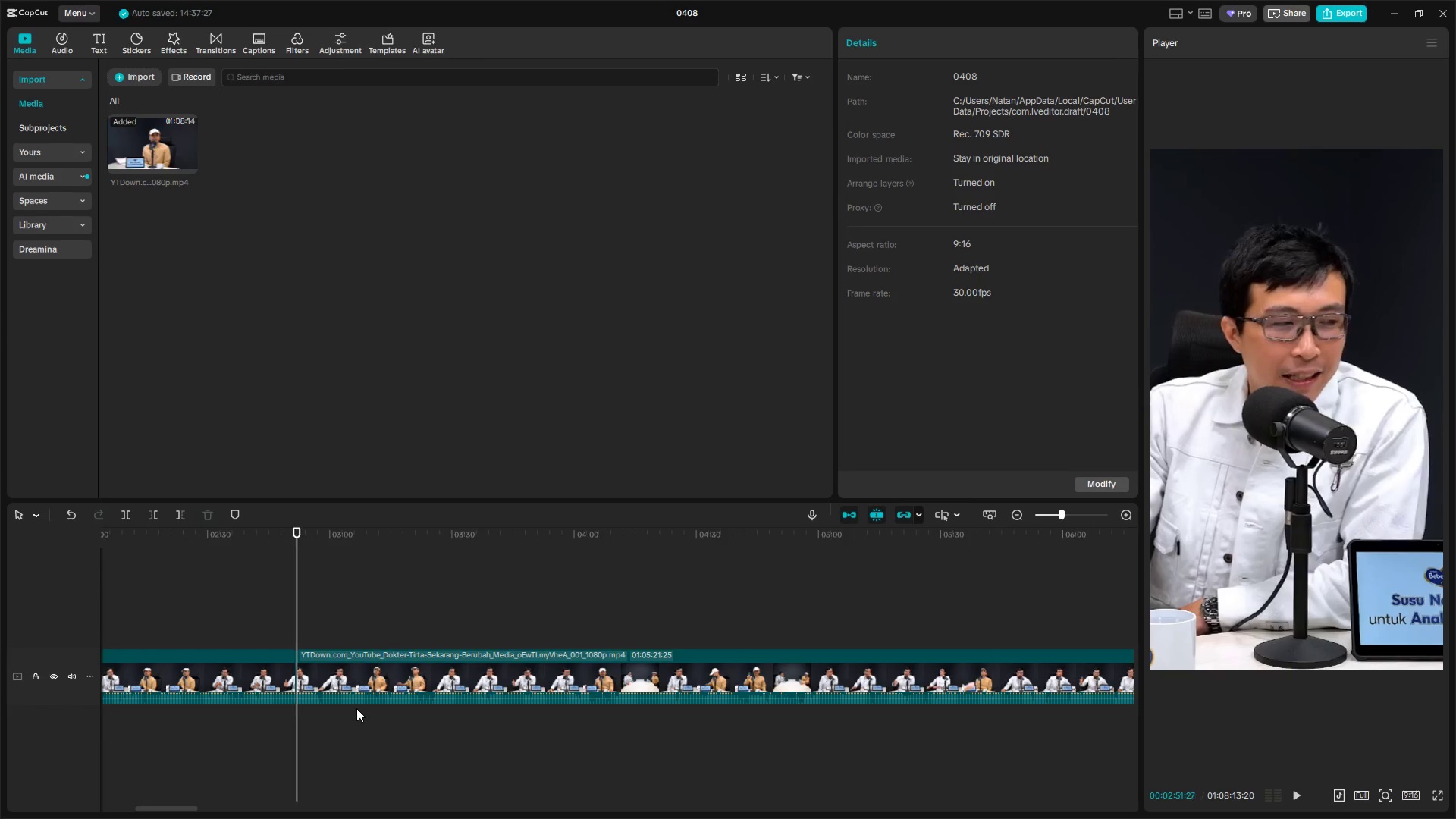 
key(ArrowLeft)
 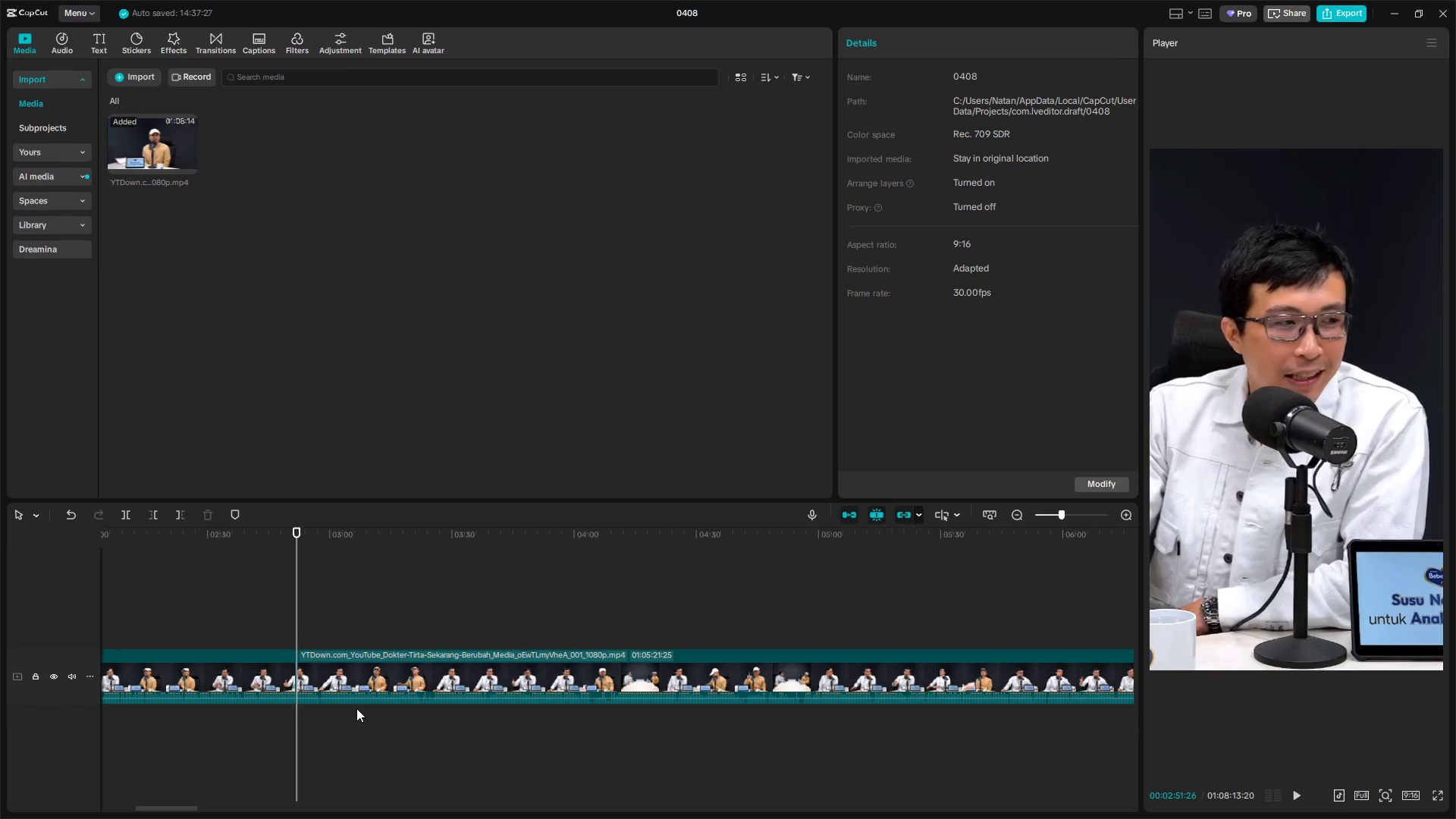 
key(ArrowLeft)
 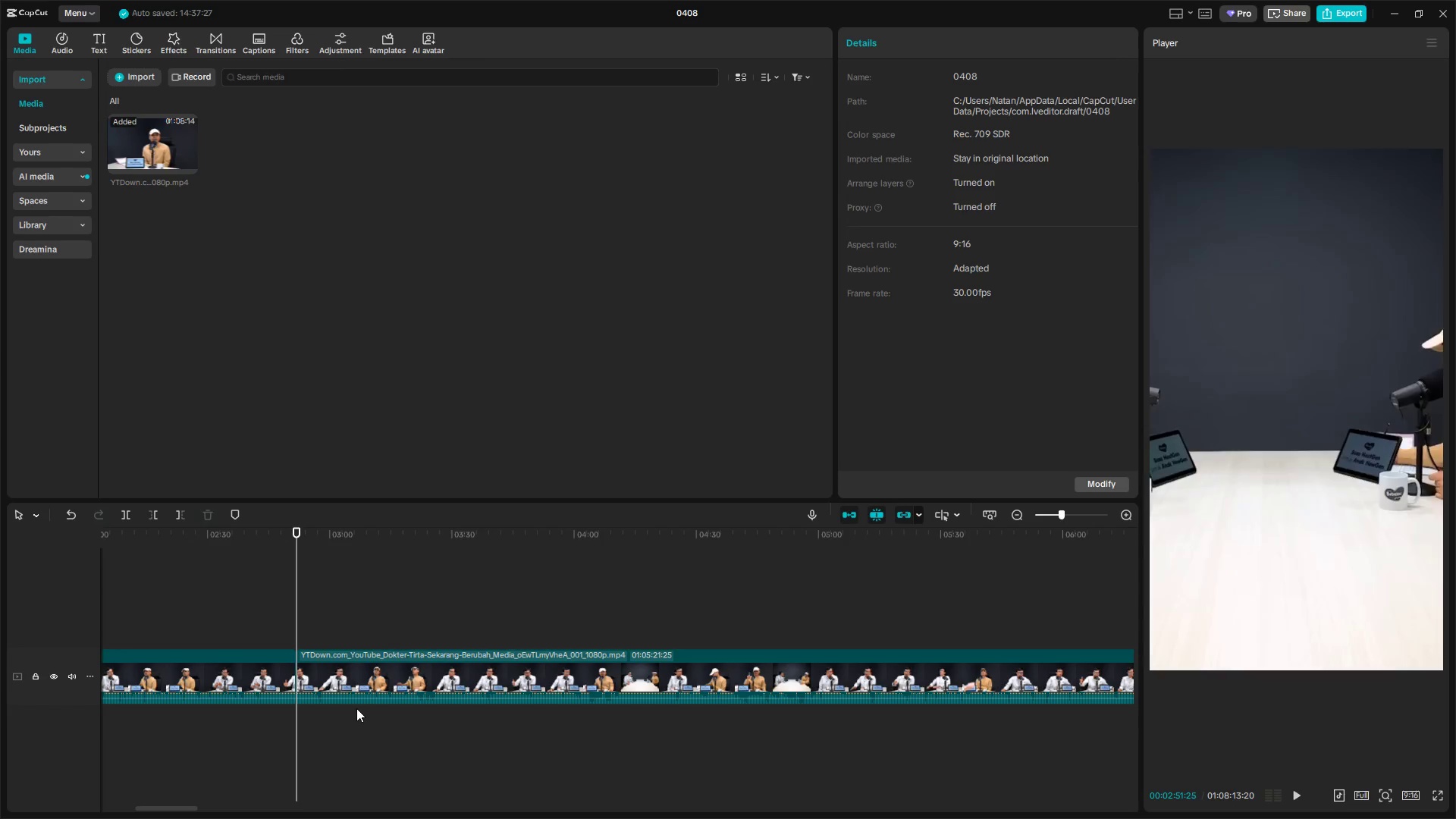 
key(ArrowLeft)
 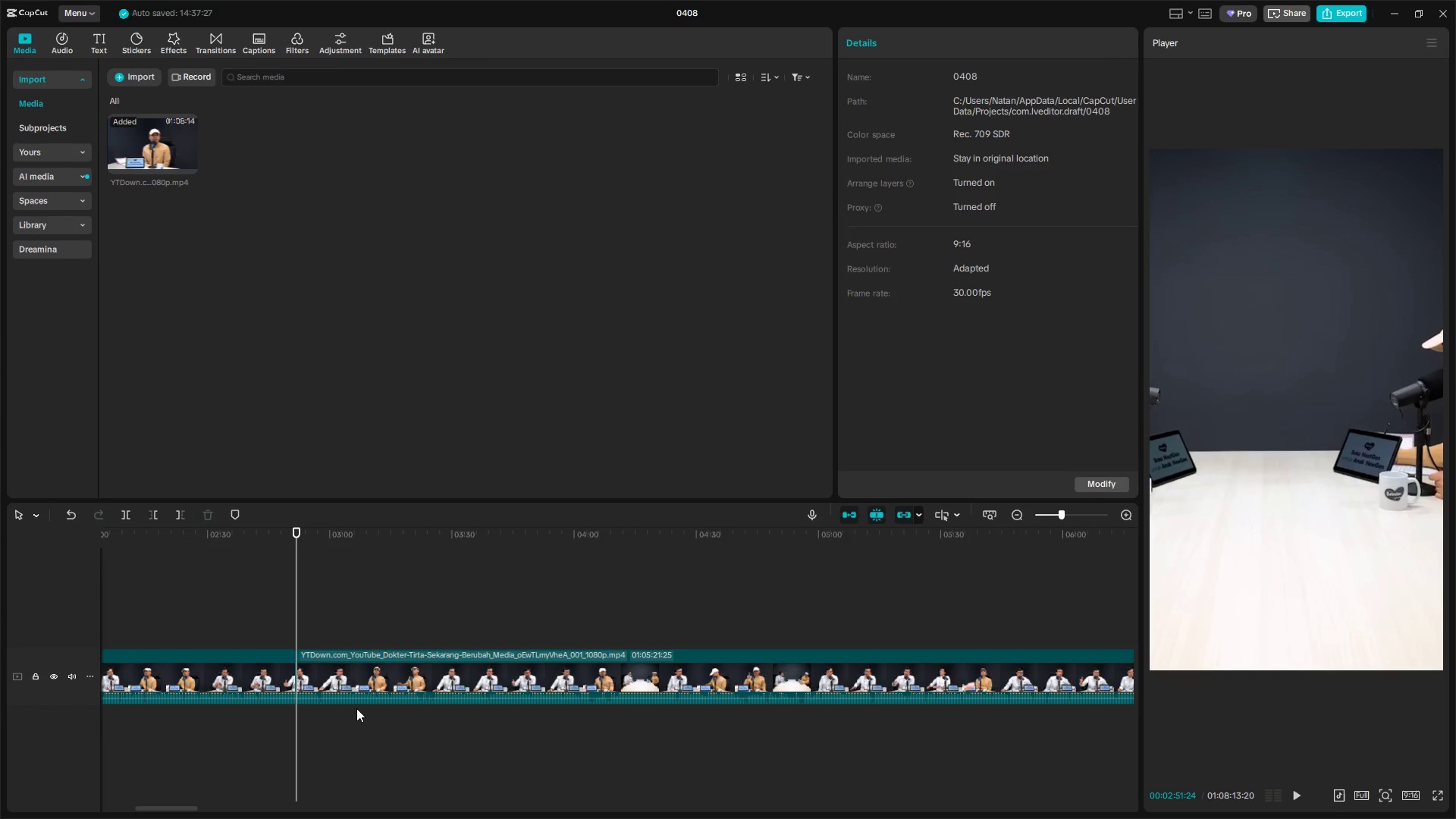 
key(ArrowRight)
 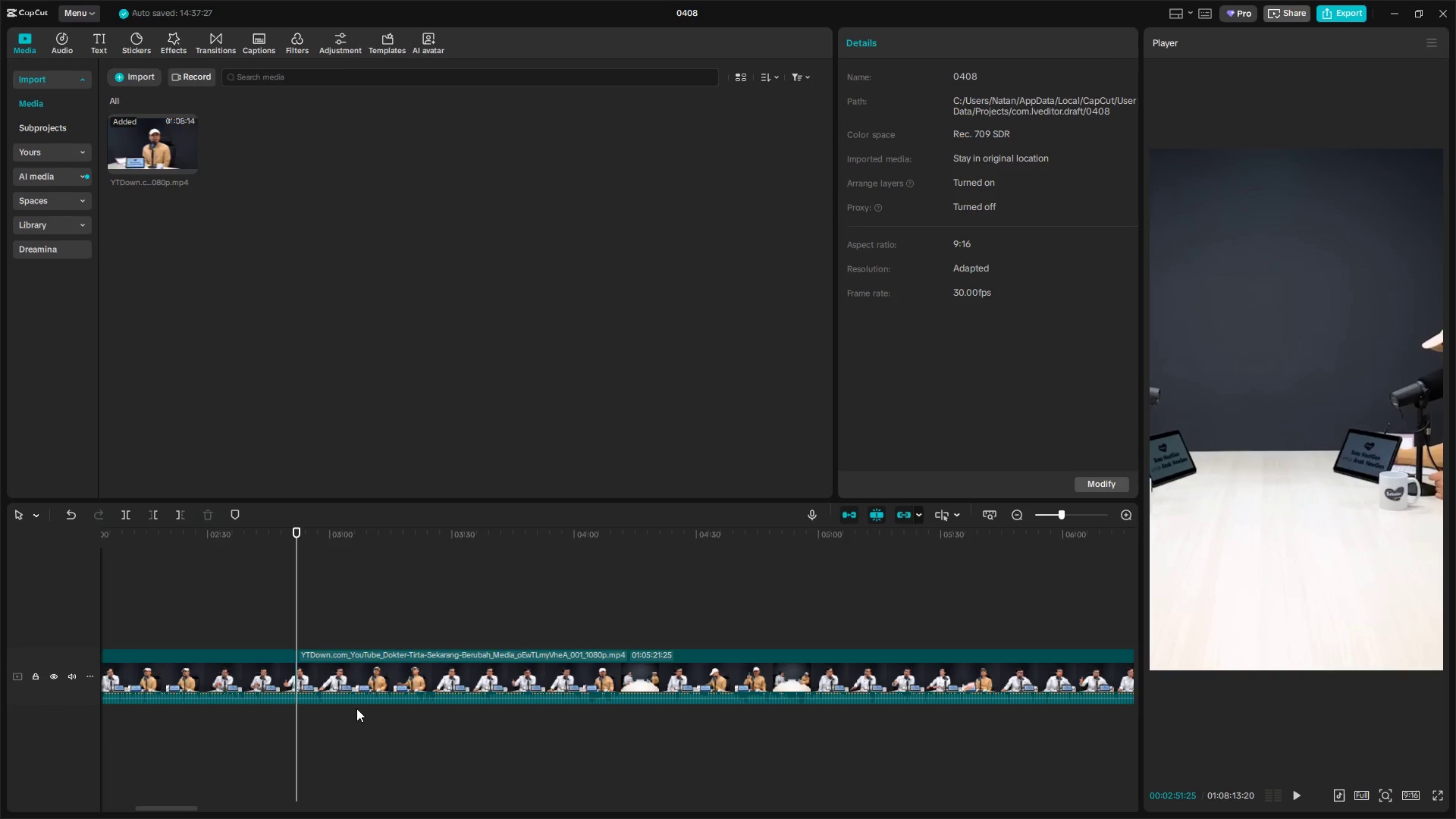 
key(Control+Z)
 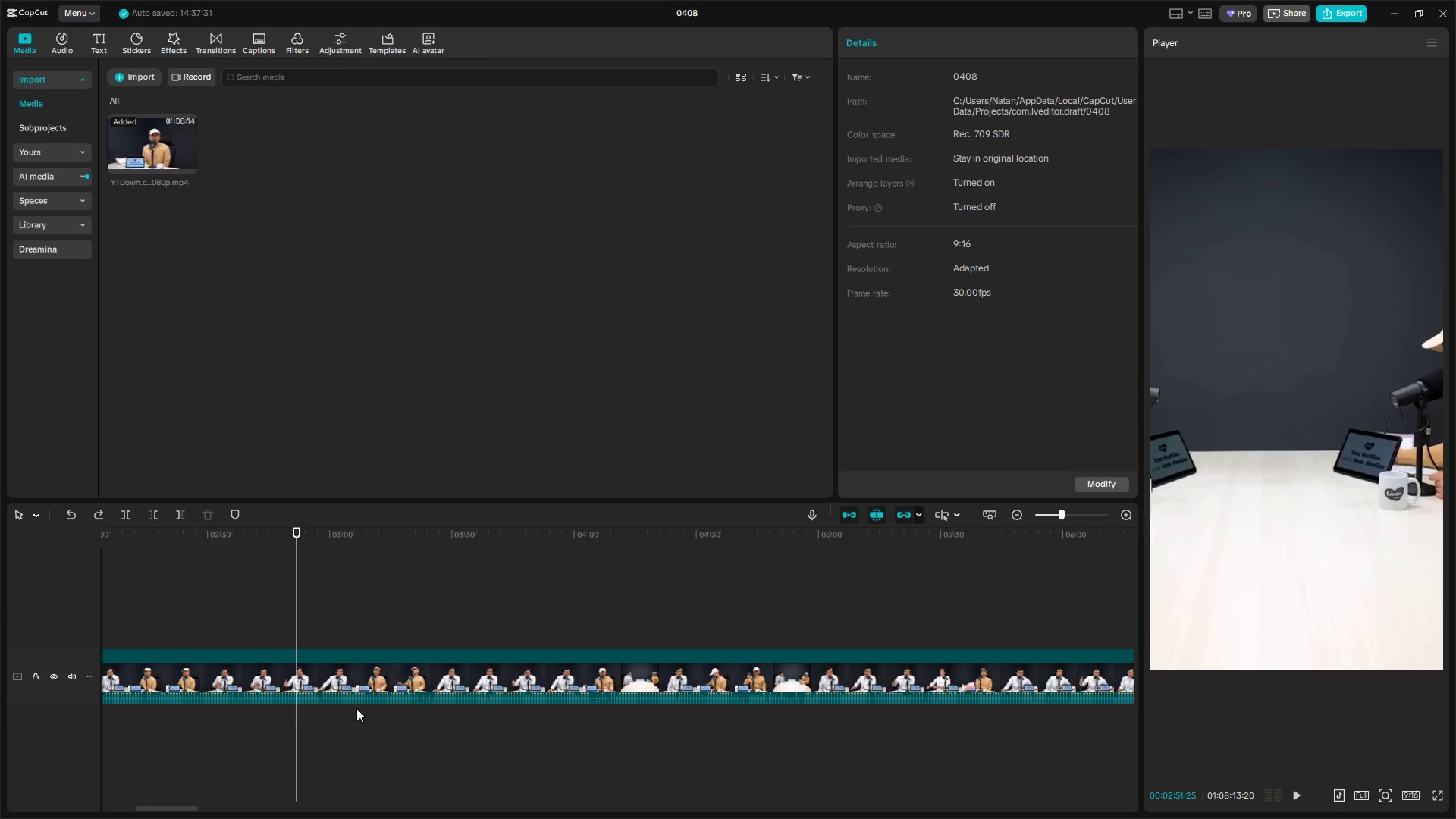 
key(ArrowRight)
 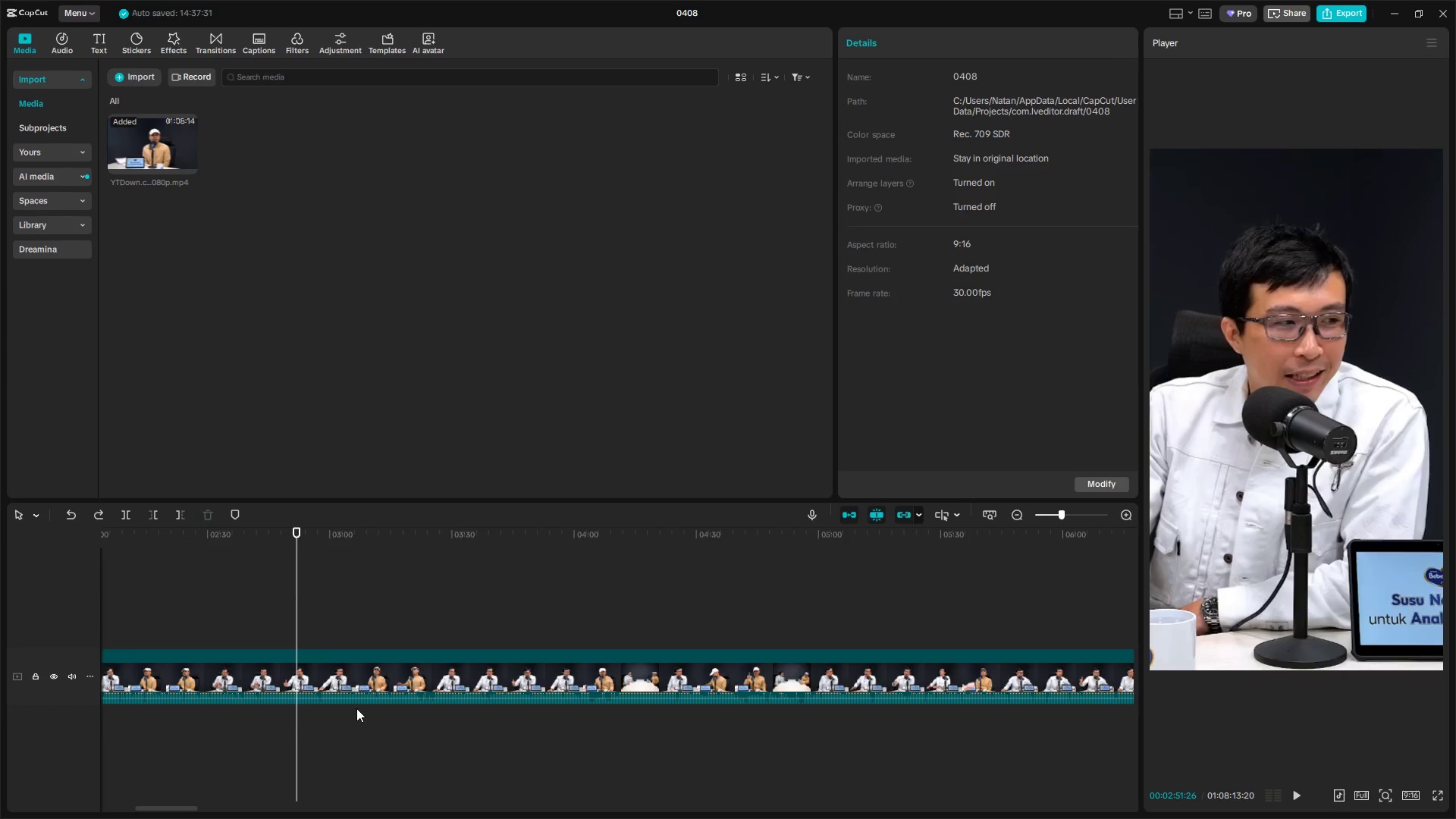 
key(Shift+E)
 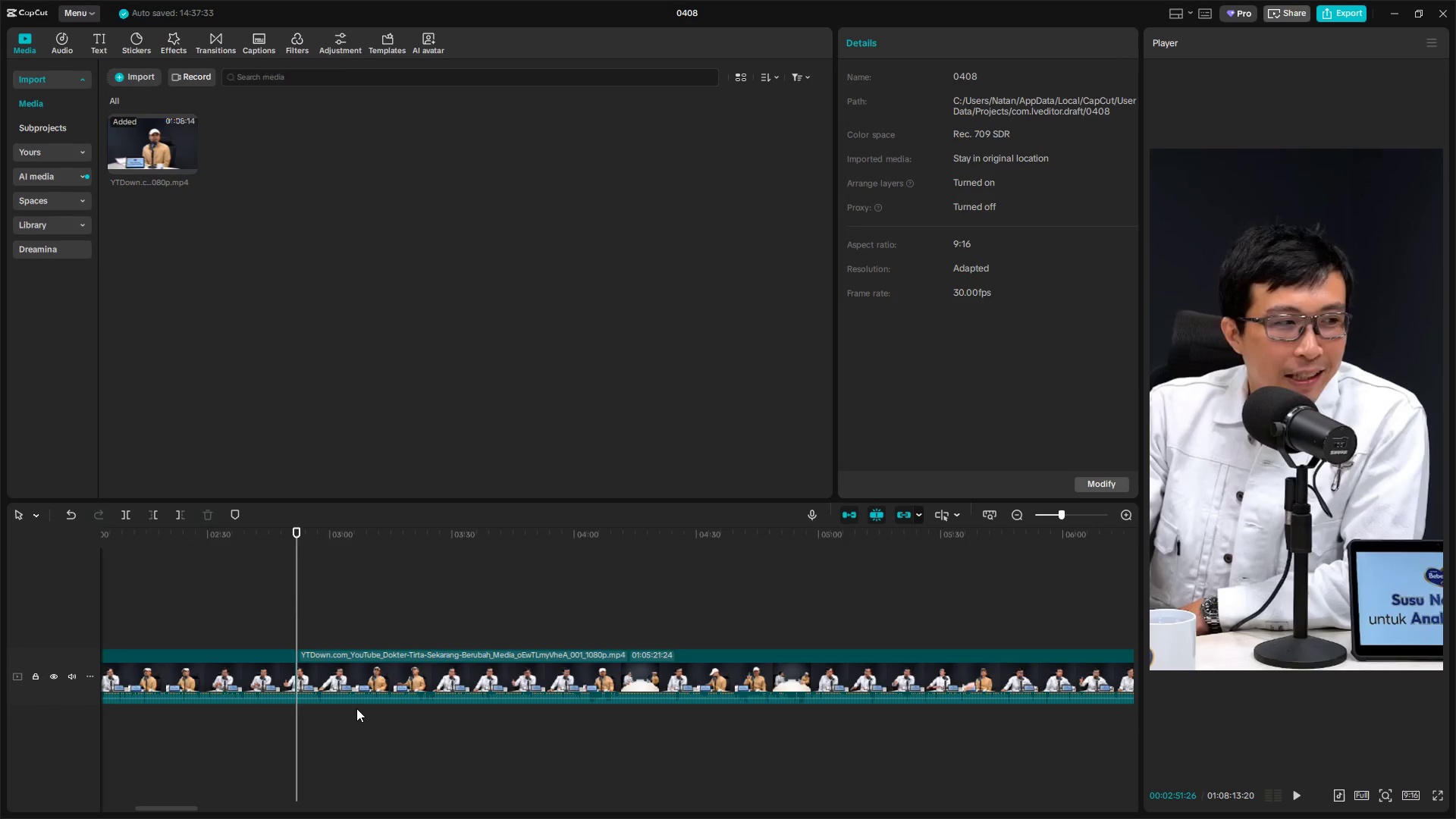 
key(Space)
 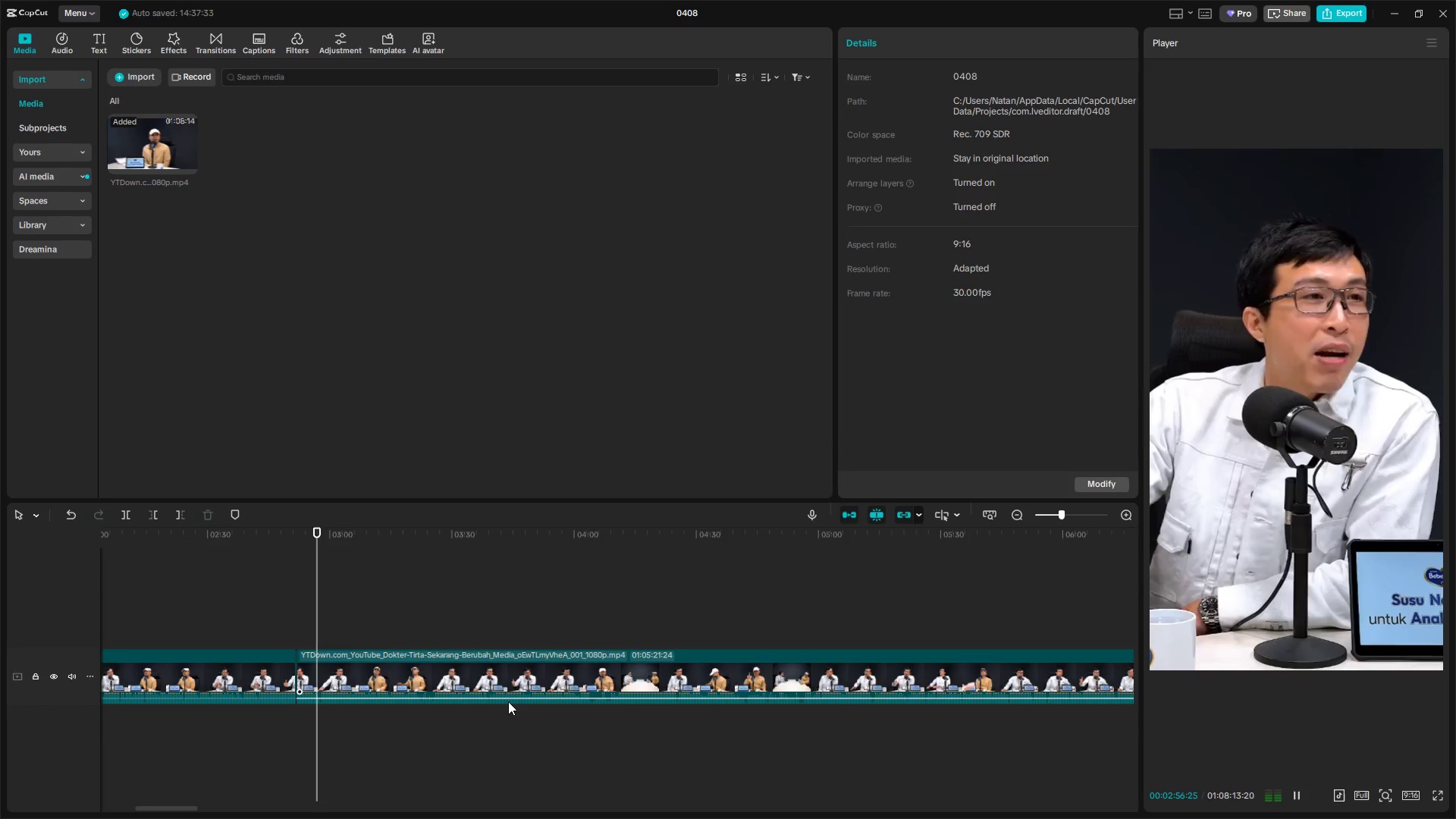 
wait(6.75)
 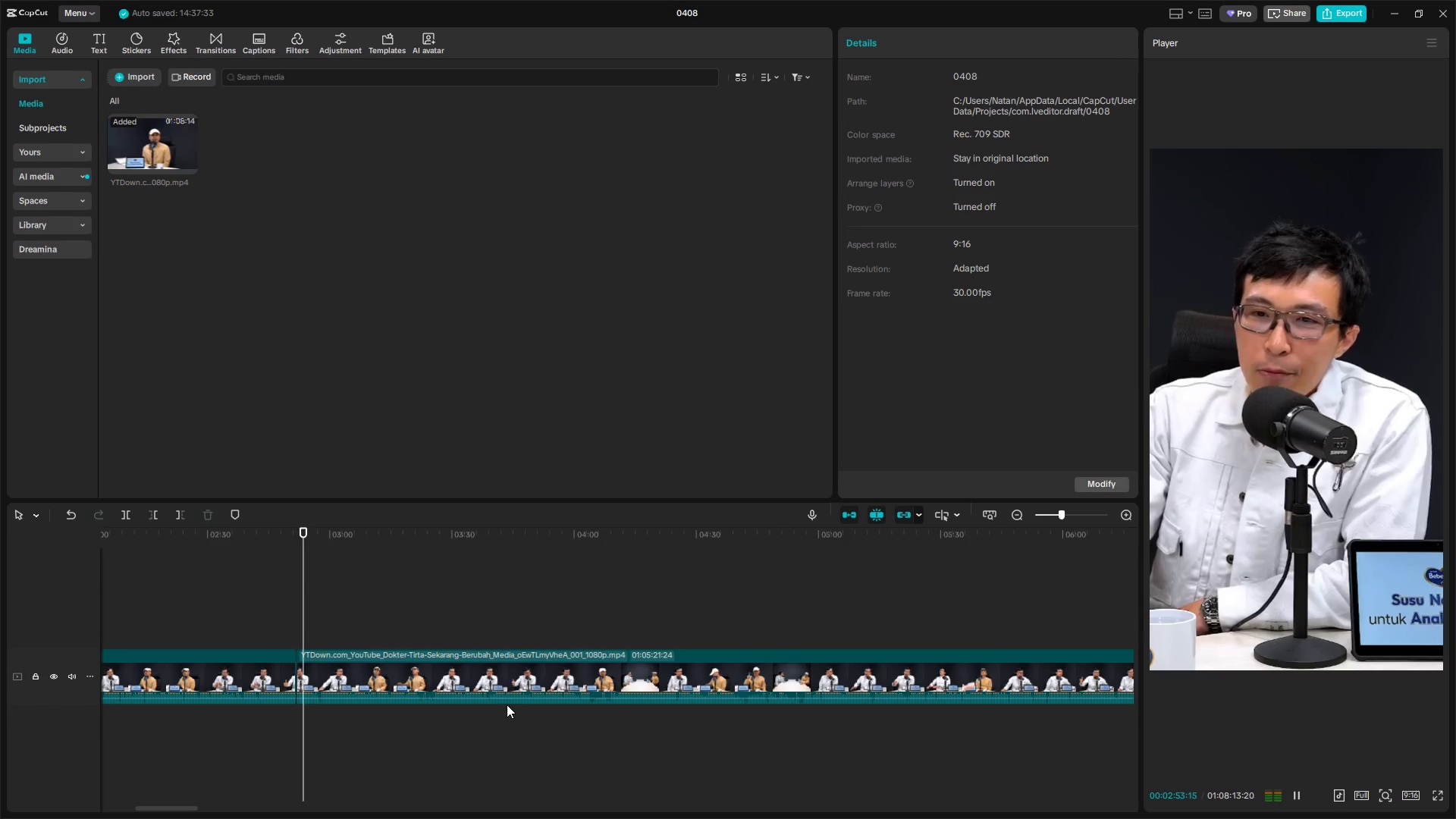 
key(Alt+AltLeft)
 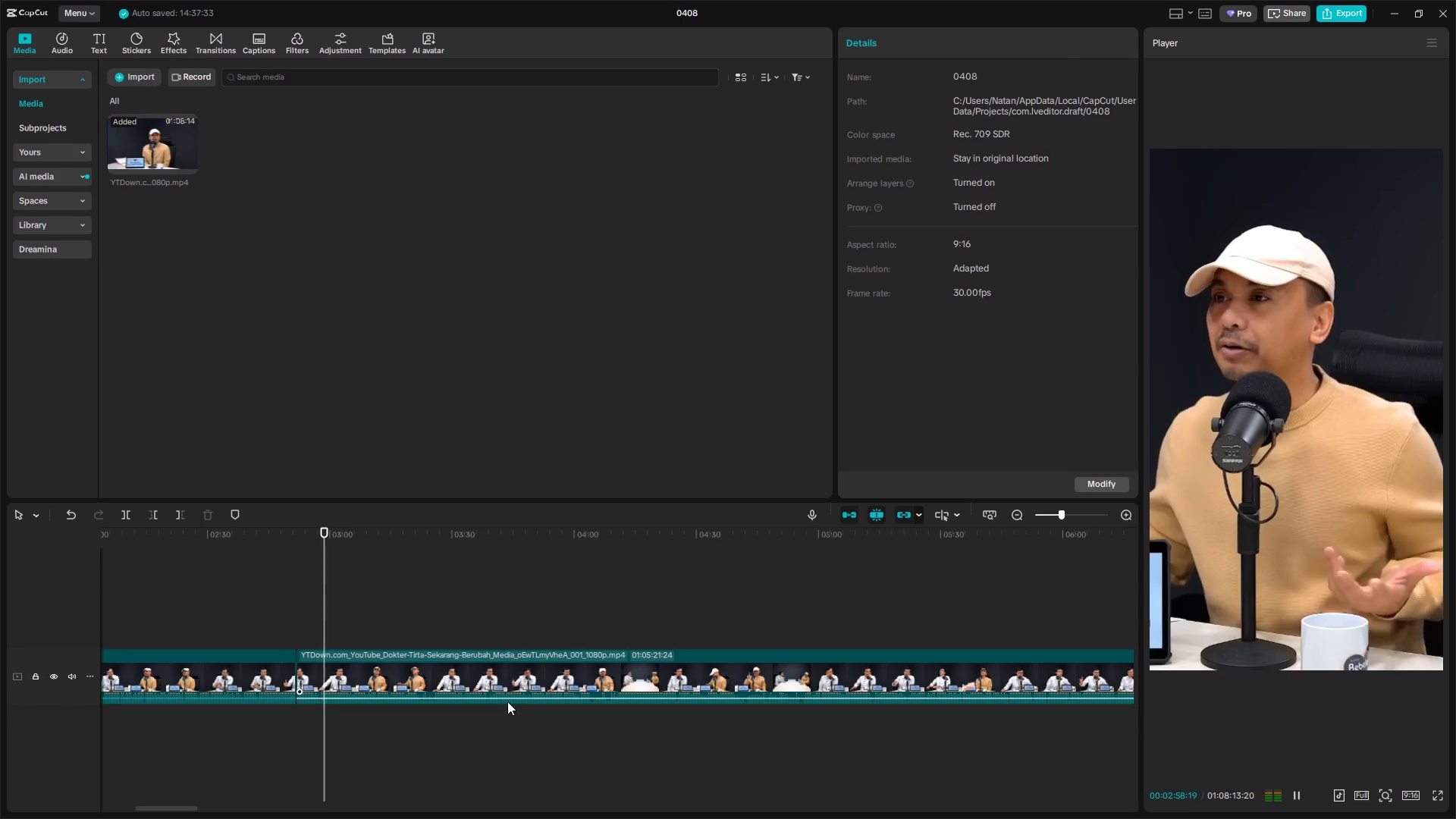 
key(Alt+Tab)
 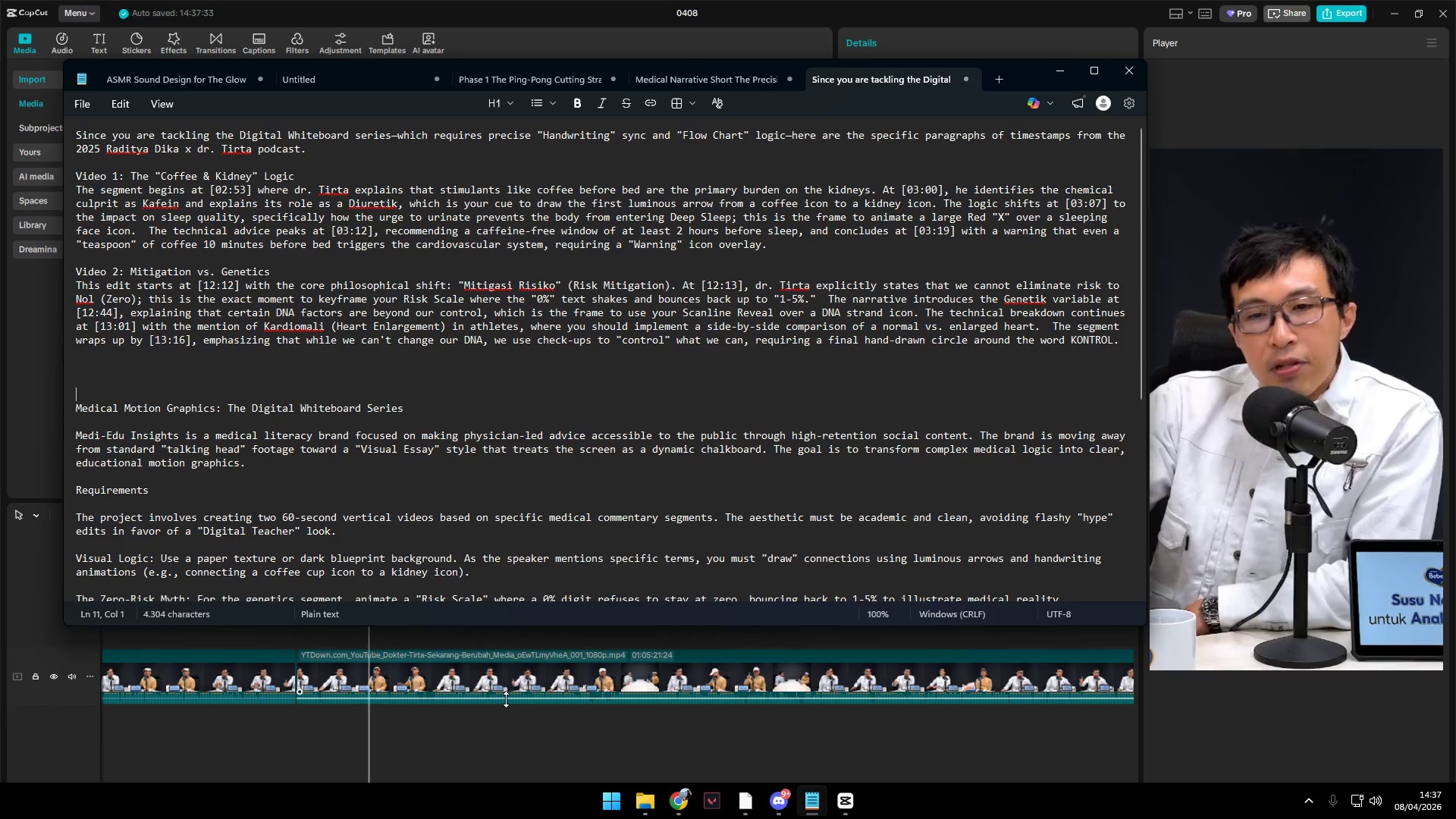 
wait(16.0)
 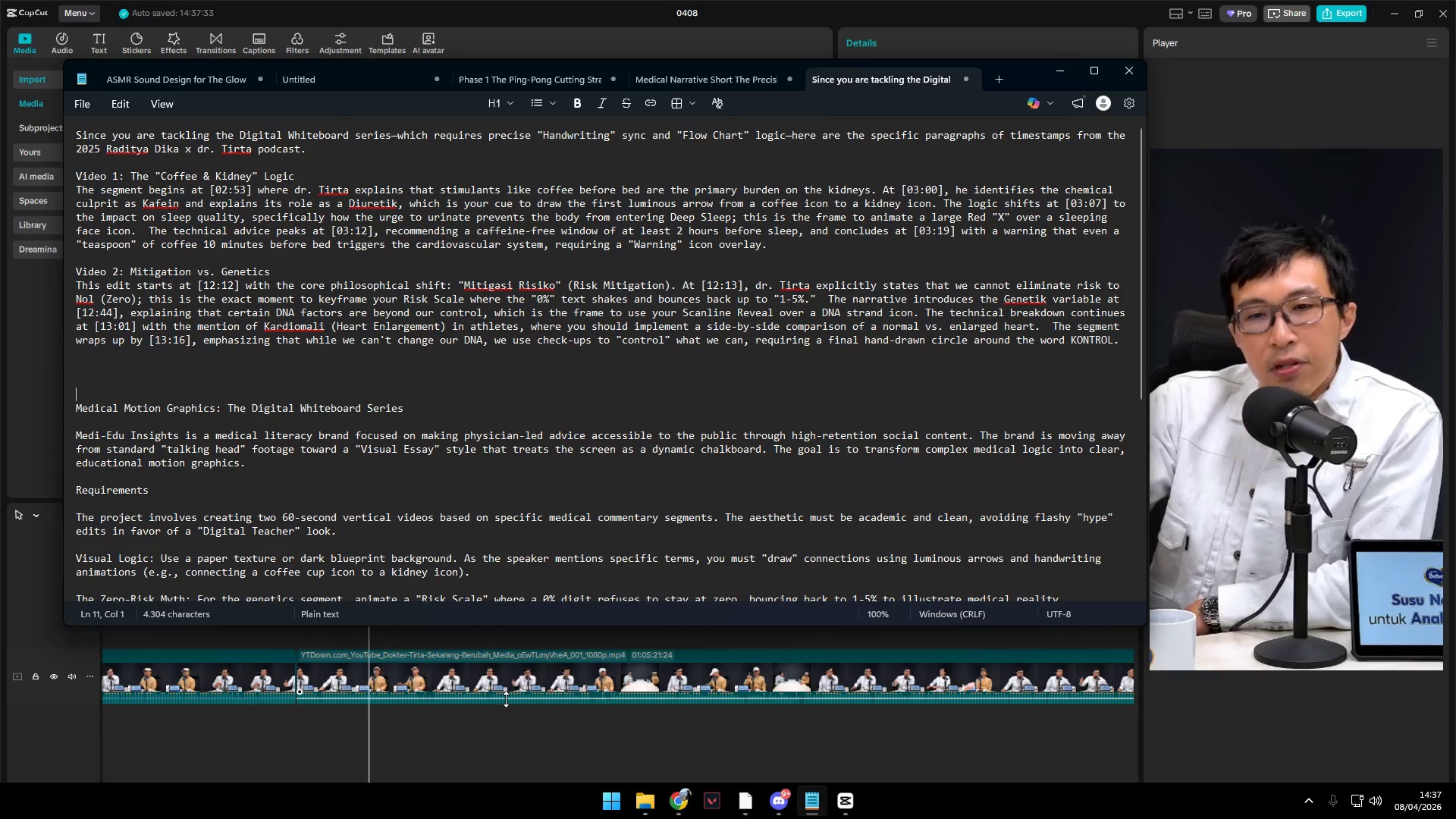 
key(Alt+AltLeft)
 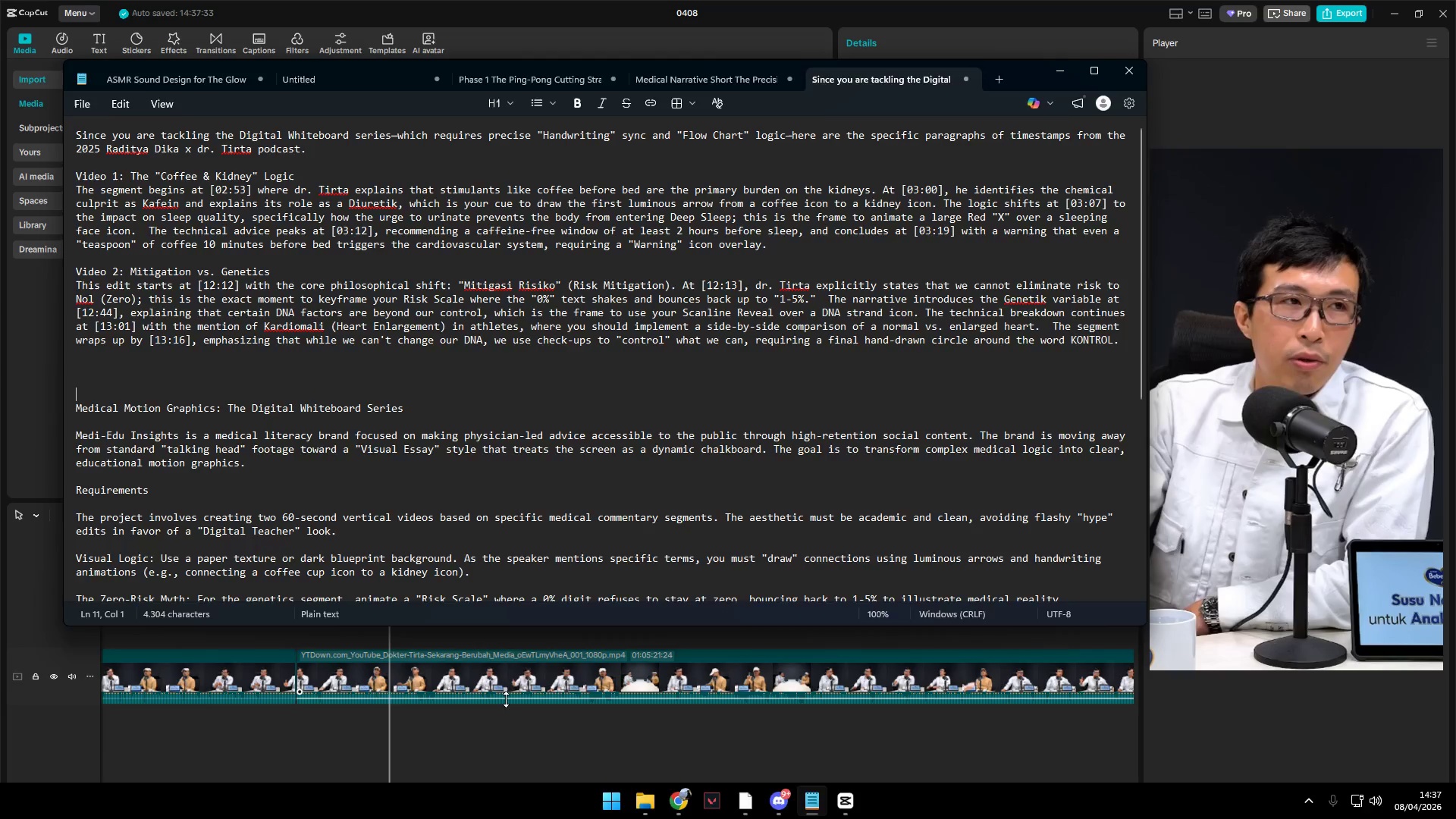 
key(Alt+Tab)
 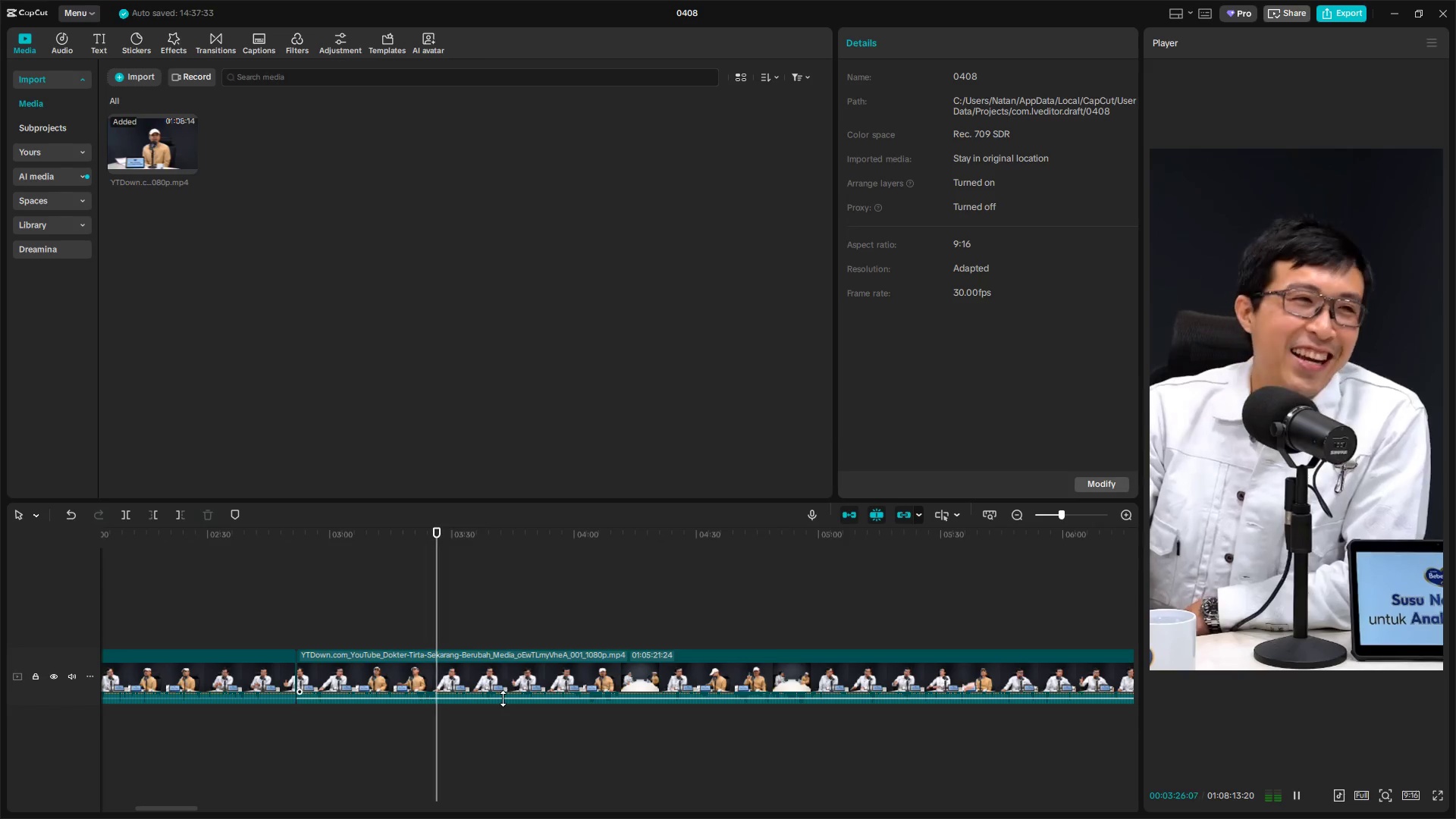 
wait(16.55)
 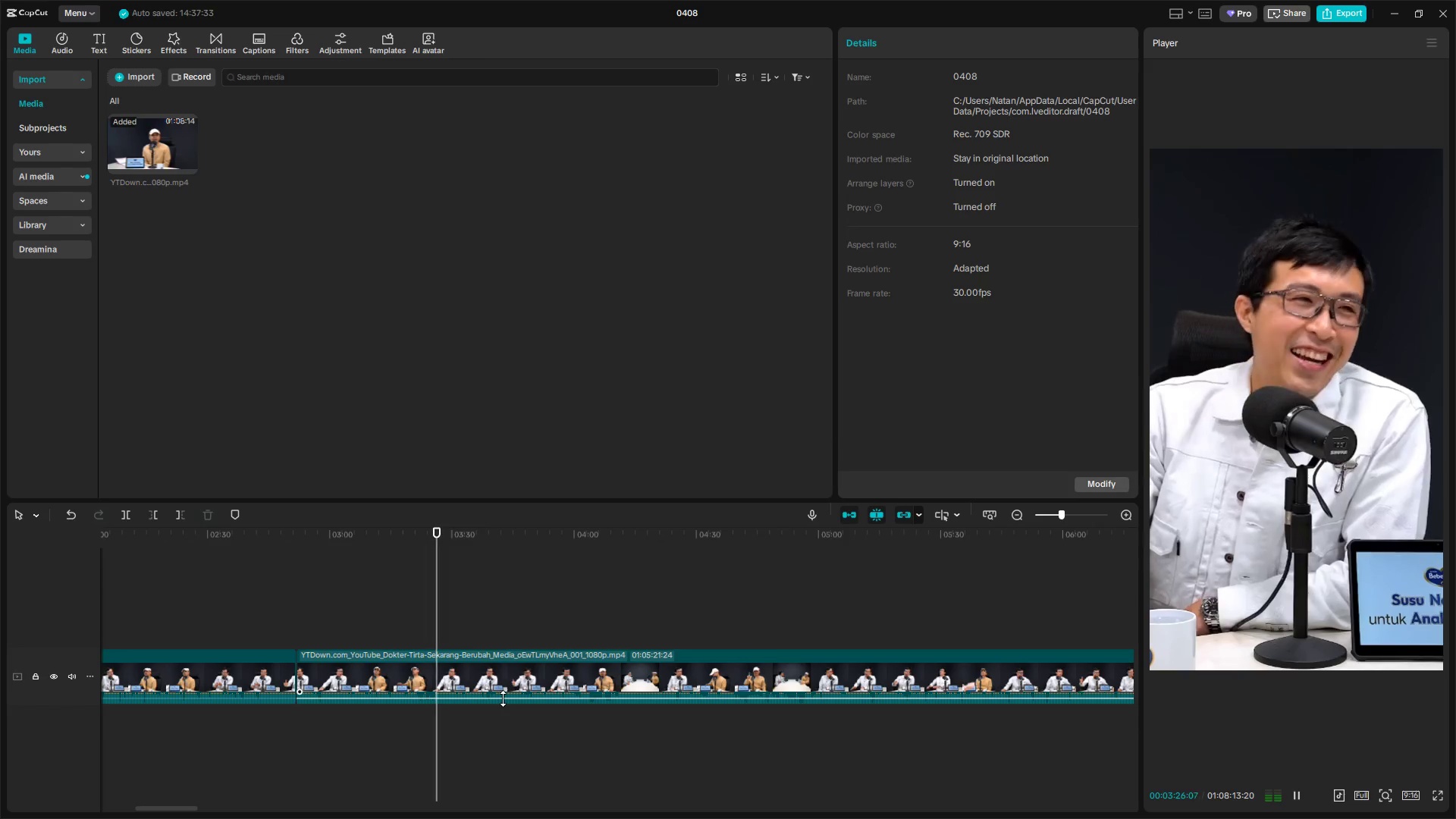 
key(Alt+AltLeft)
 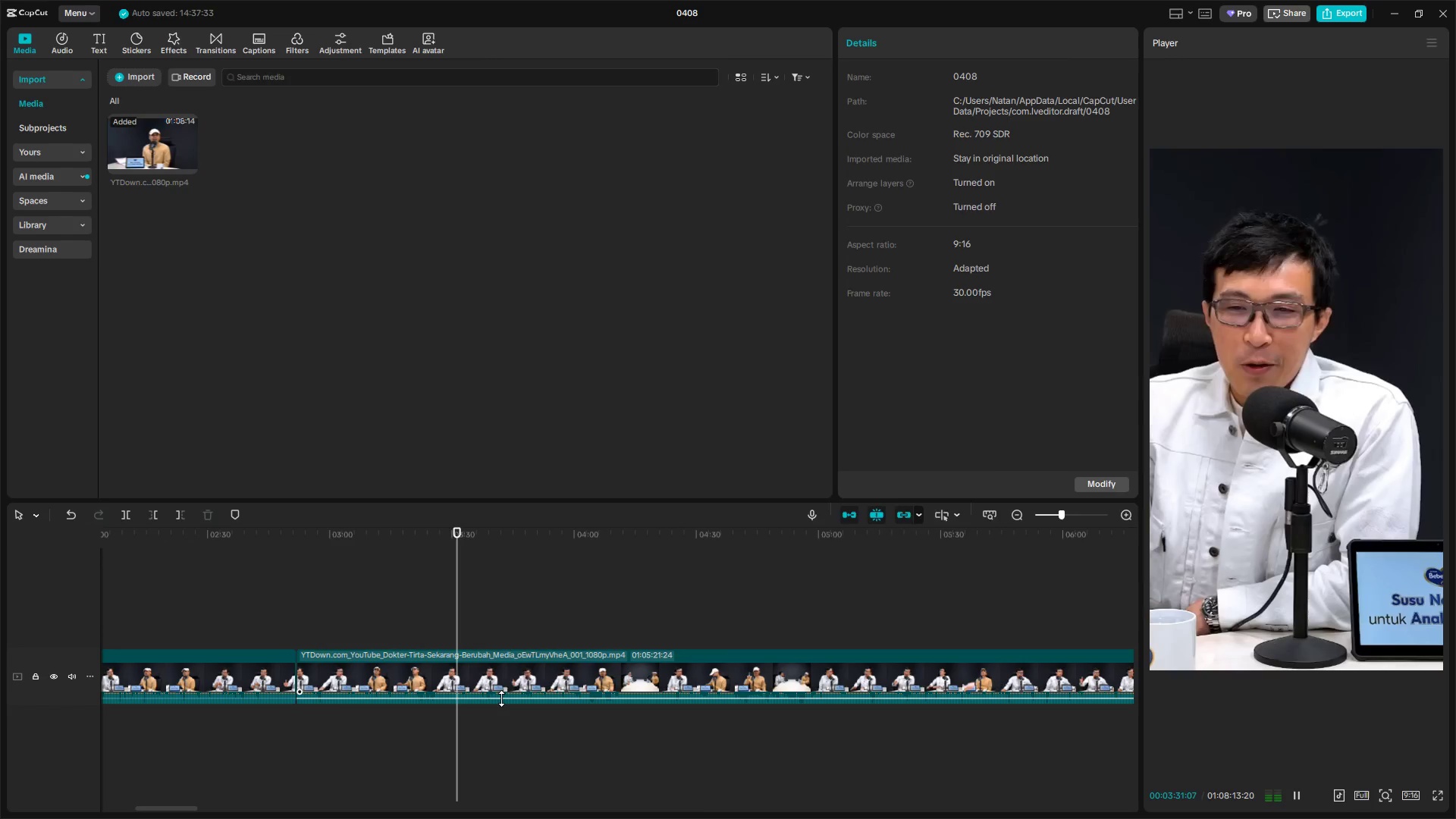 
key(Alt+Tab)
 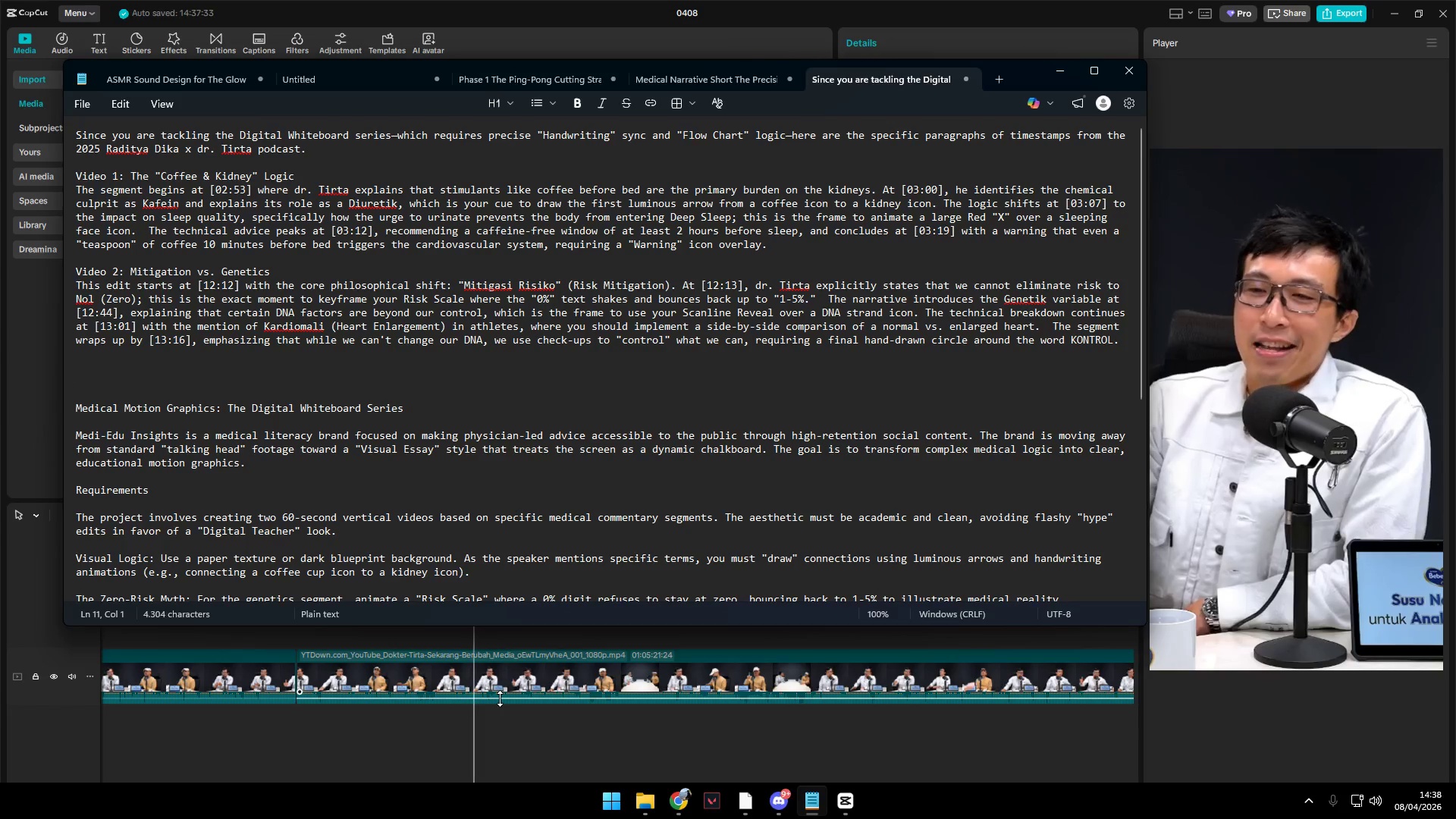 
wait(5.5)
 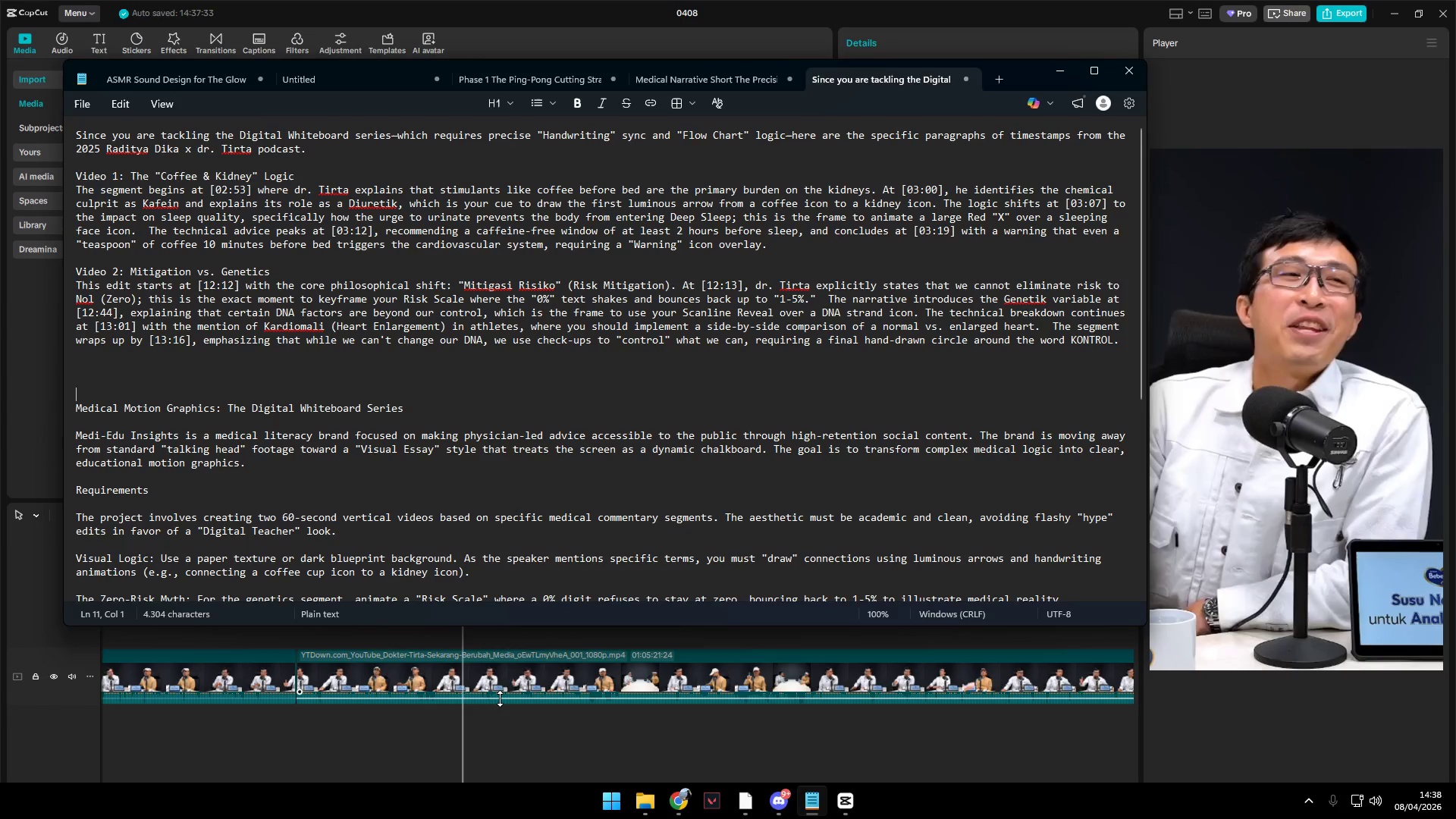 
key(Alt+AltLeft)
 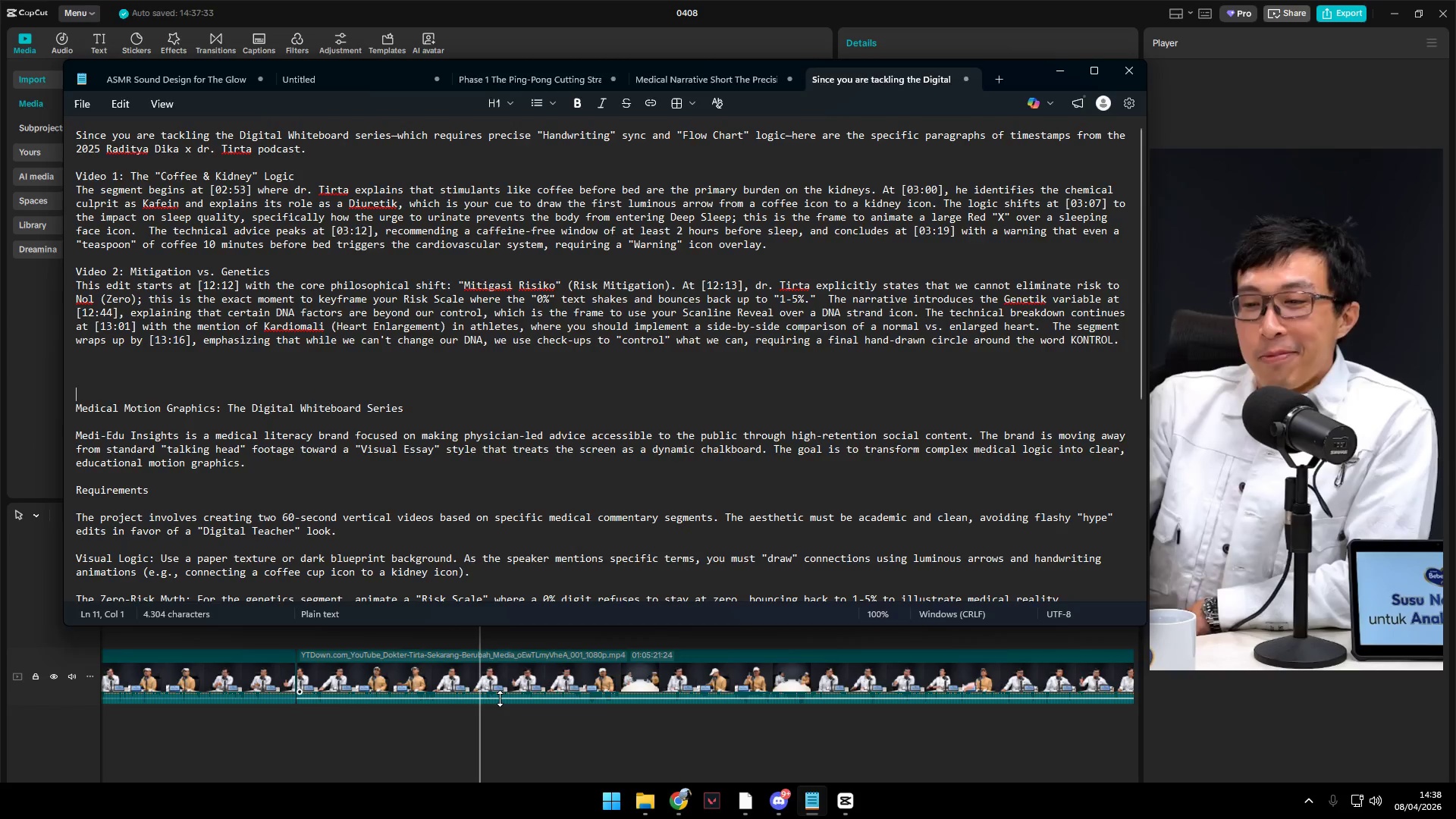 
key(Alt+Tab)
 